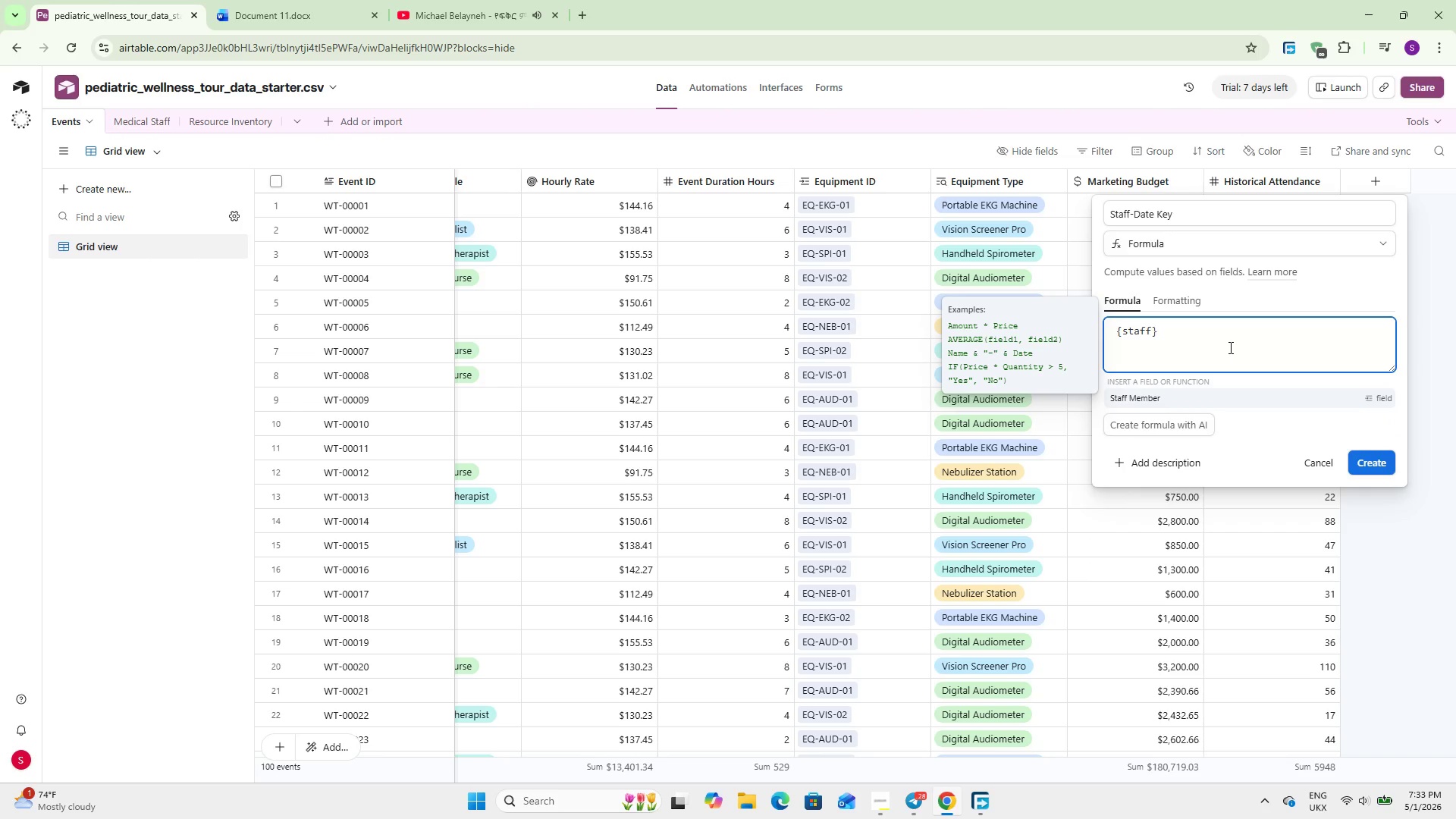 
key(Enter)
 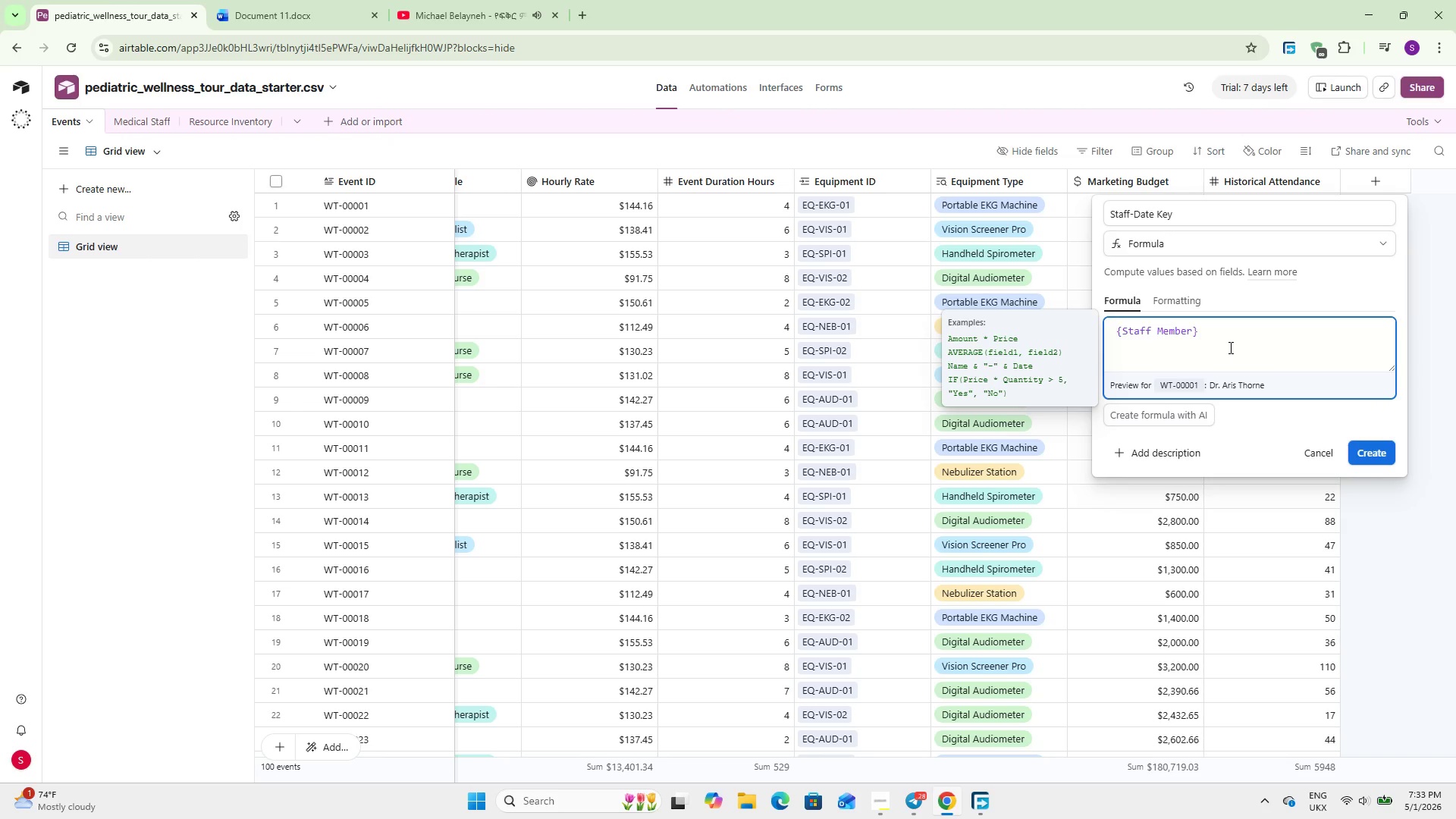 
key(Shift+7)
 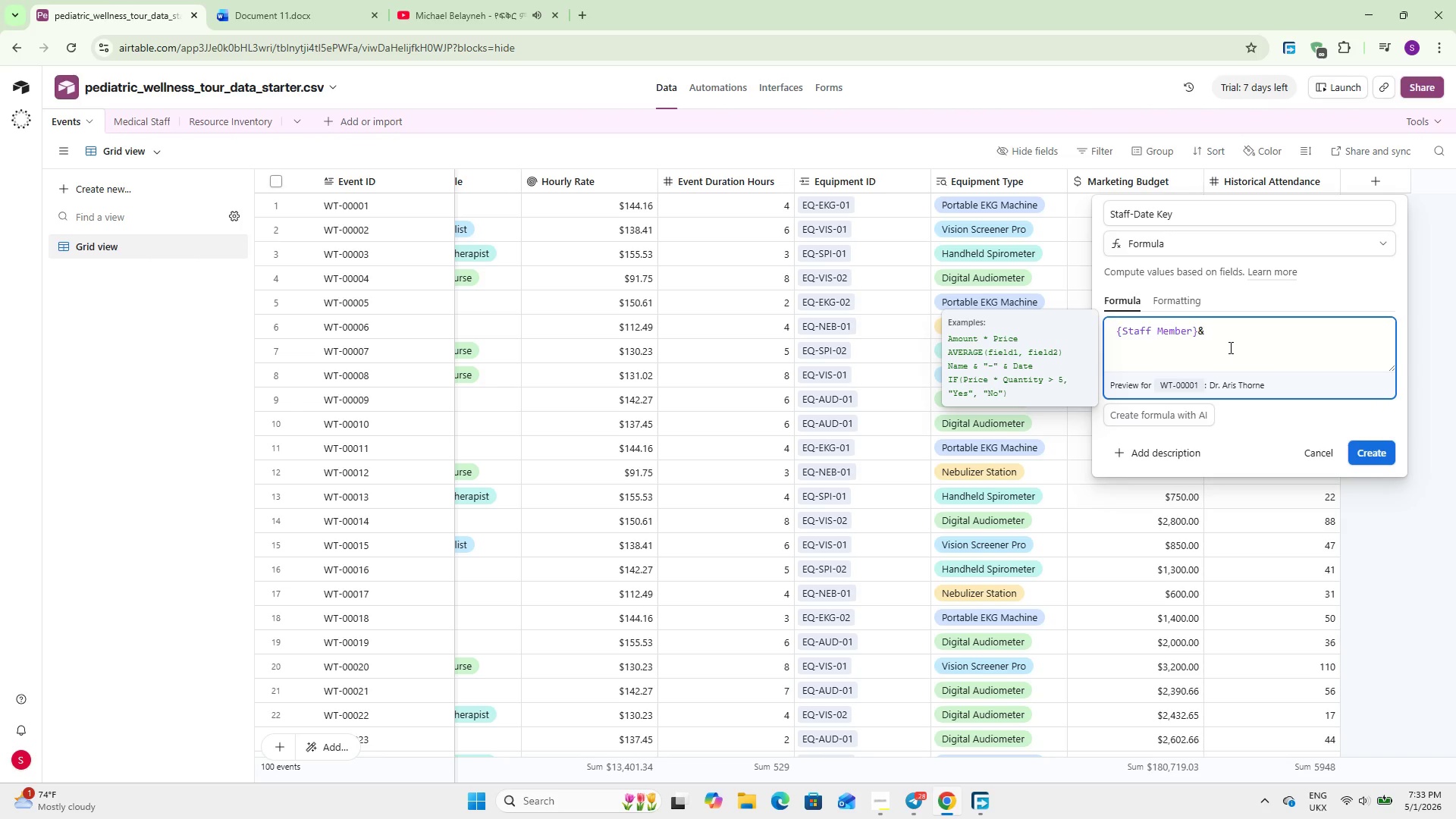 
key(Space)
 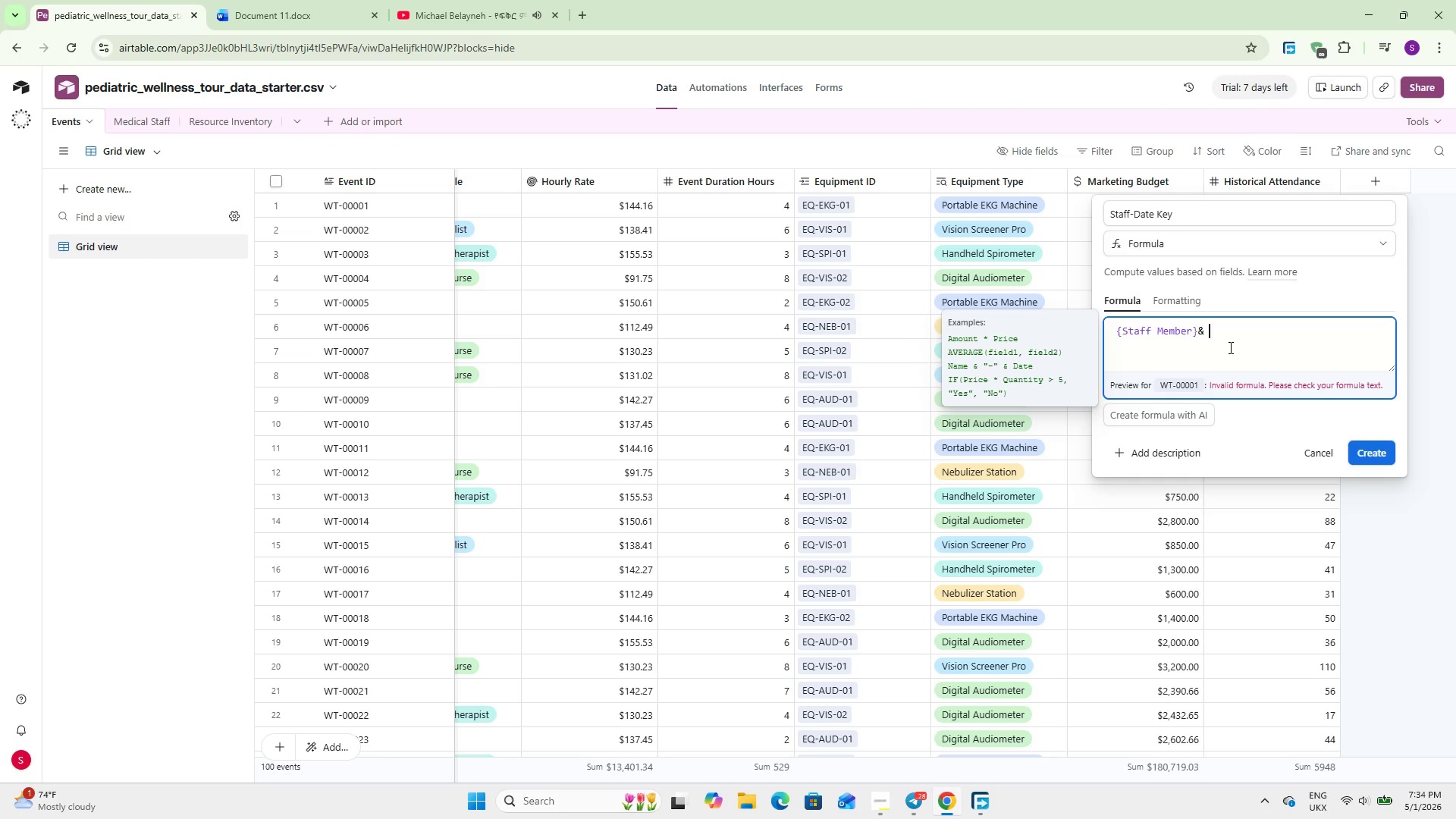 
wait(7.59)
 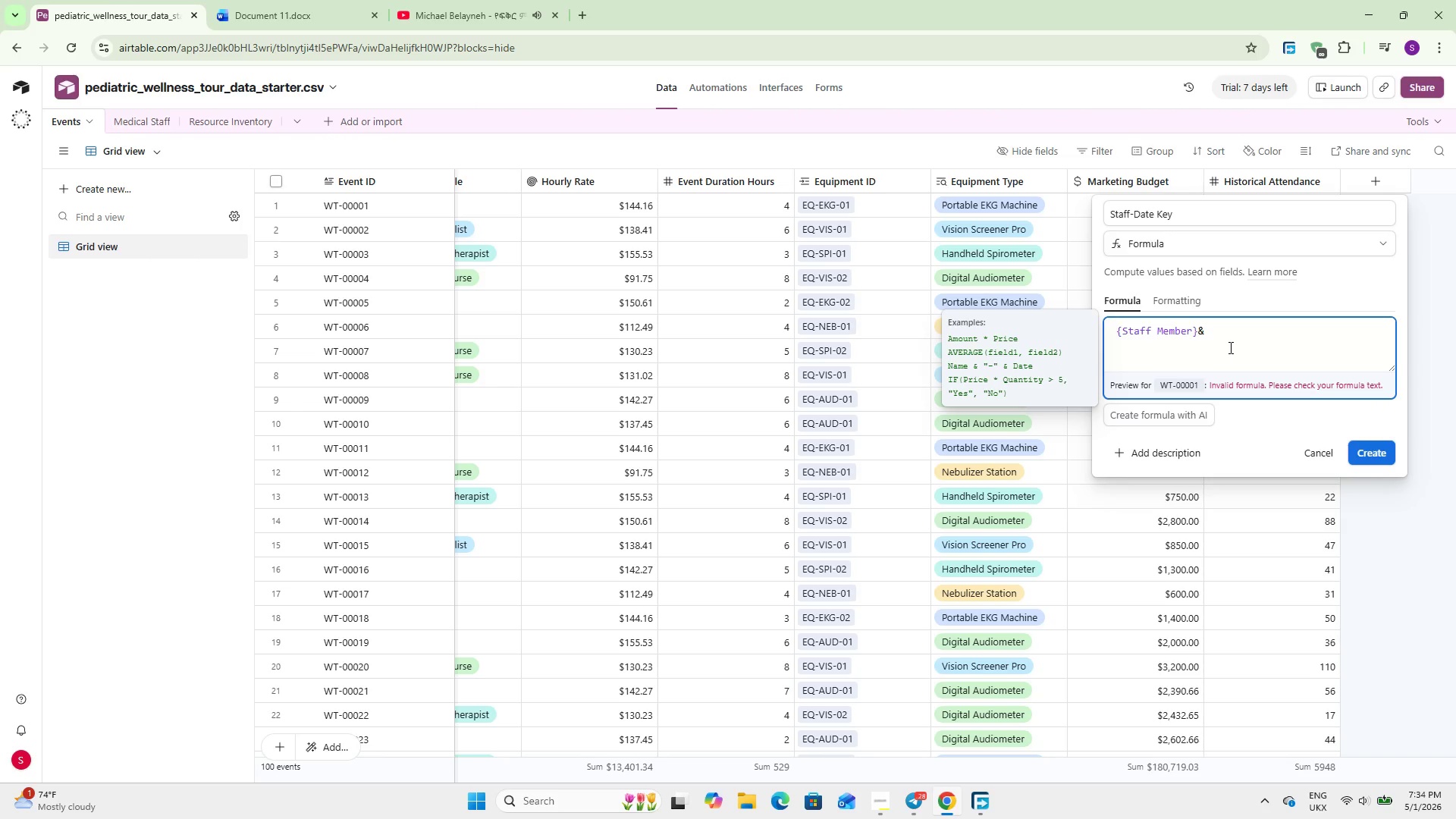 
key(Shift+2)
 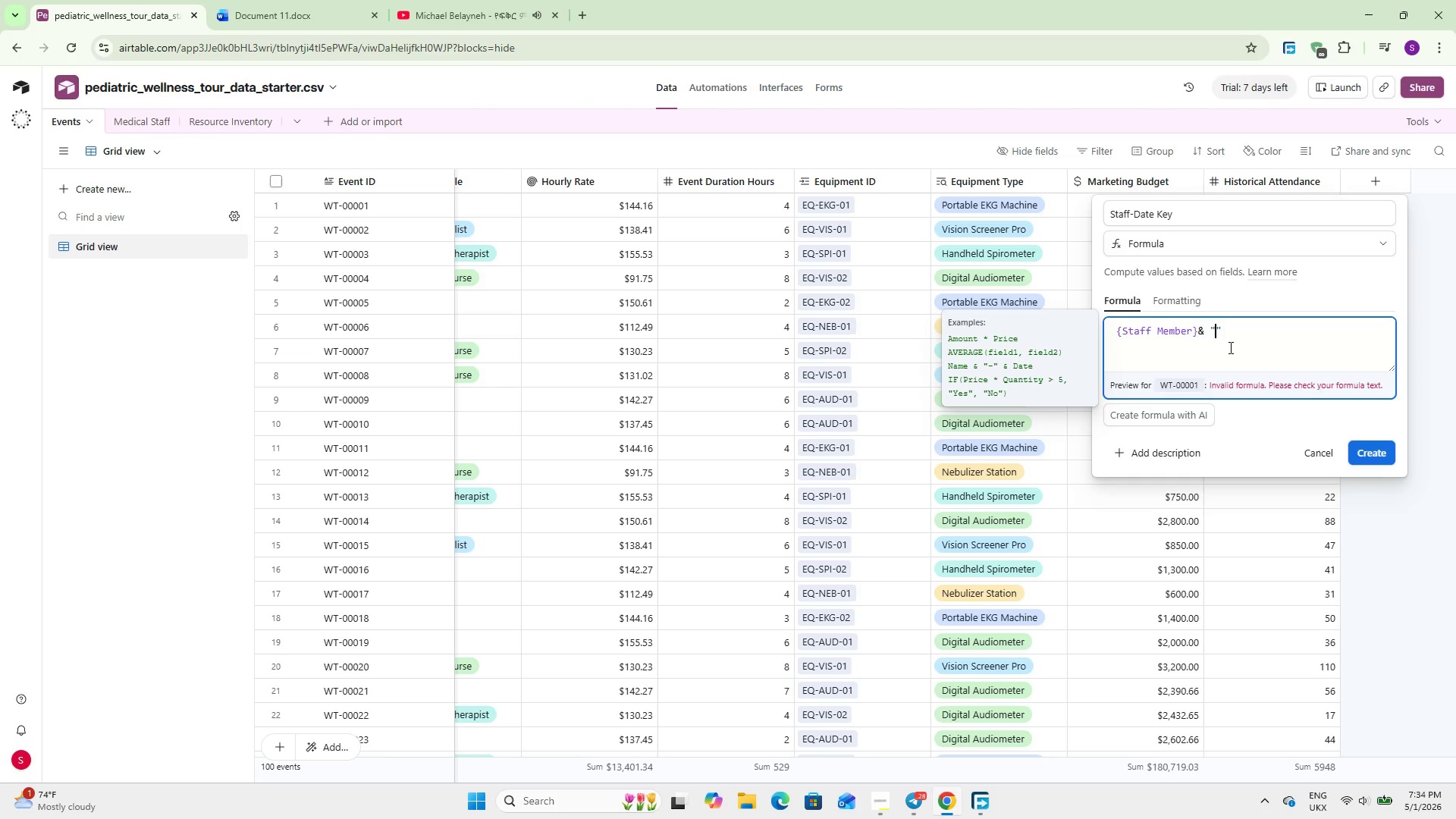 
key(Shift+Backslash)
 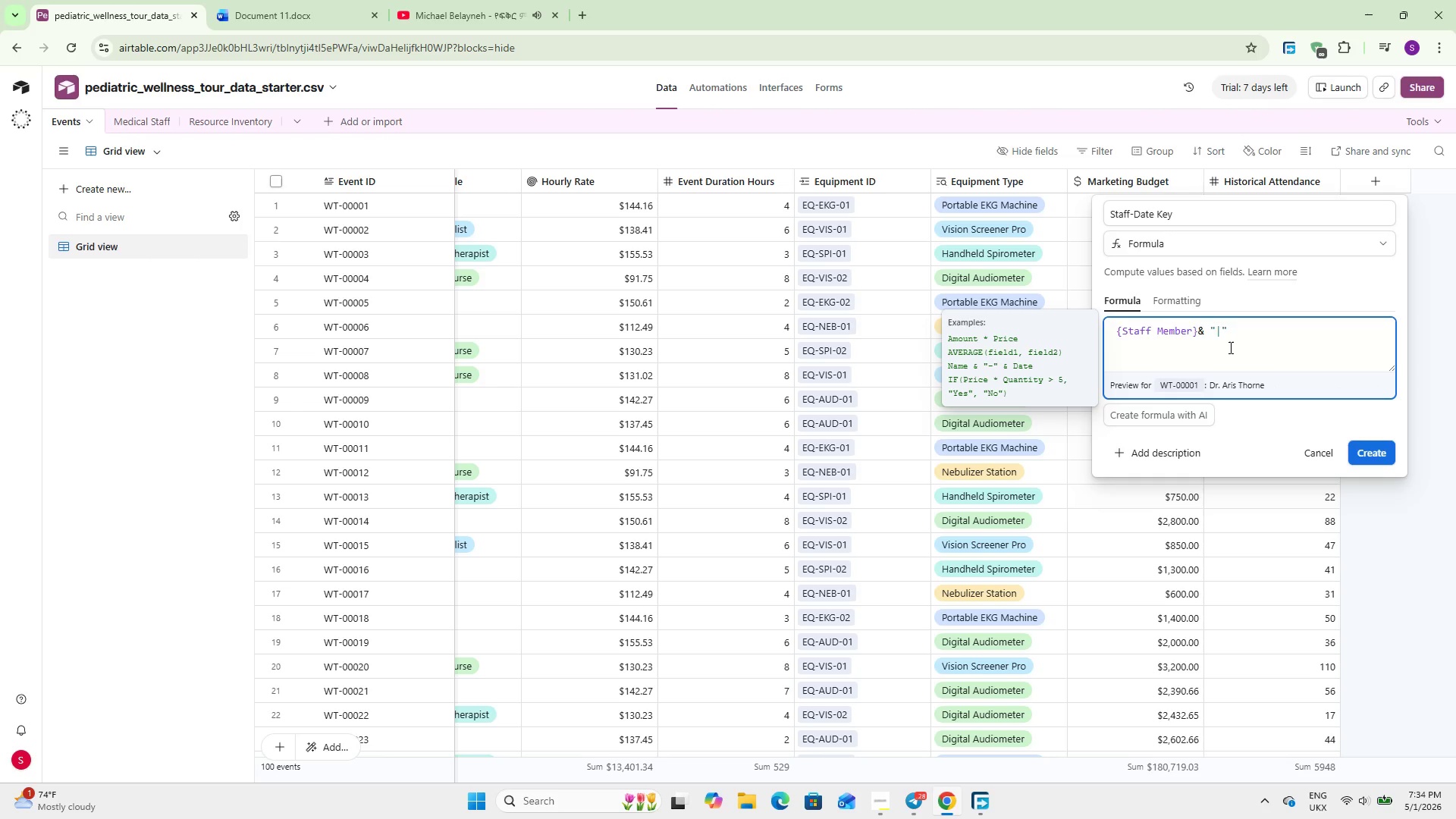 
key(ArrowRight)
 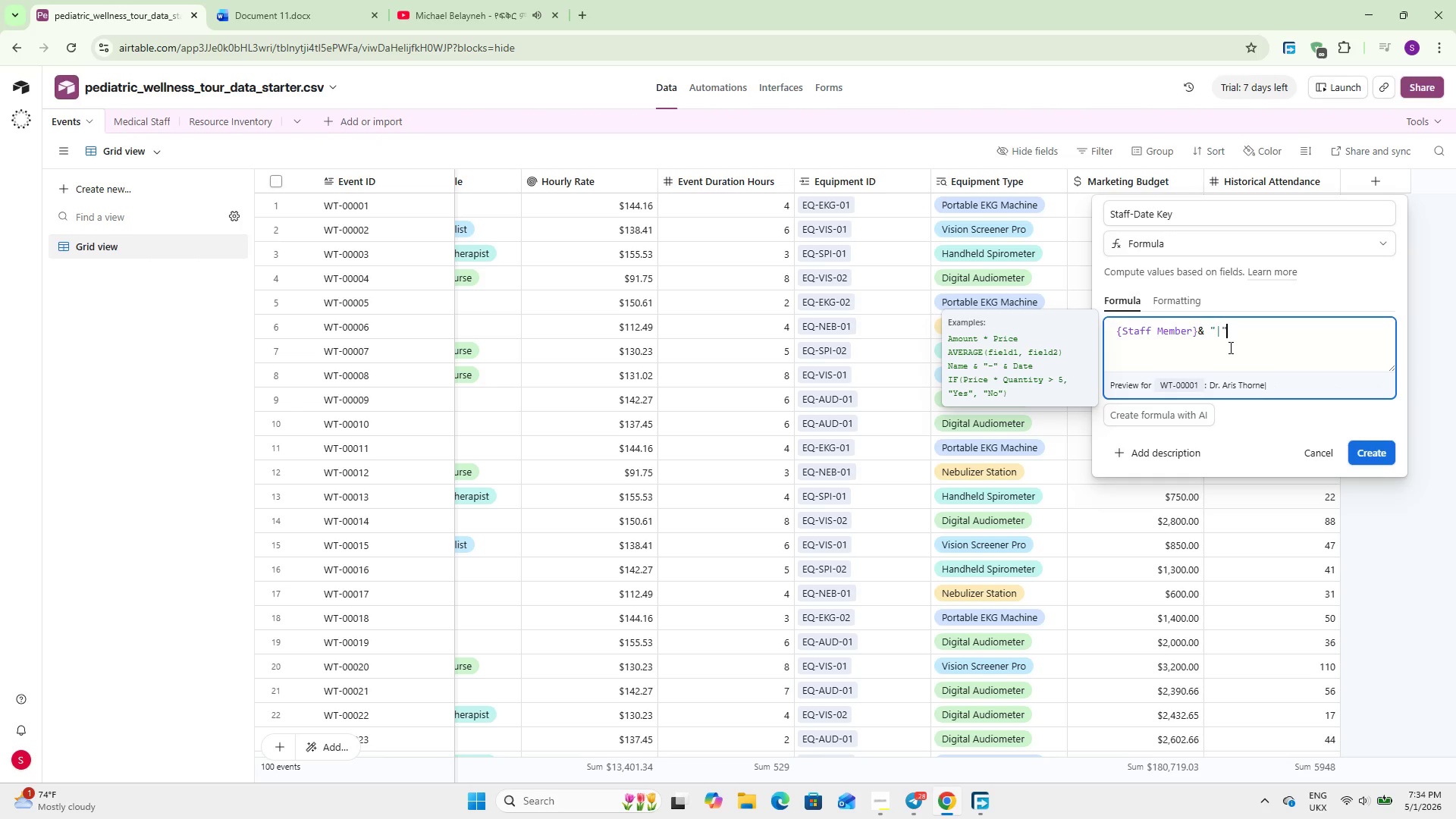 
type( & DATE)
 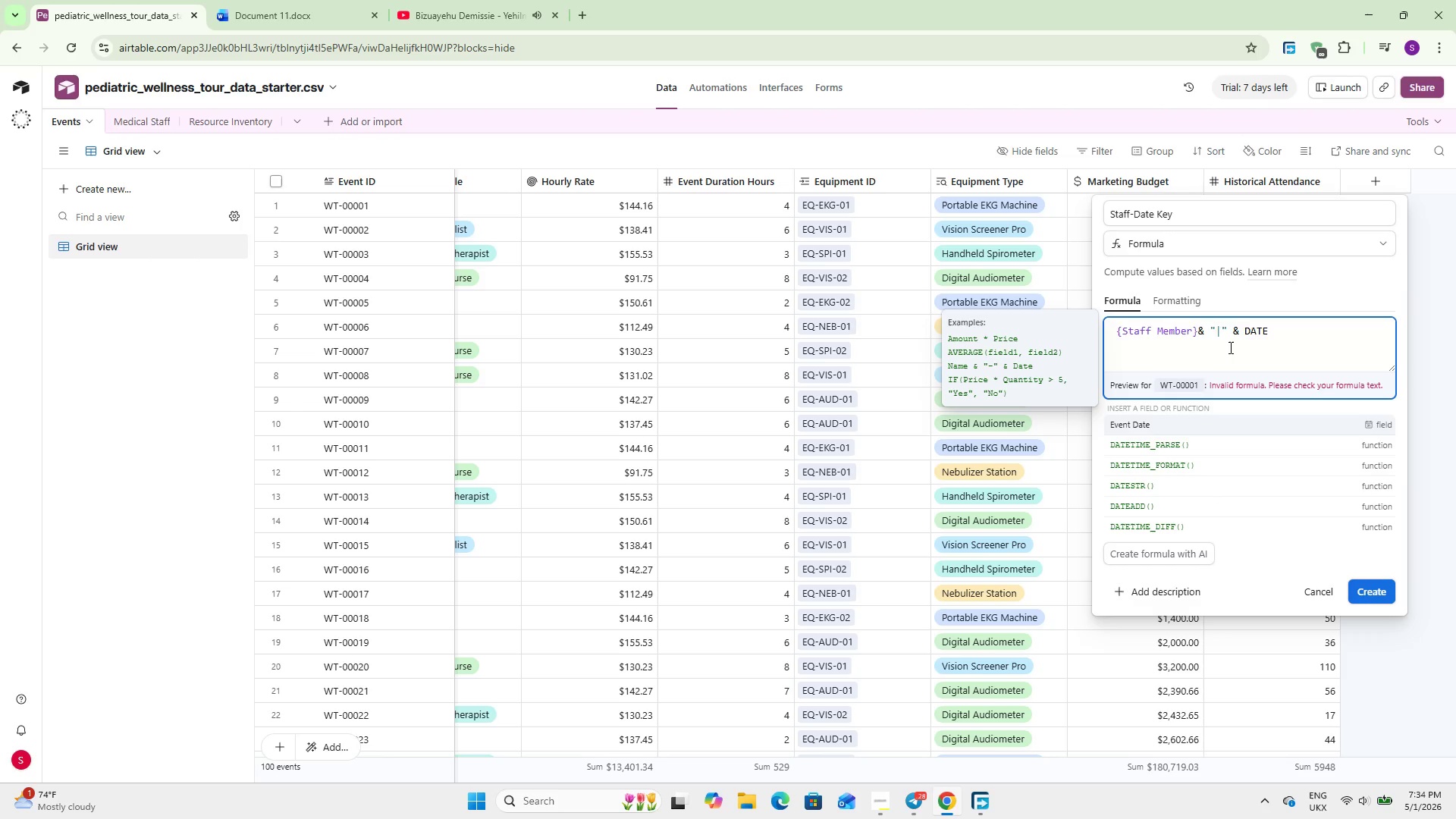 
key(ArrowDown)
 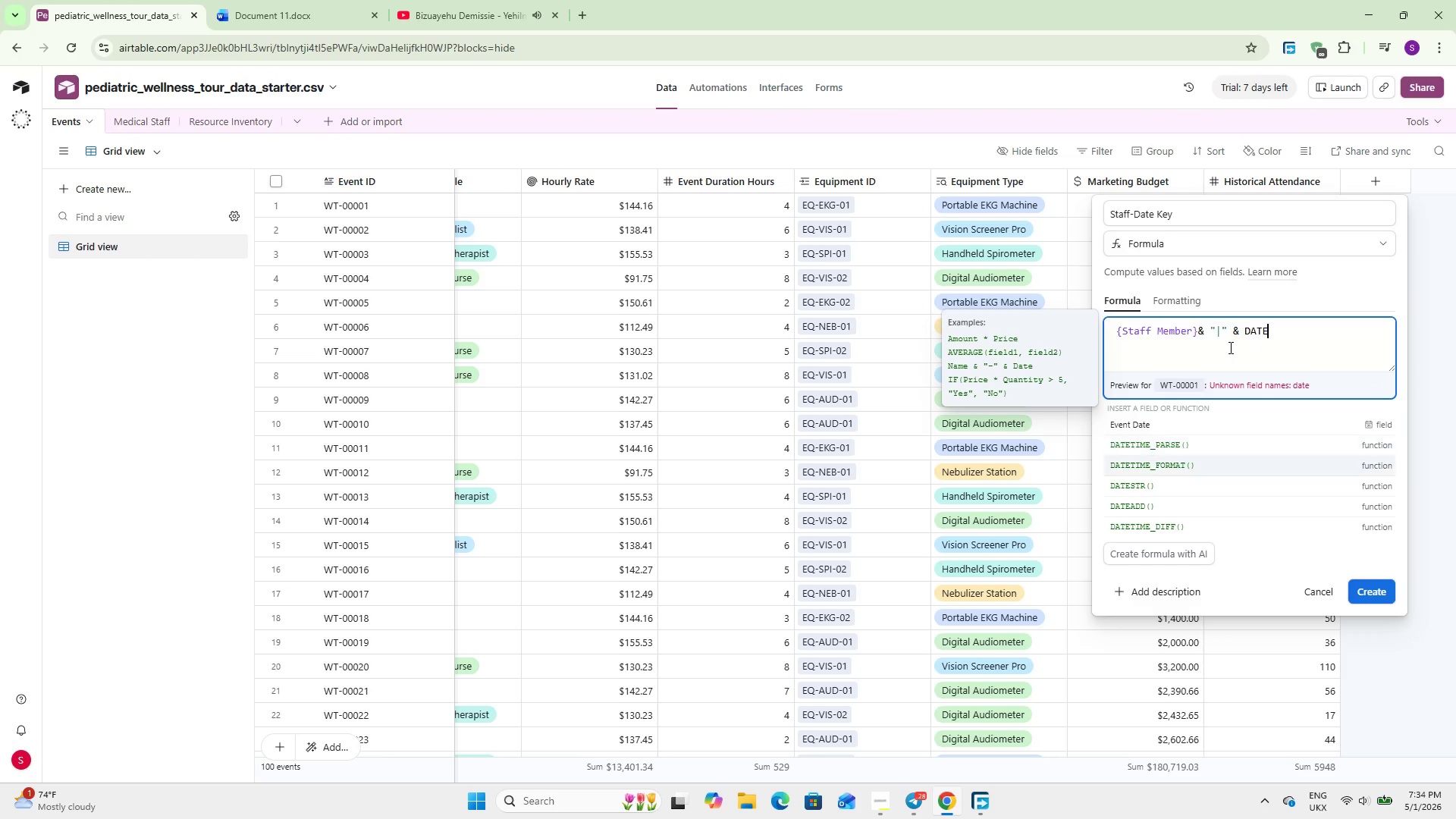 
key(ArrowDown)
 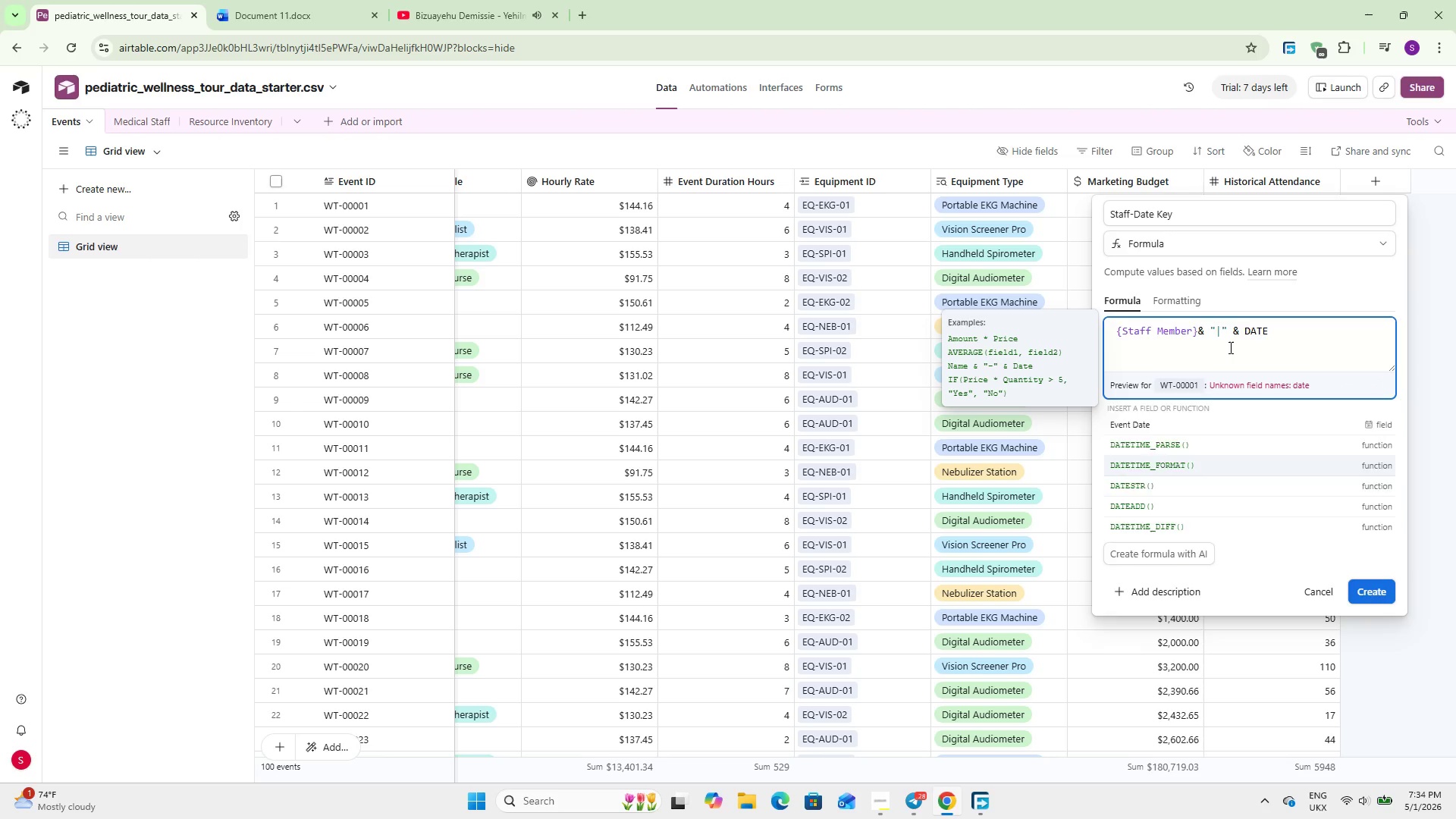 
key(Enter)
 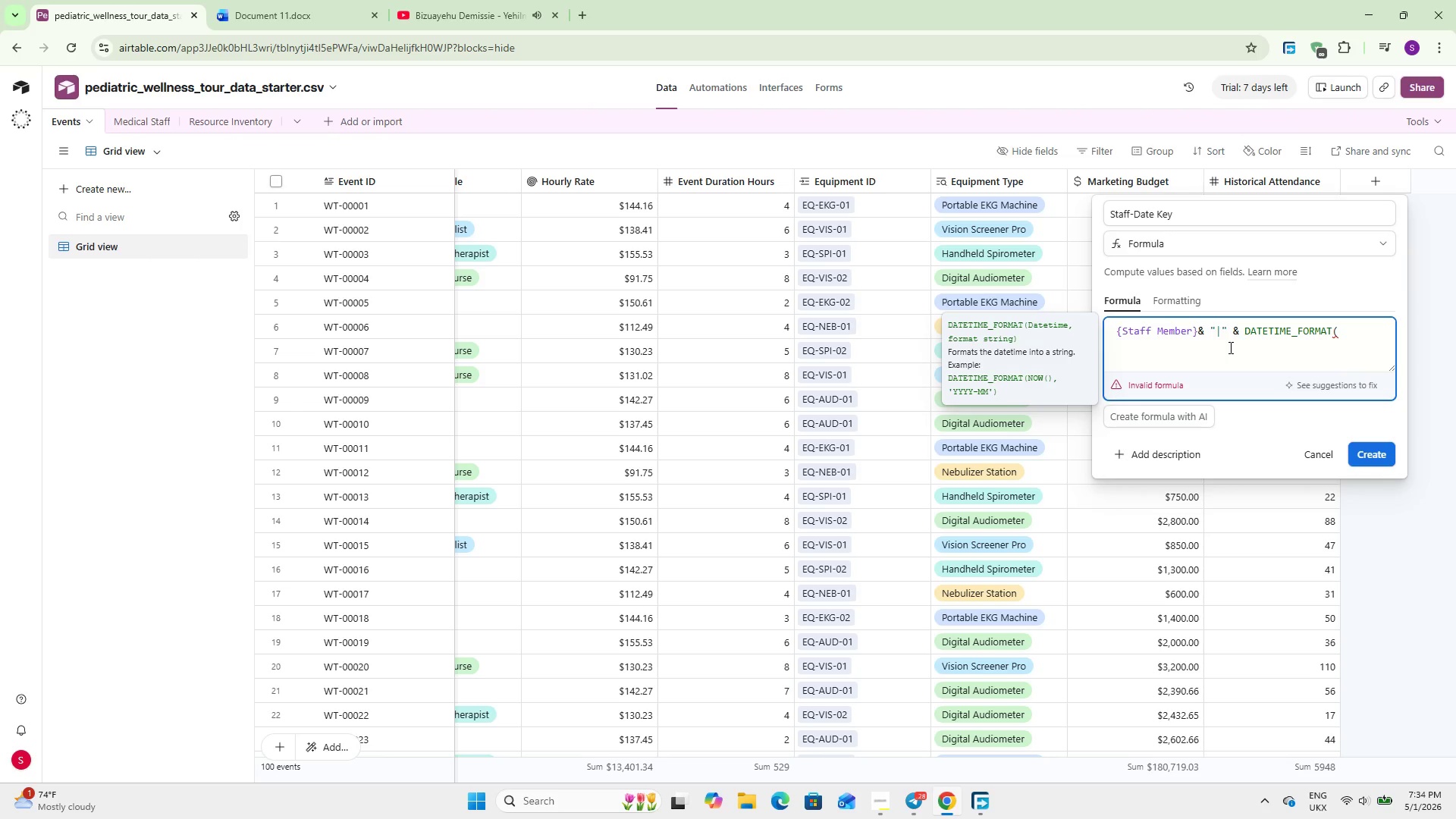 
type({ev)
 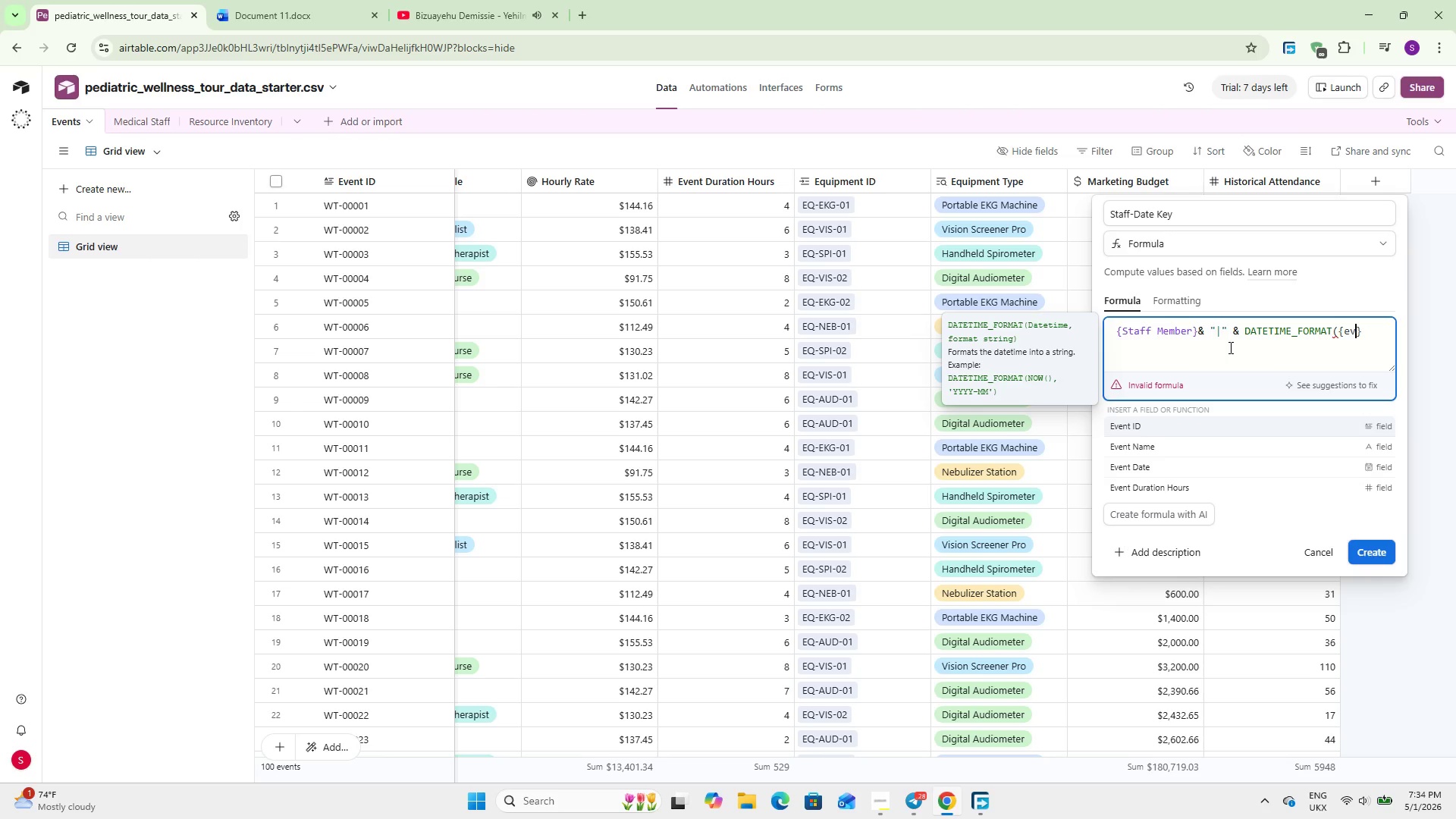 
key(ArrowDown)
 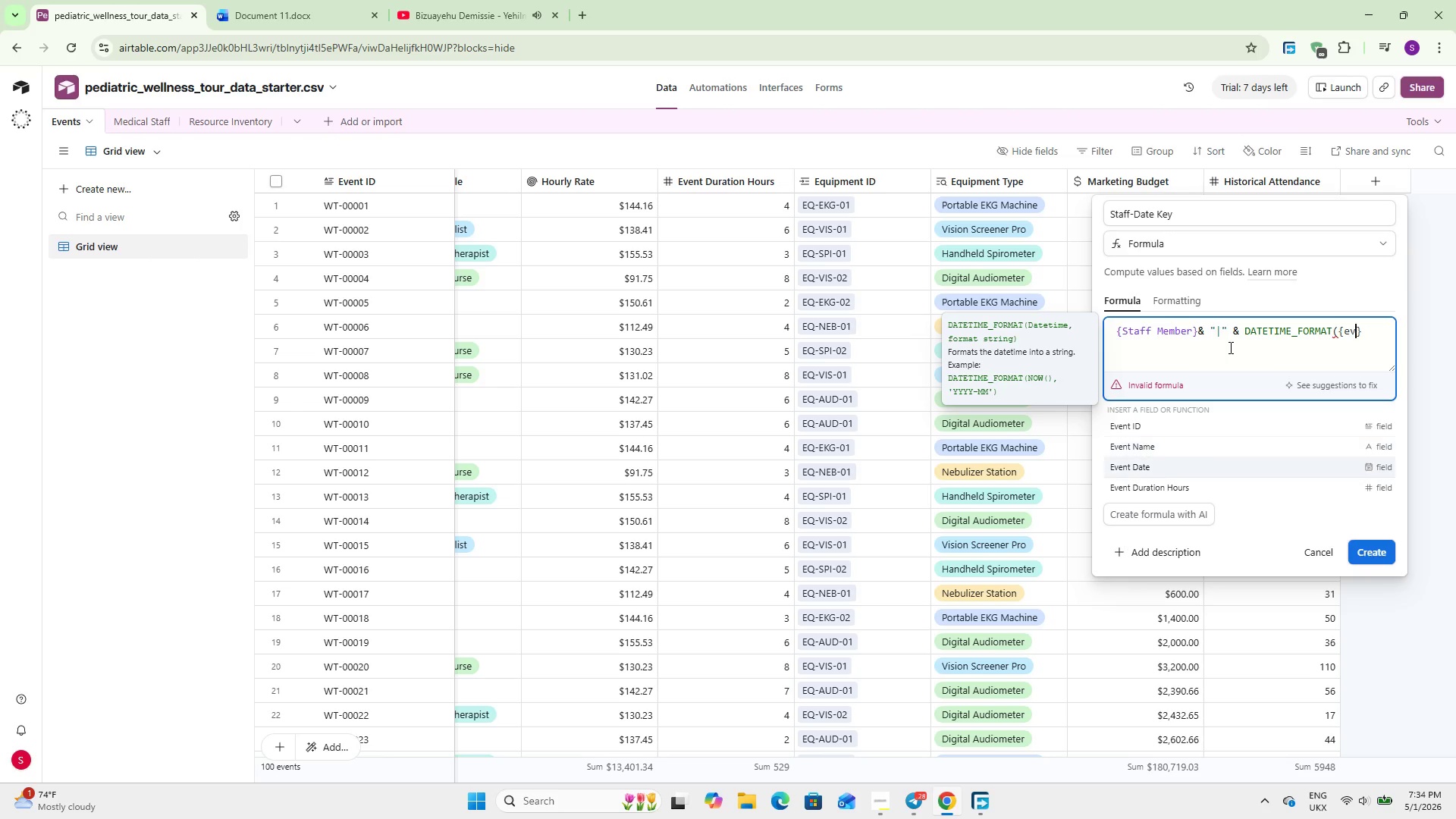 
key(ArrowDown)
 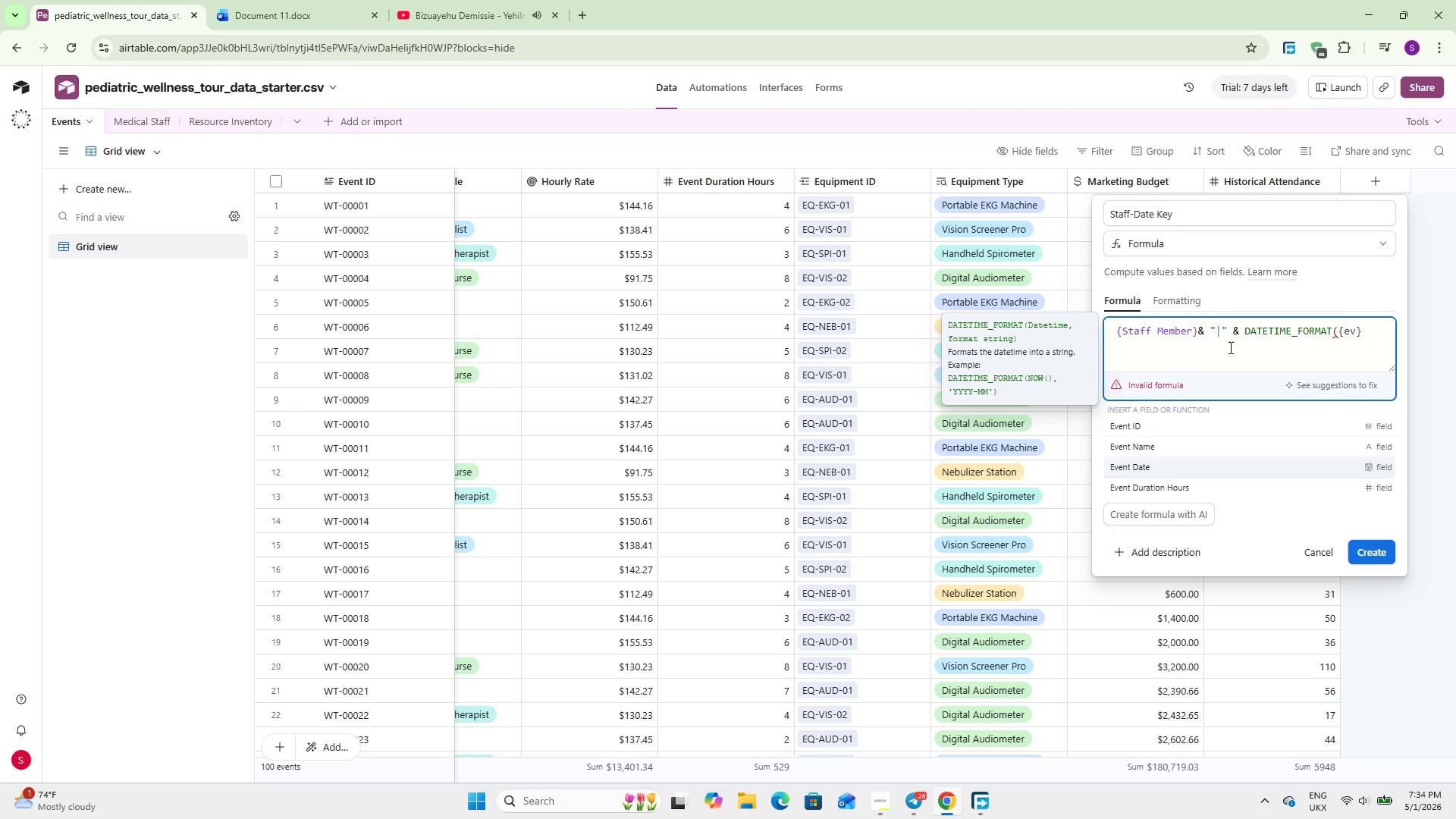 
key(Enter)
 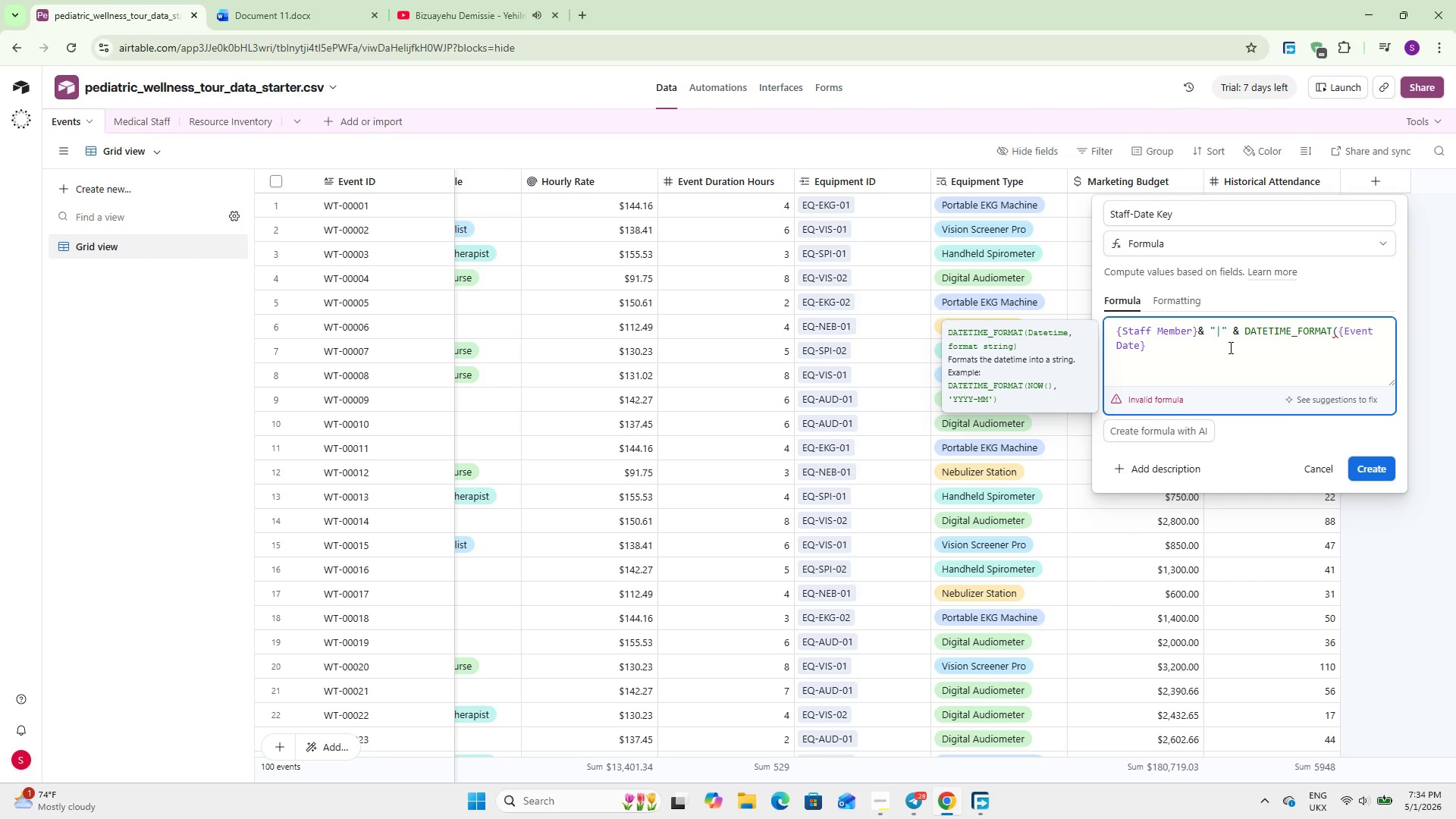 
type(, `YYYY-MM-DD)
 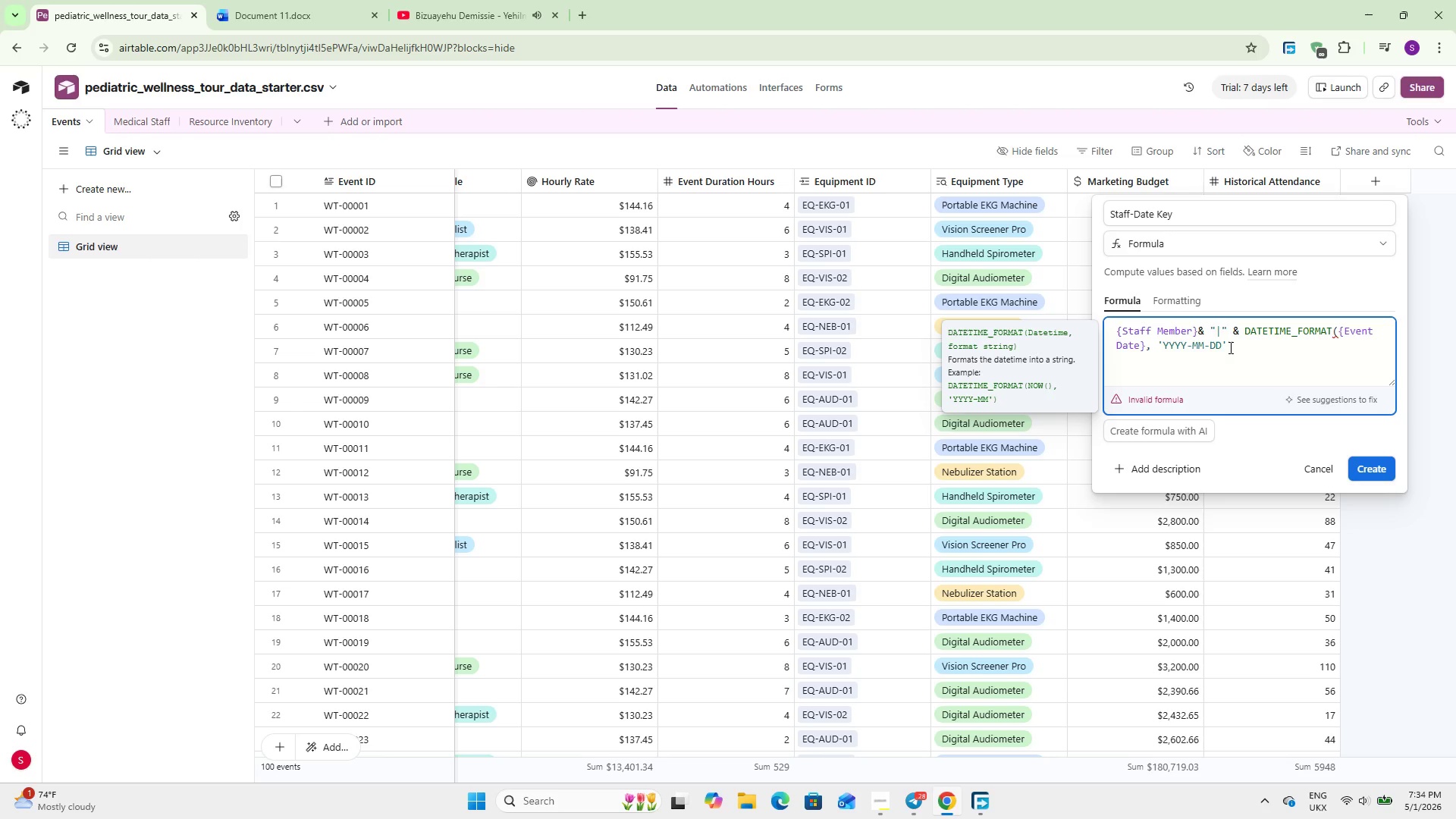 
scroll: coordinate [1271, 362], scroll_direction: none, amount: 0.0
 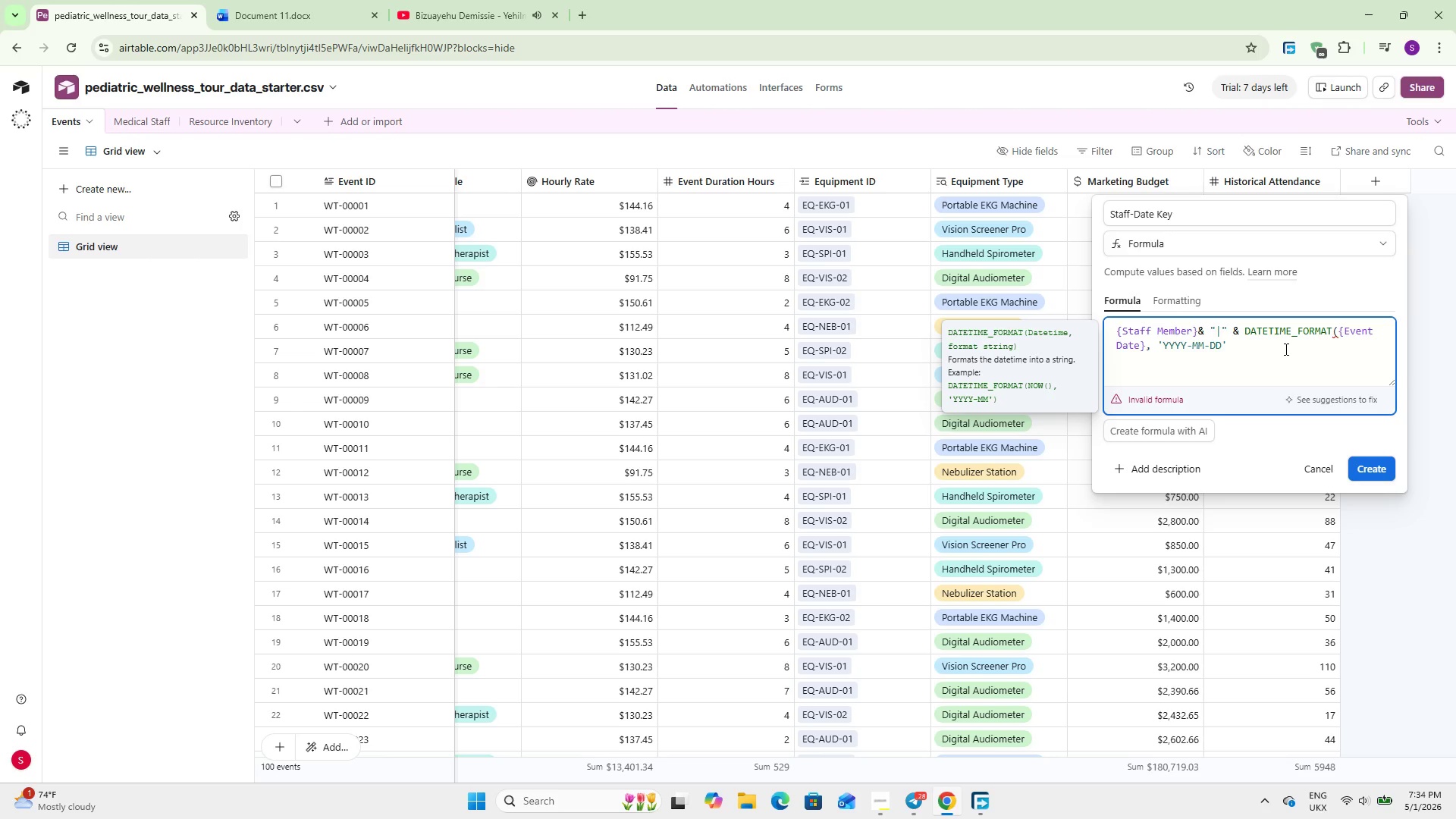 
left_click([1266, 352])
 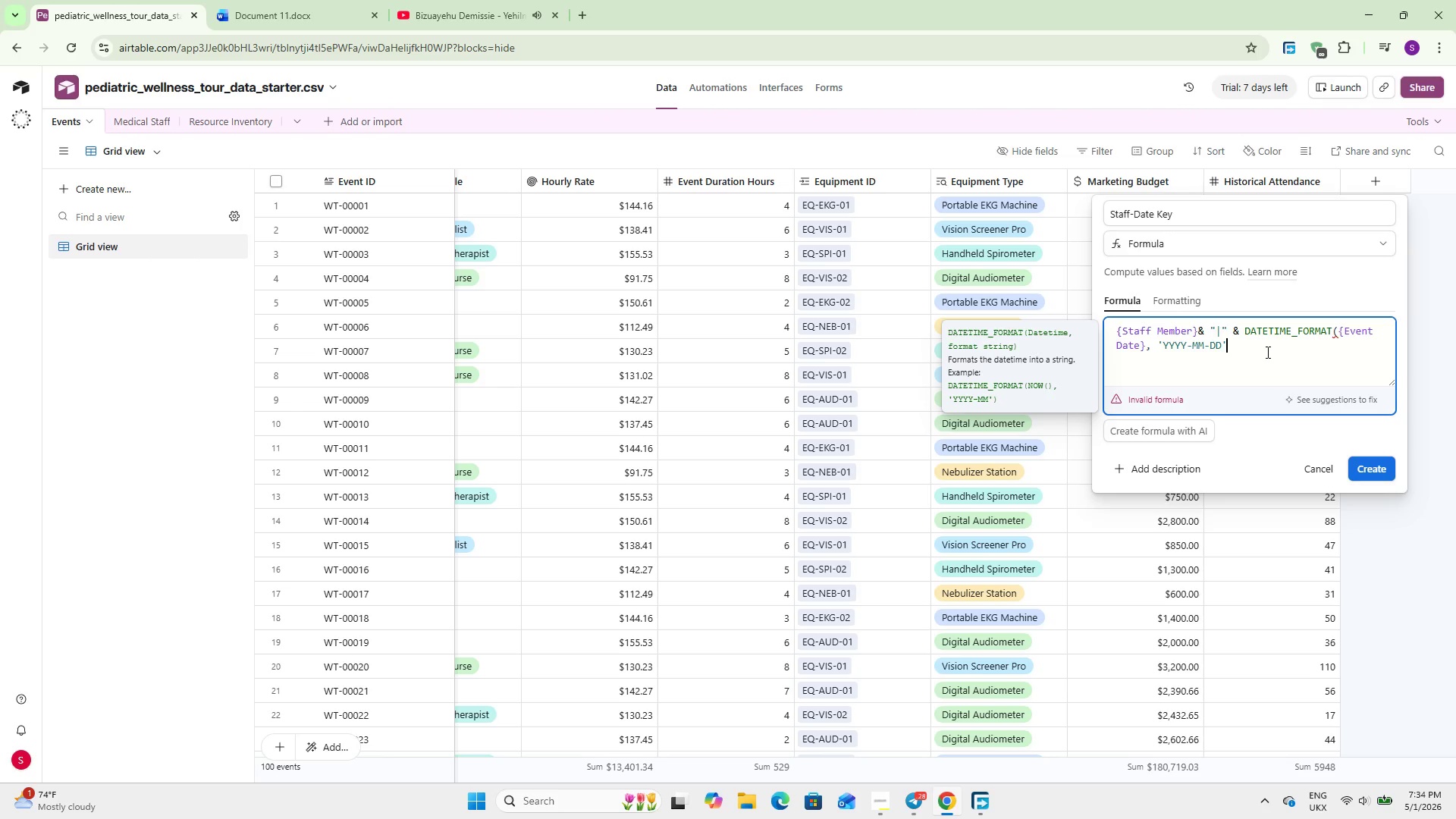 
key(Shift+0)
 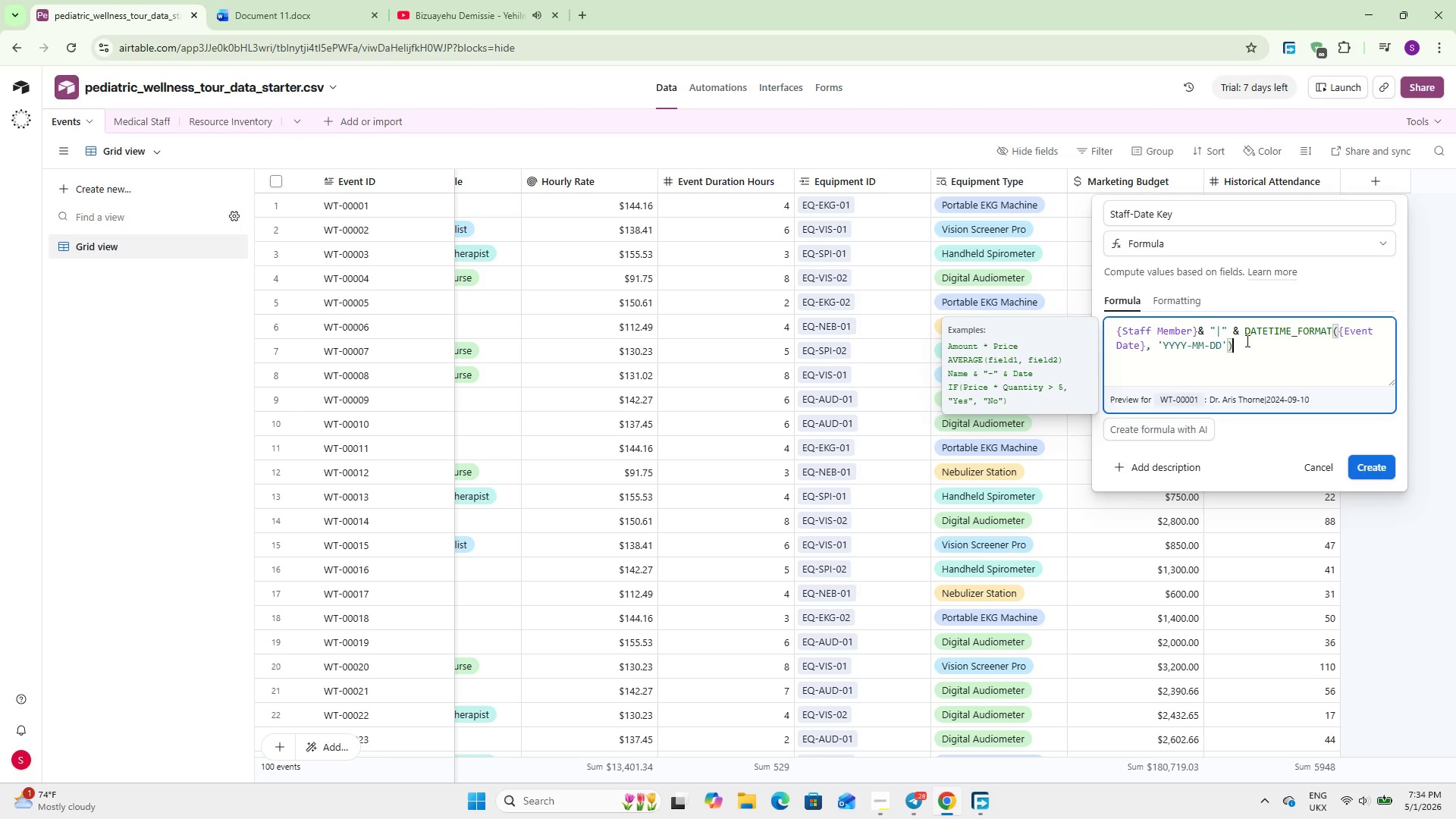 
left_click([1219, 328])
 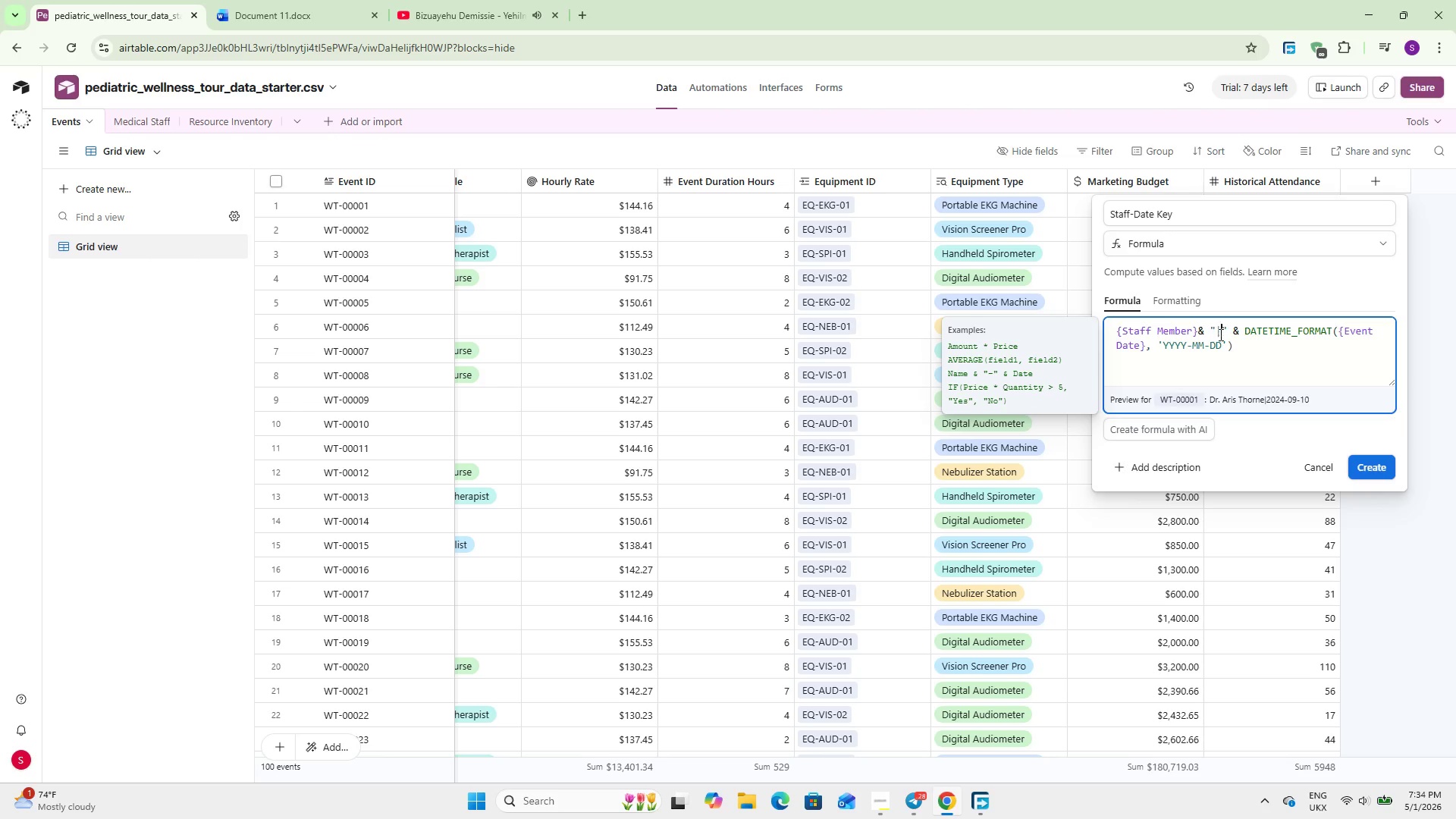 
key(Space)
 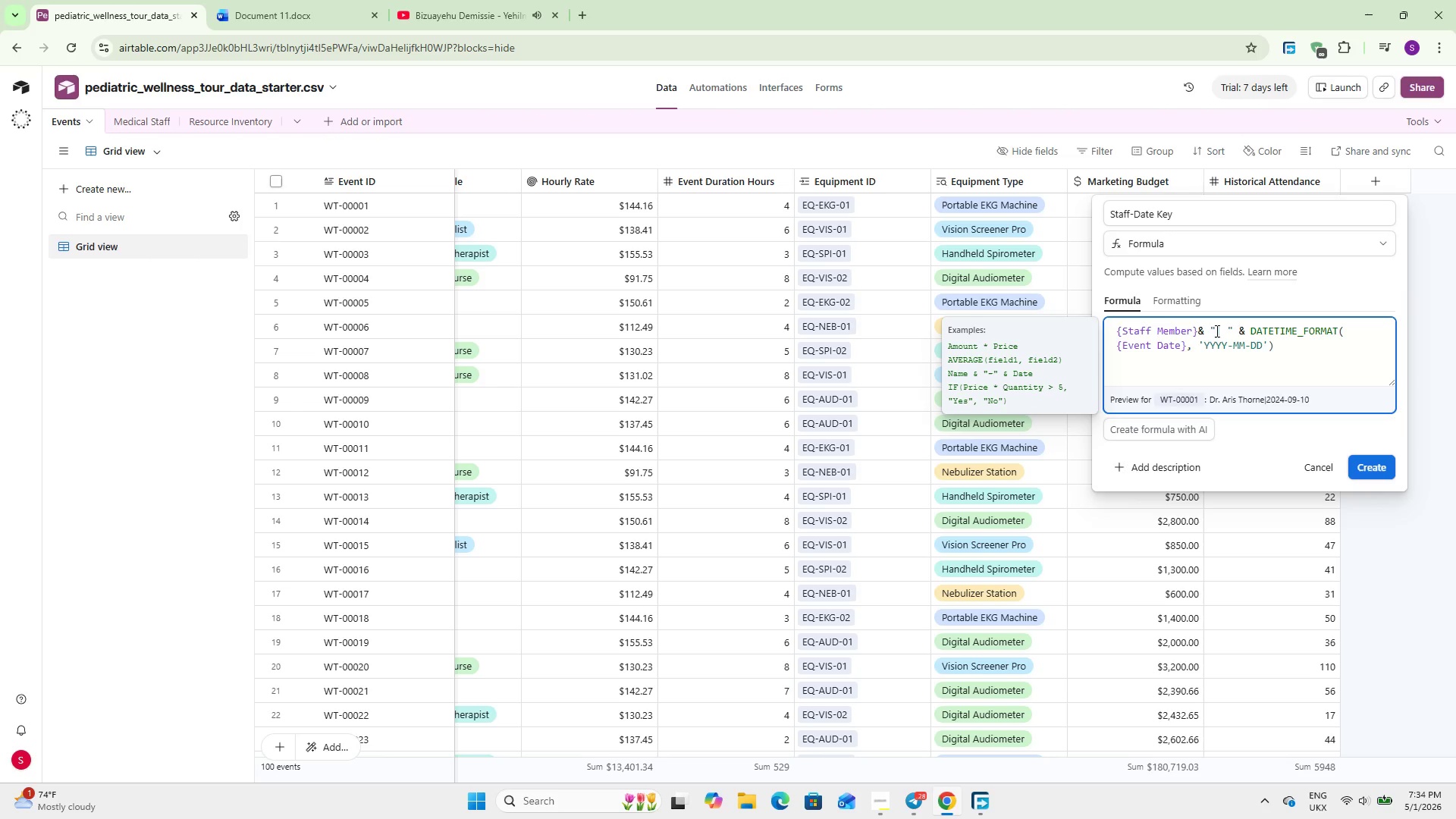 
left_click([1216, 328])
 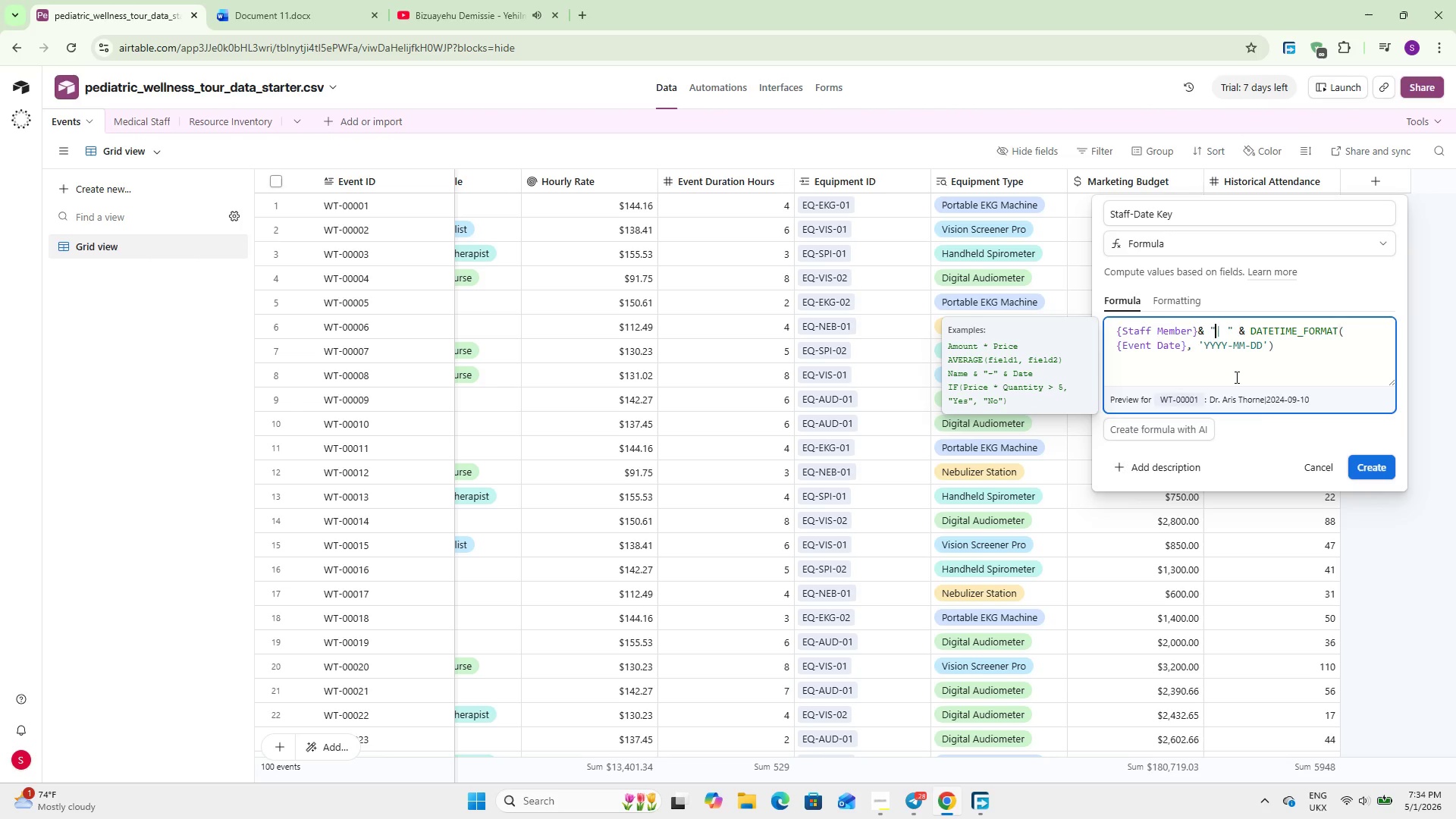 
key(Space)
 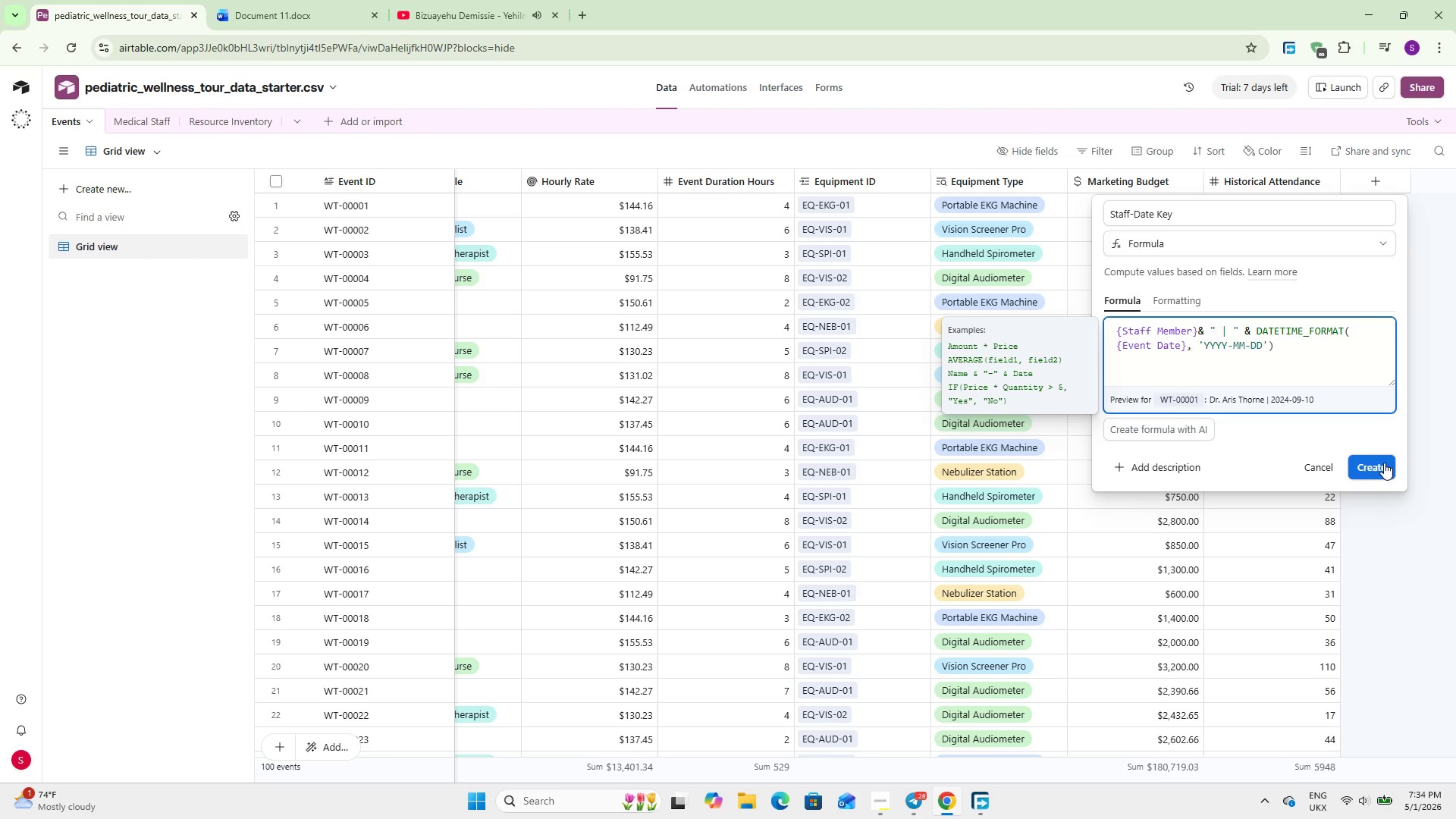 
wait(5.03)
 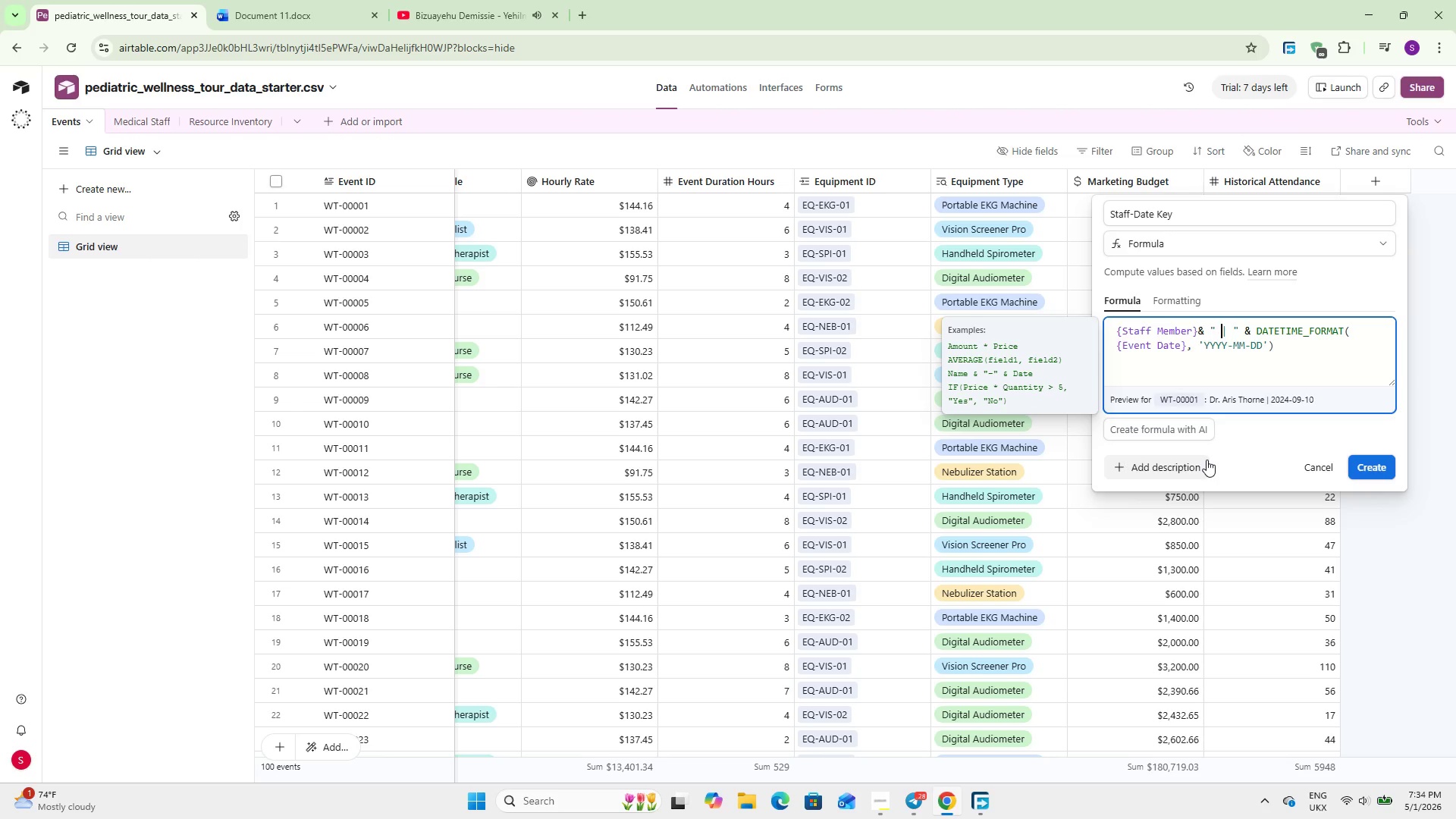 
left_click([1380, 460])
 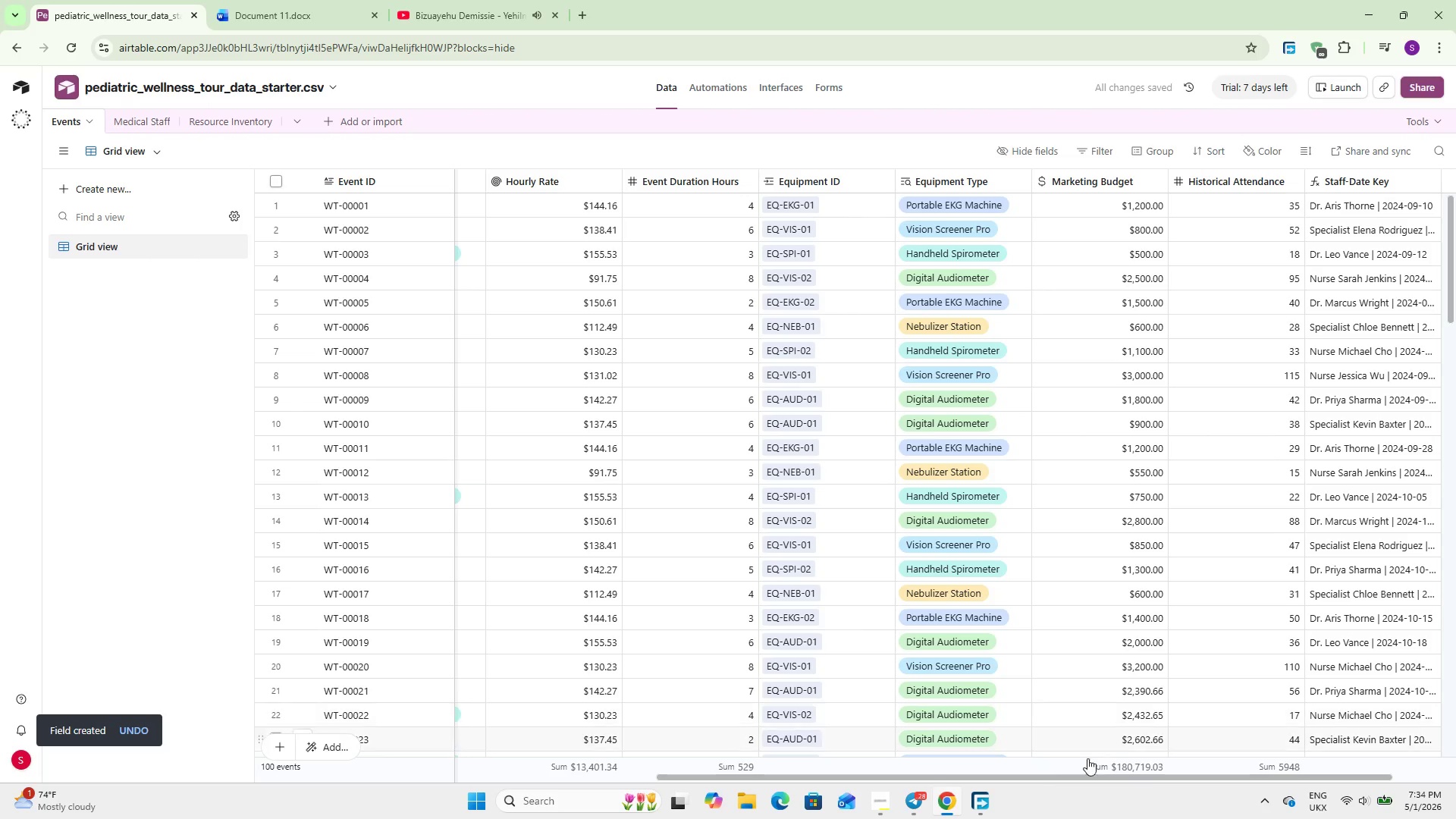 
left_click_drag(start_coordinate=[1048, 776], to_coordinate=[1187, 774])
 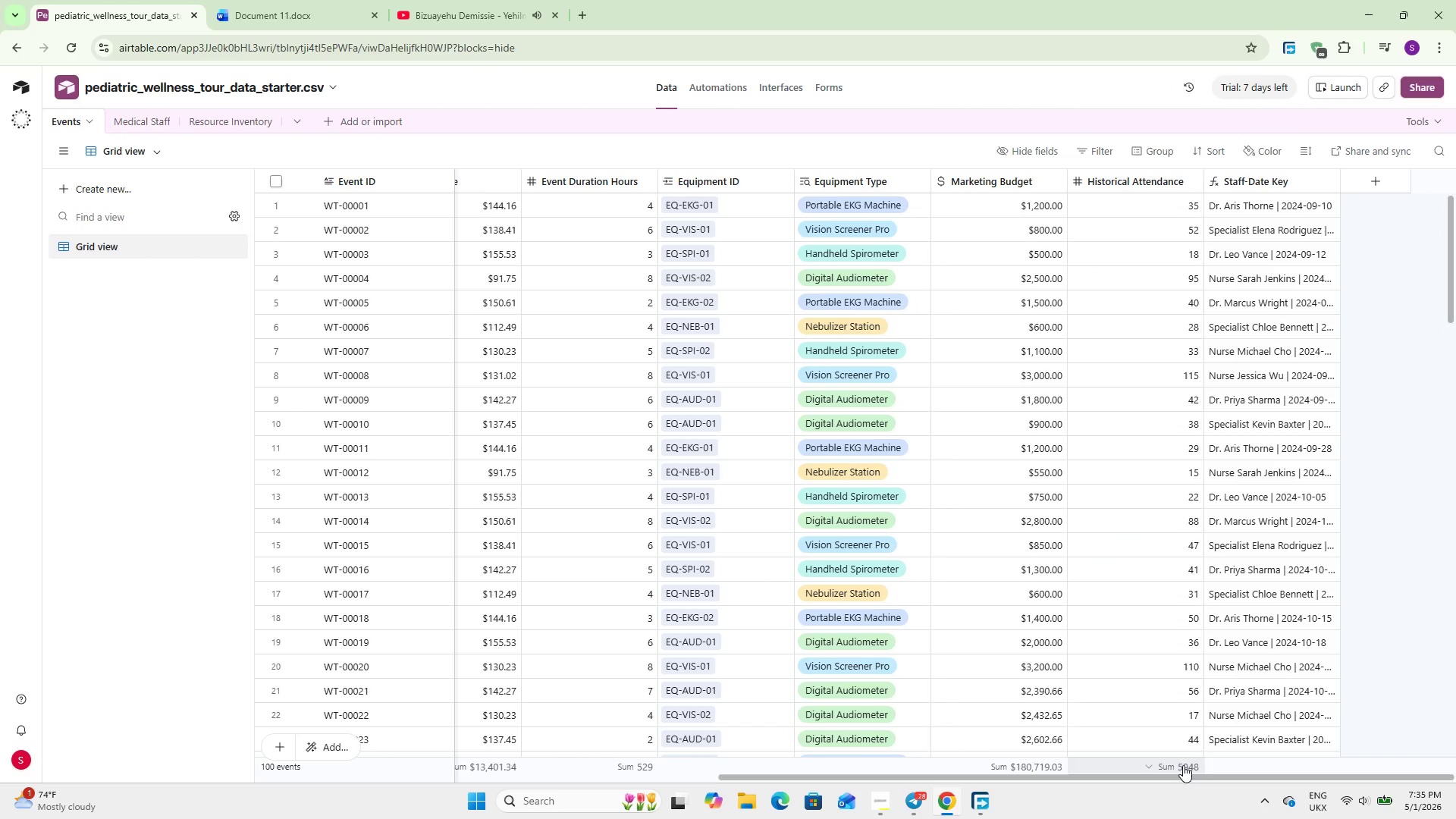 
wait(17.61)
 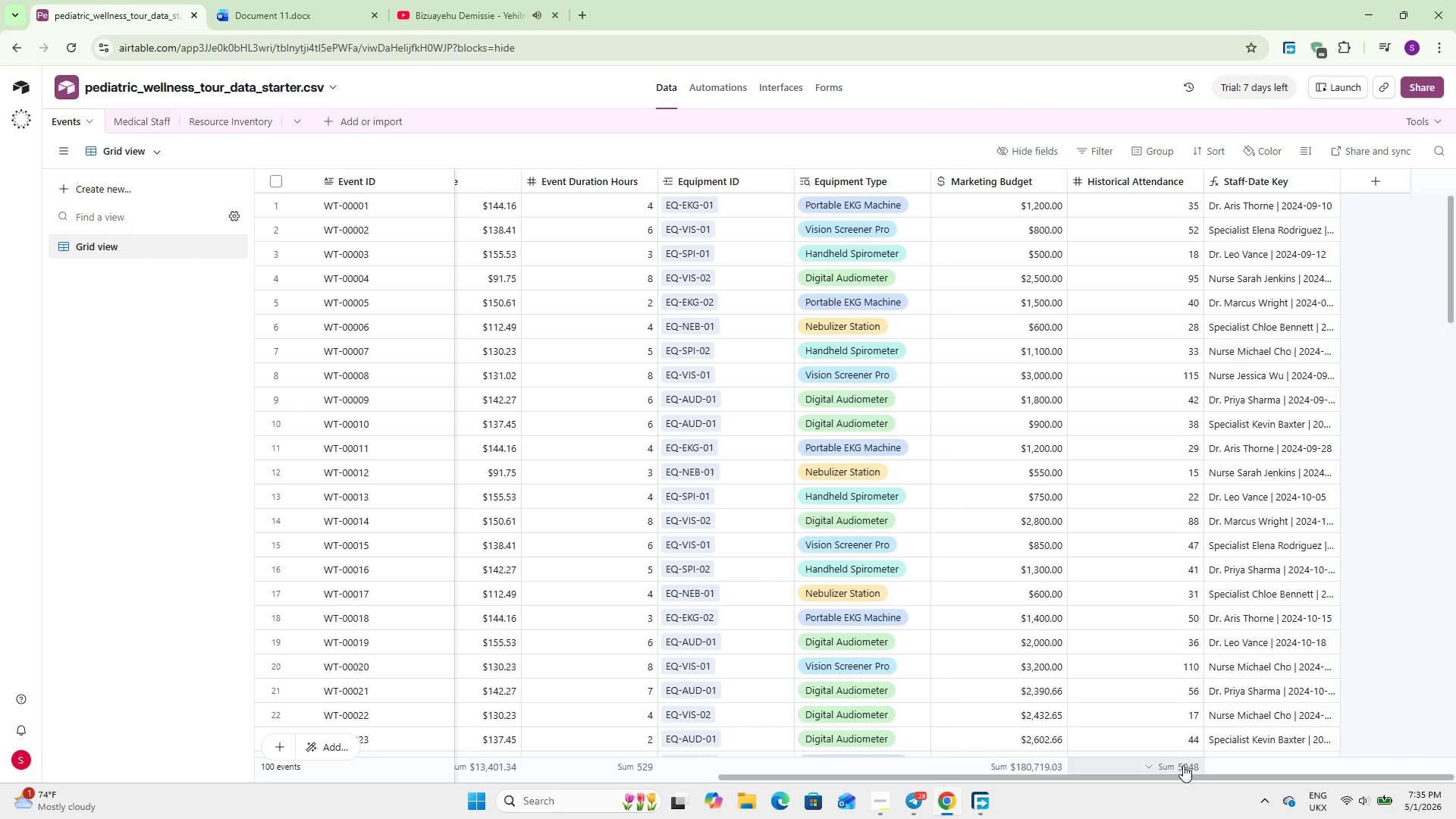 
left_click([153, 128])
 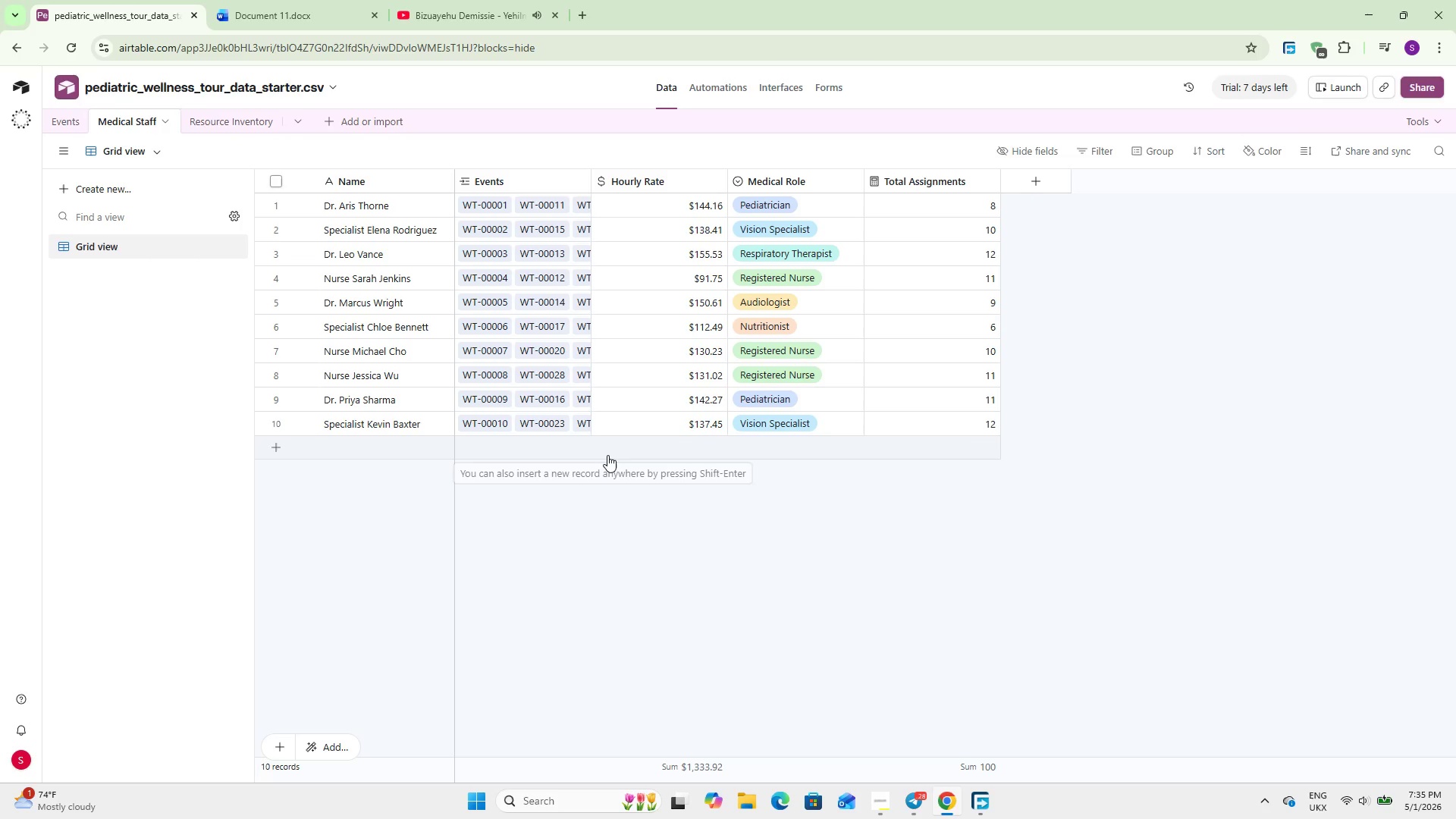 
wait(5.36)
 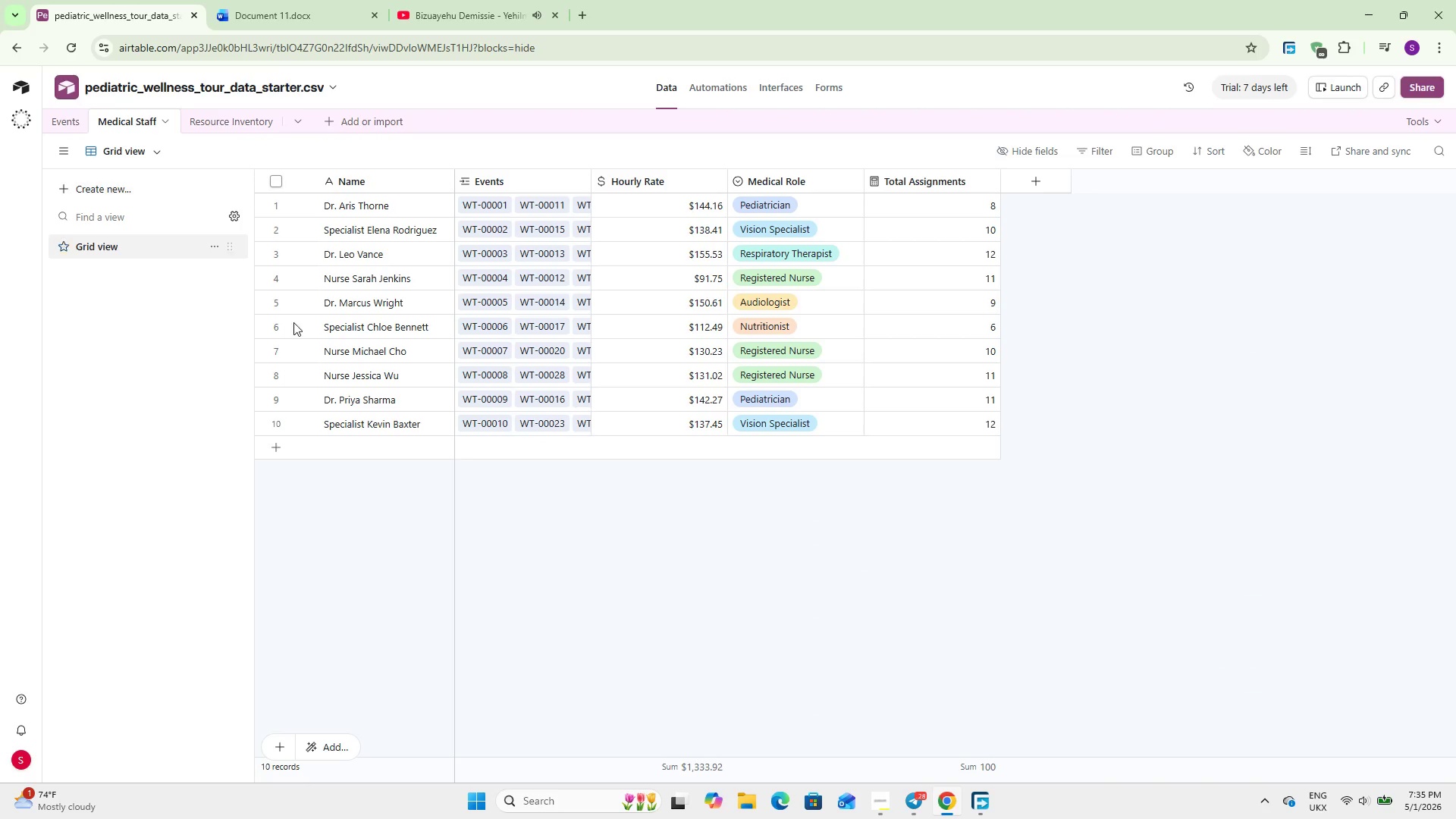 
left_click([1029, 177])
 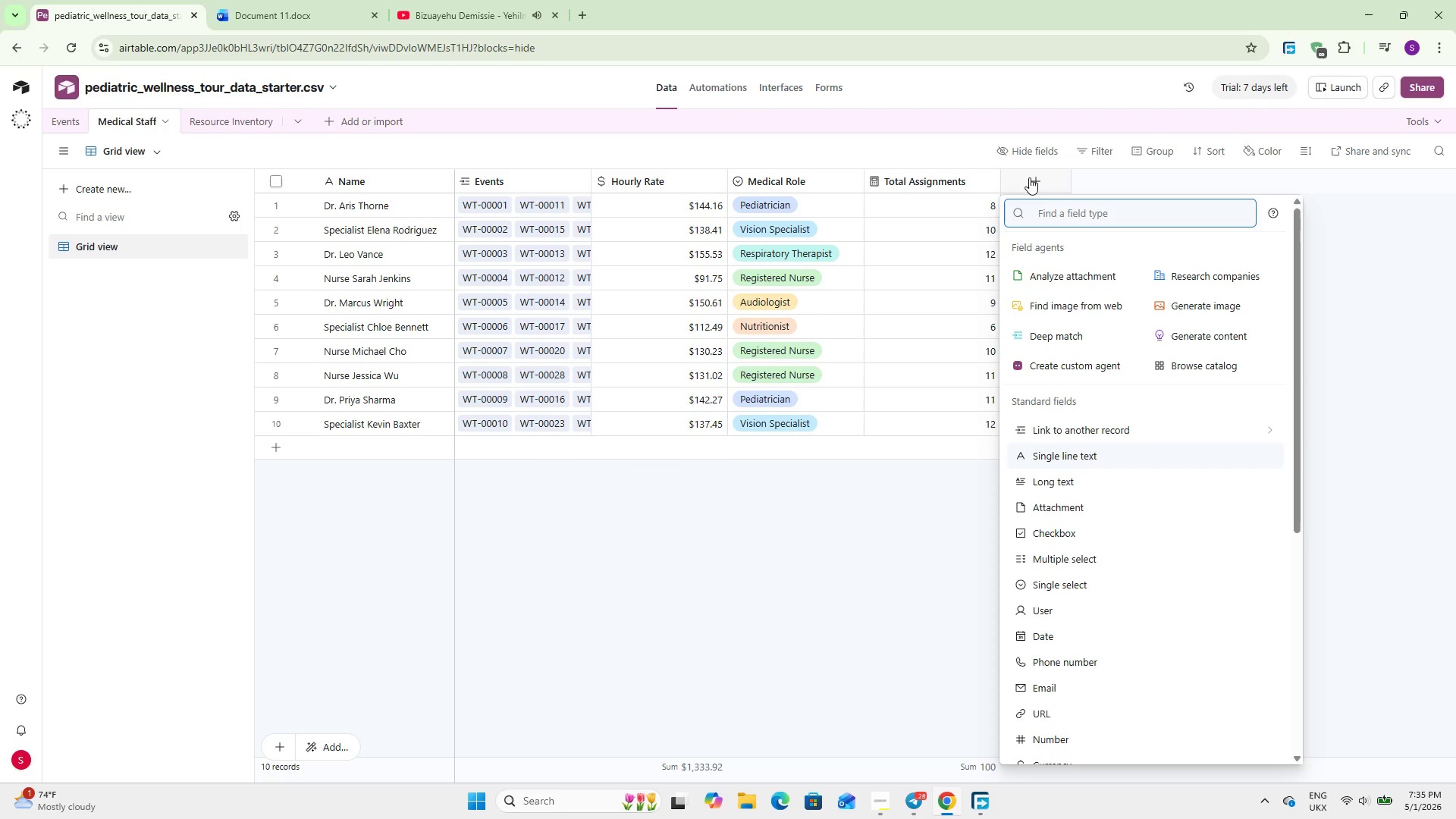 
type(for)
 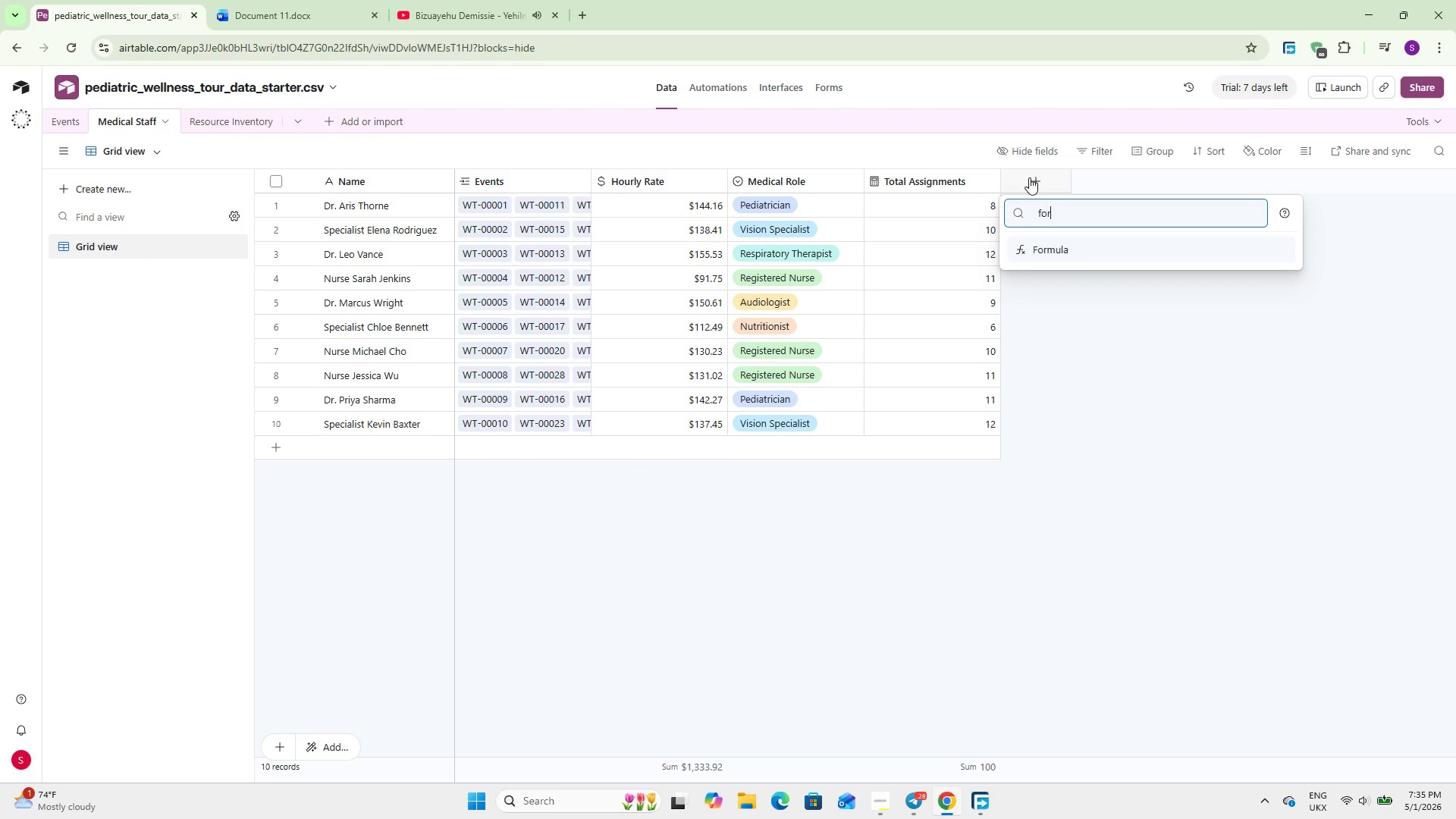 
key(Enter)
 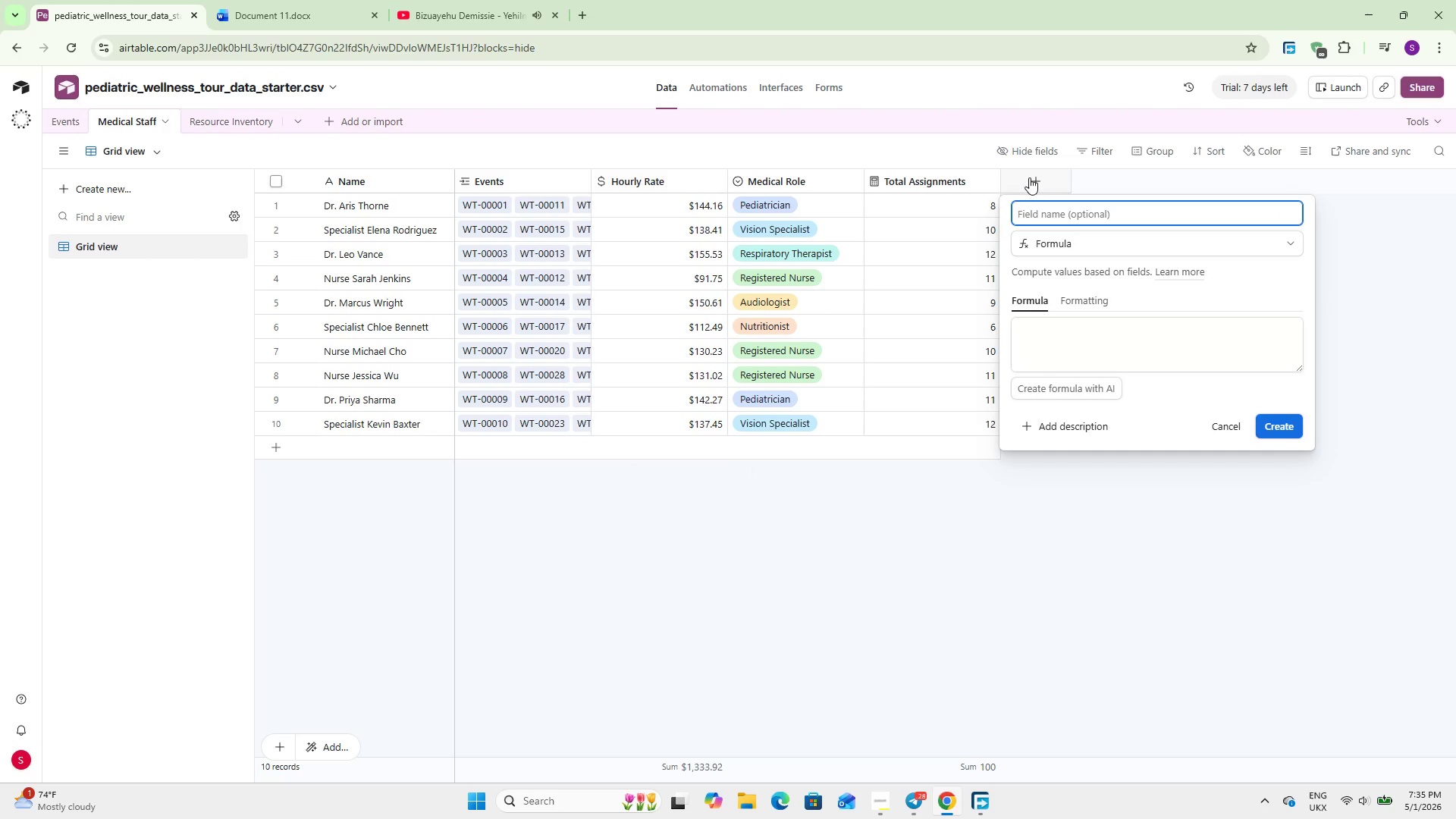 
wait(5.03)
 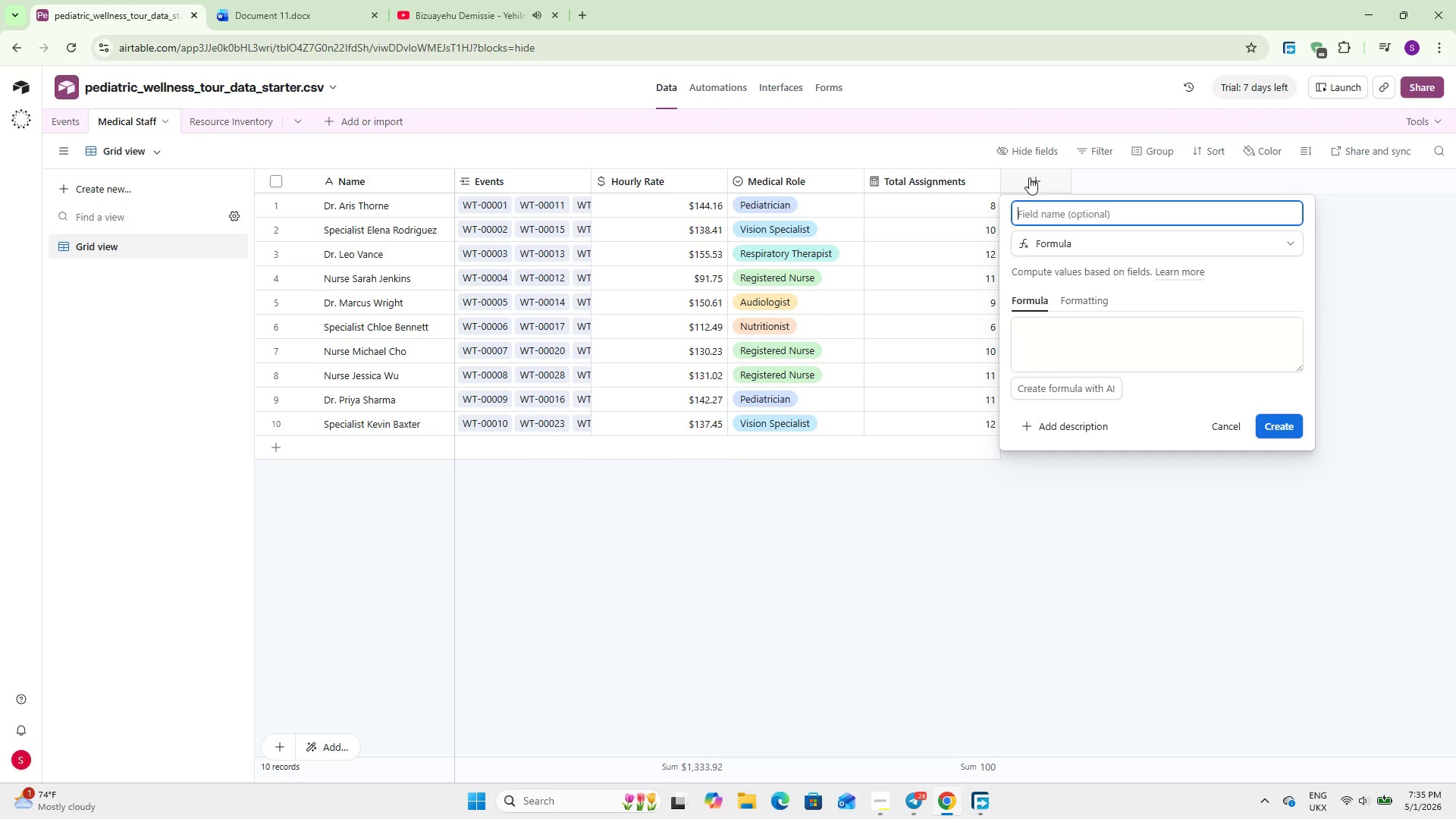 
type(Conflict Status)
 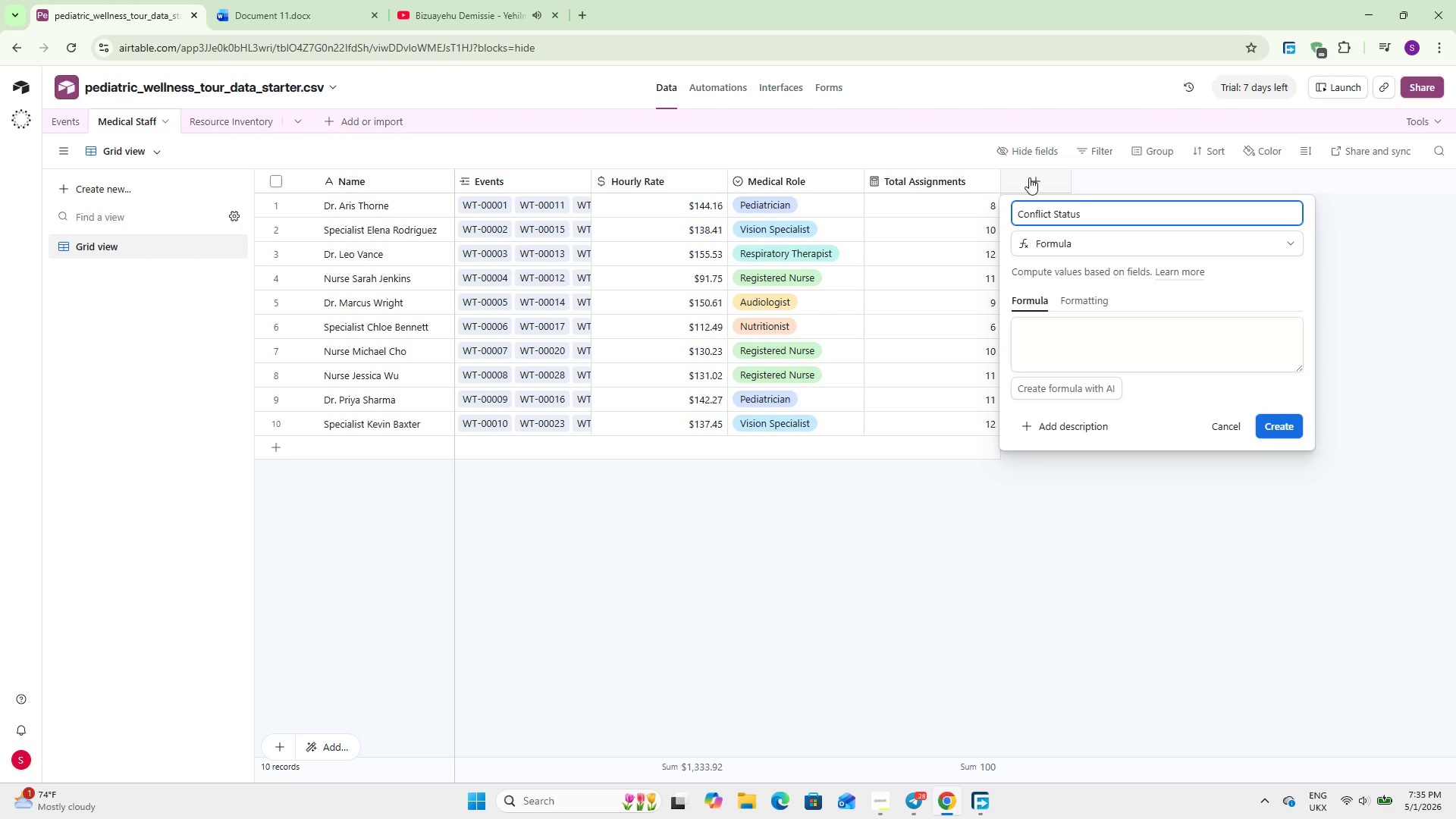 
type(IF()
 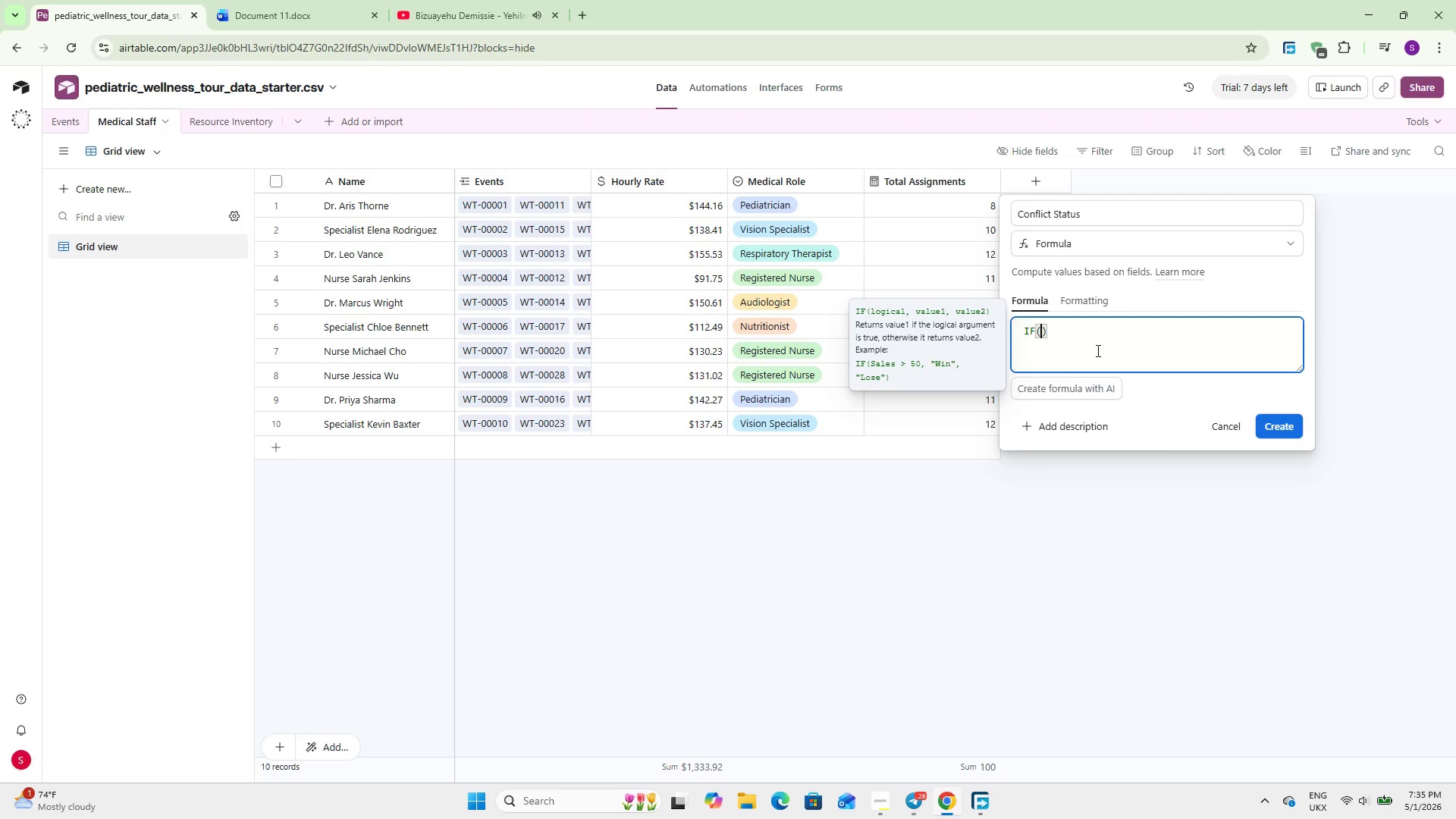 
key(Enter)
 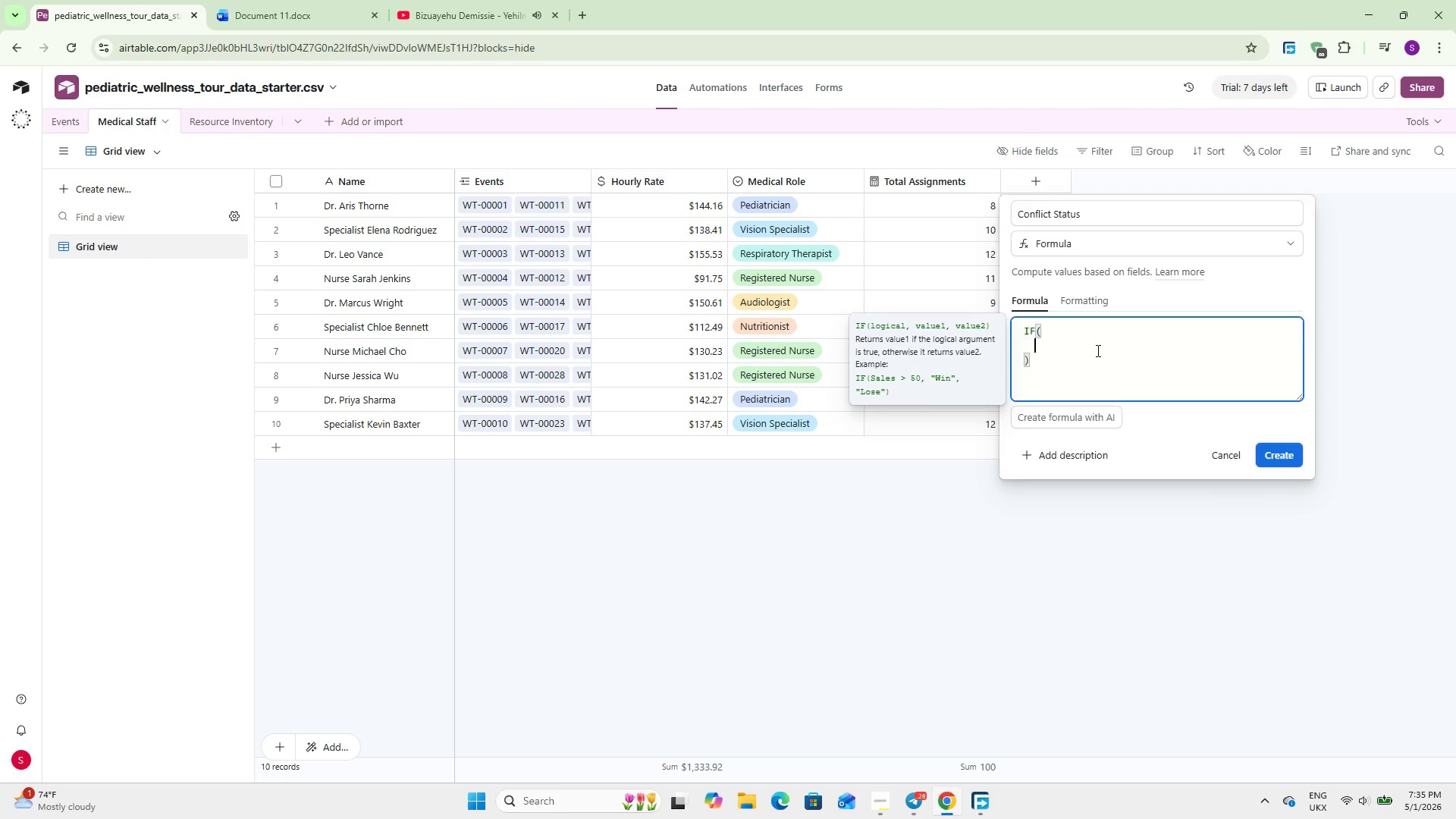 
type(COUNTALL)
 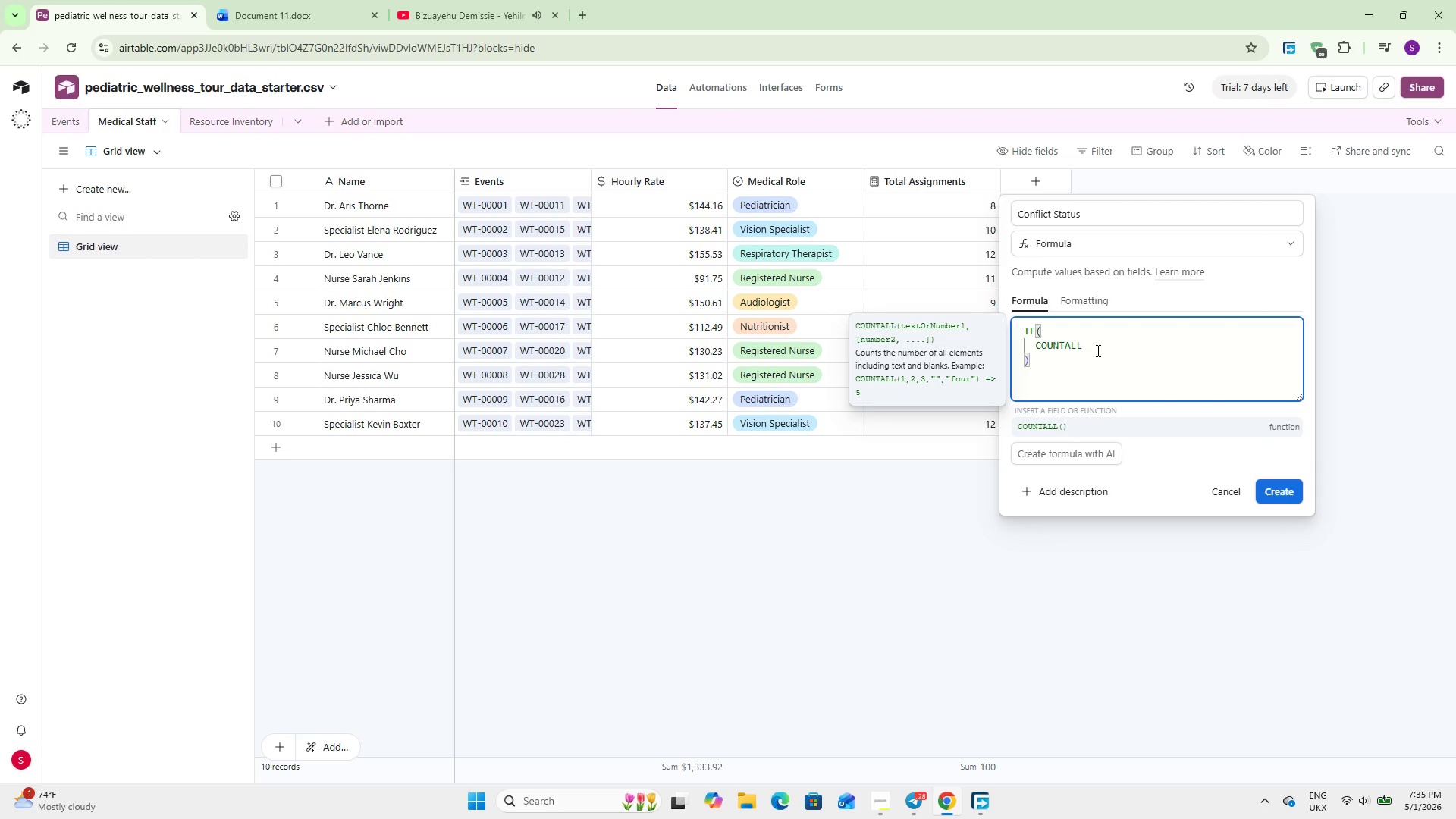 
key(Enter)
 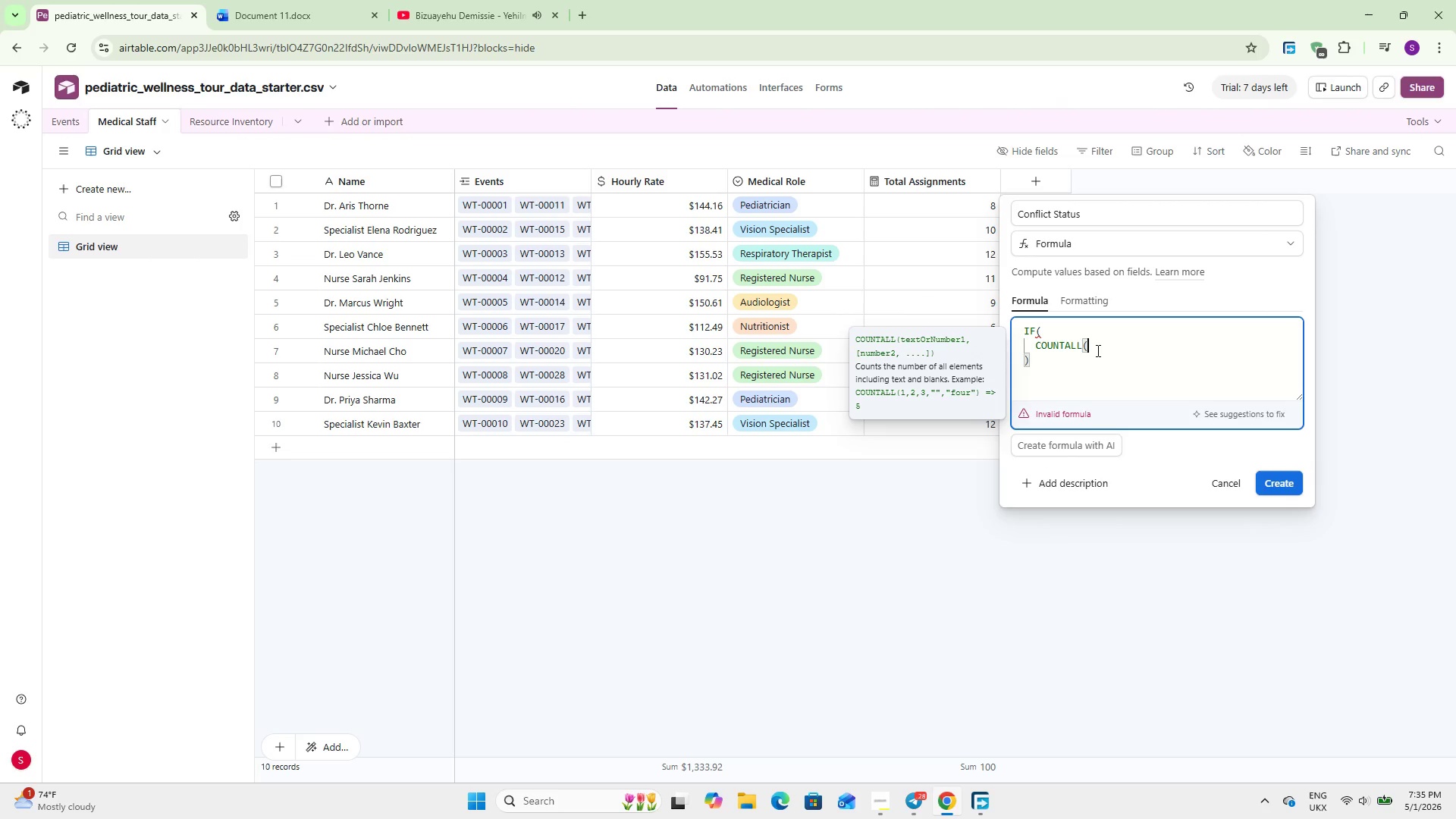 
type(Events)
 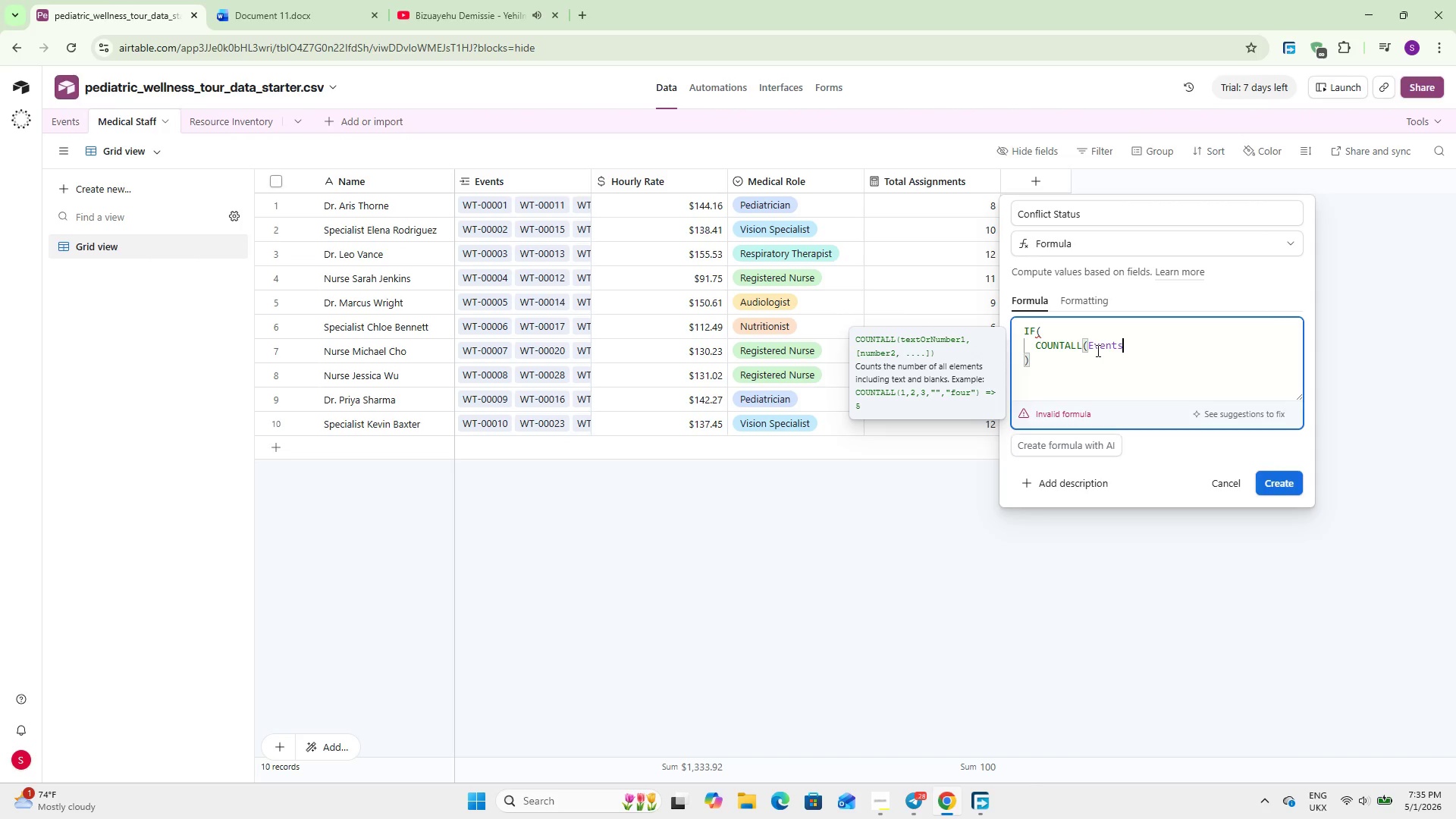 
key(Enter)
 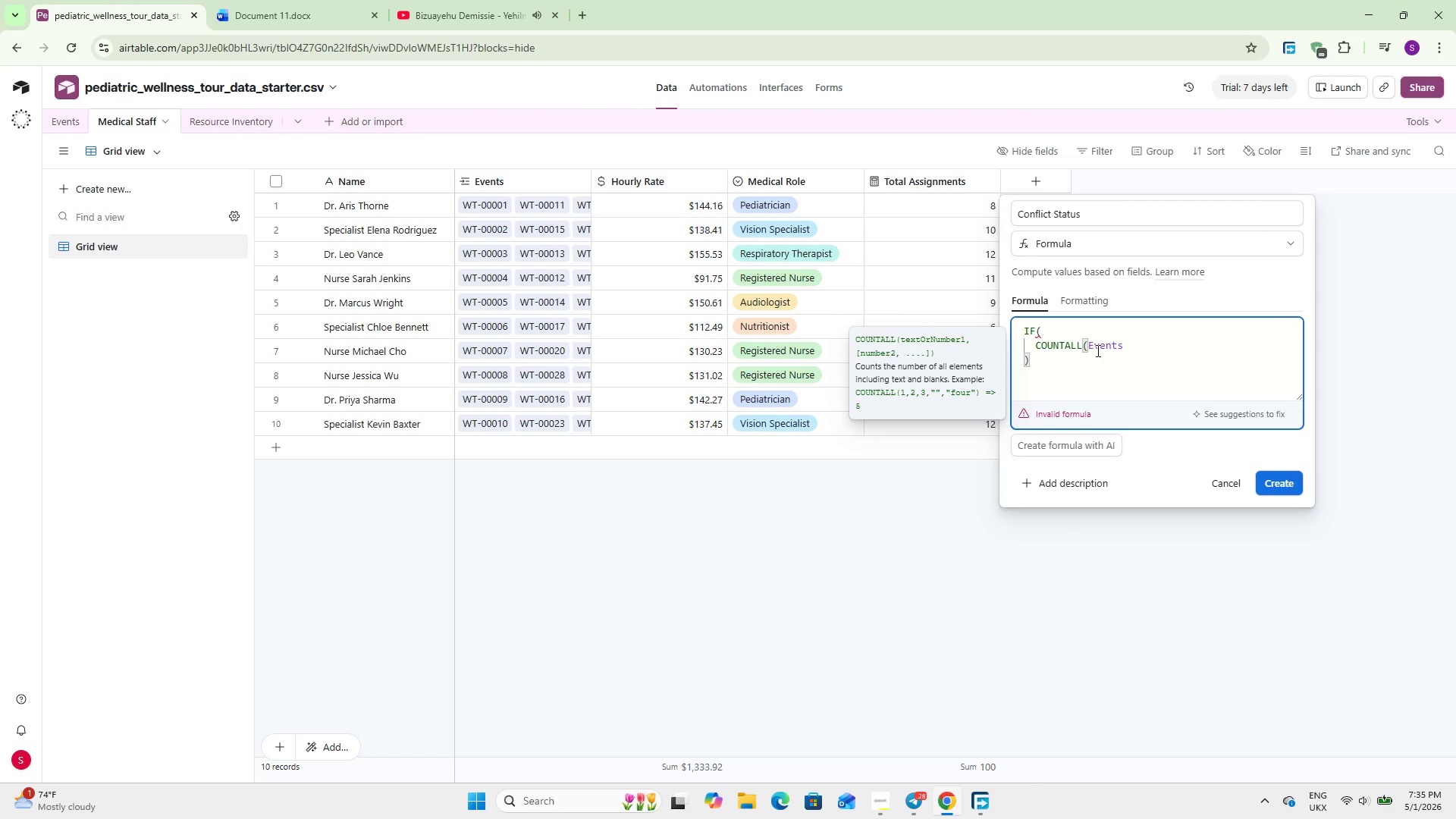 
key(Shift+0)
 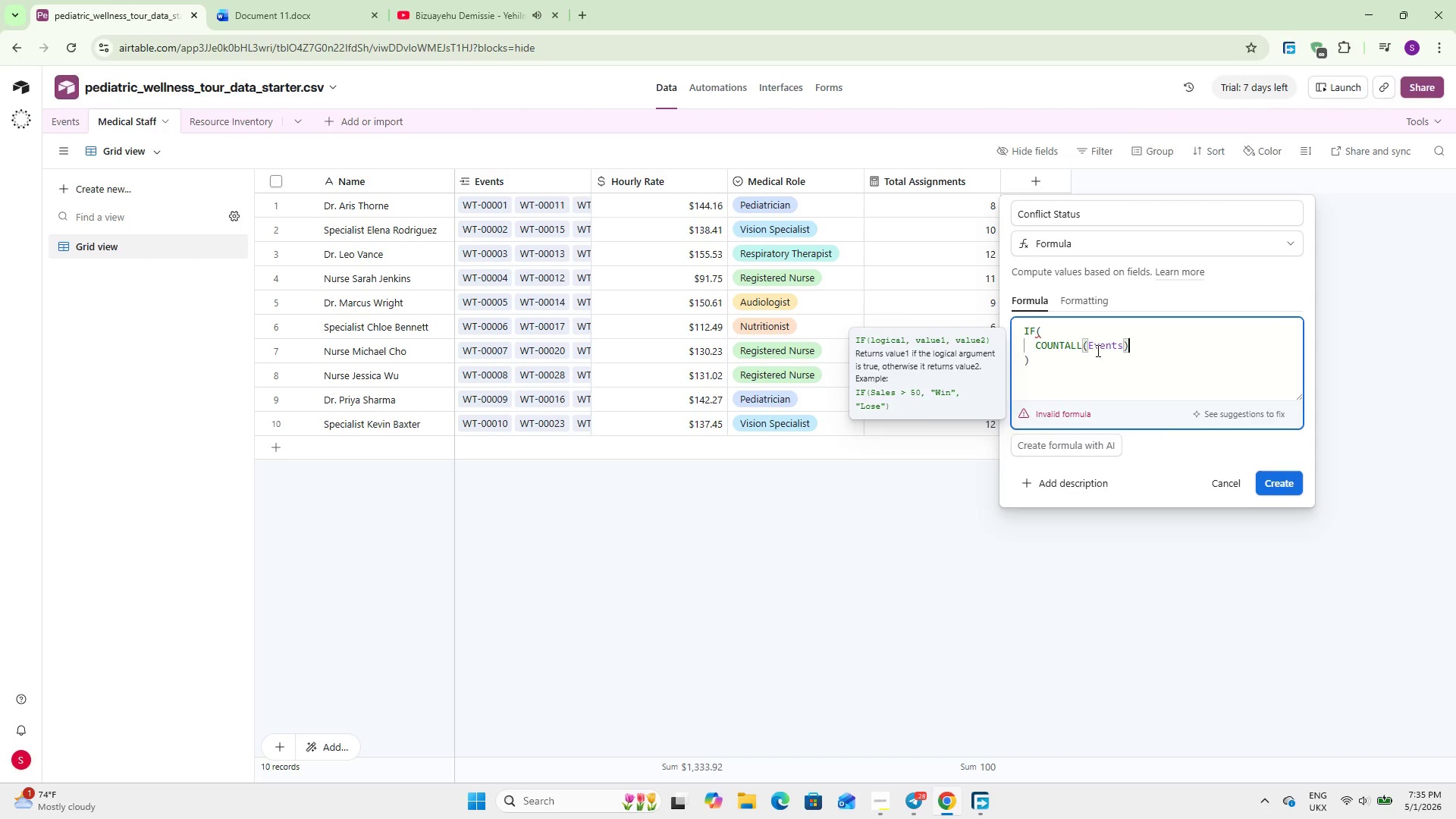 
key(Space)
 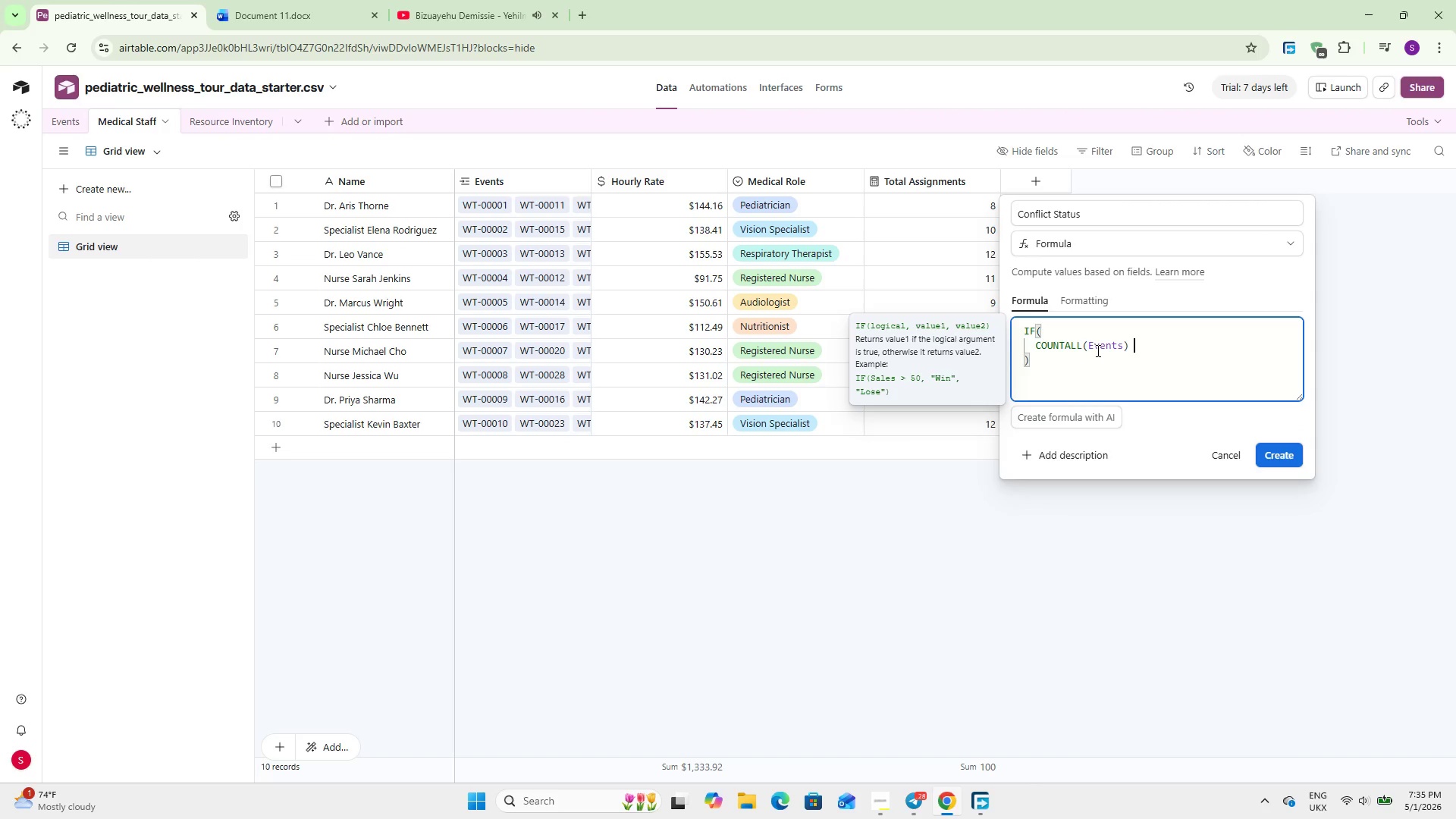 
key(Shift+Period)
 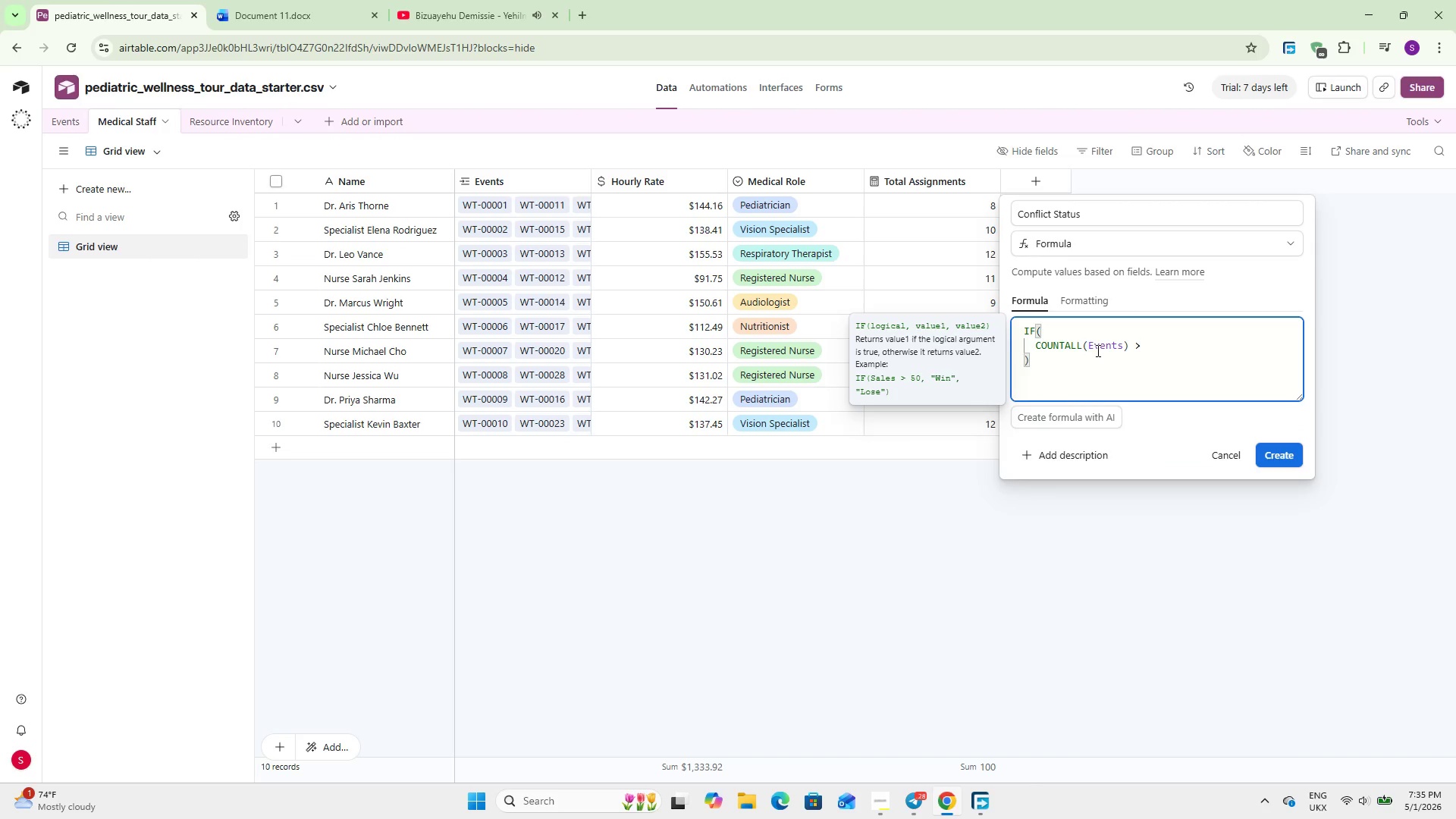 
key(Space)
 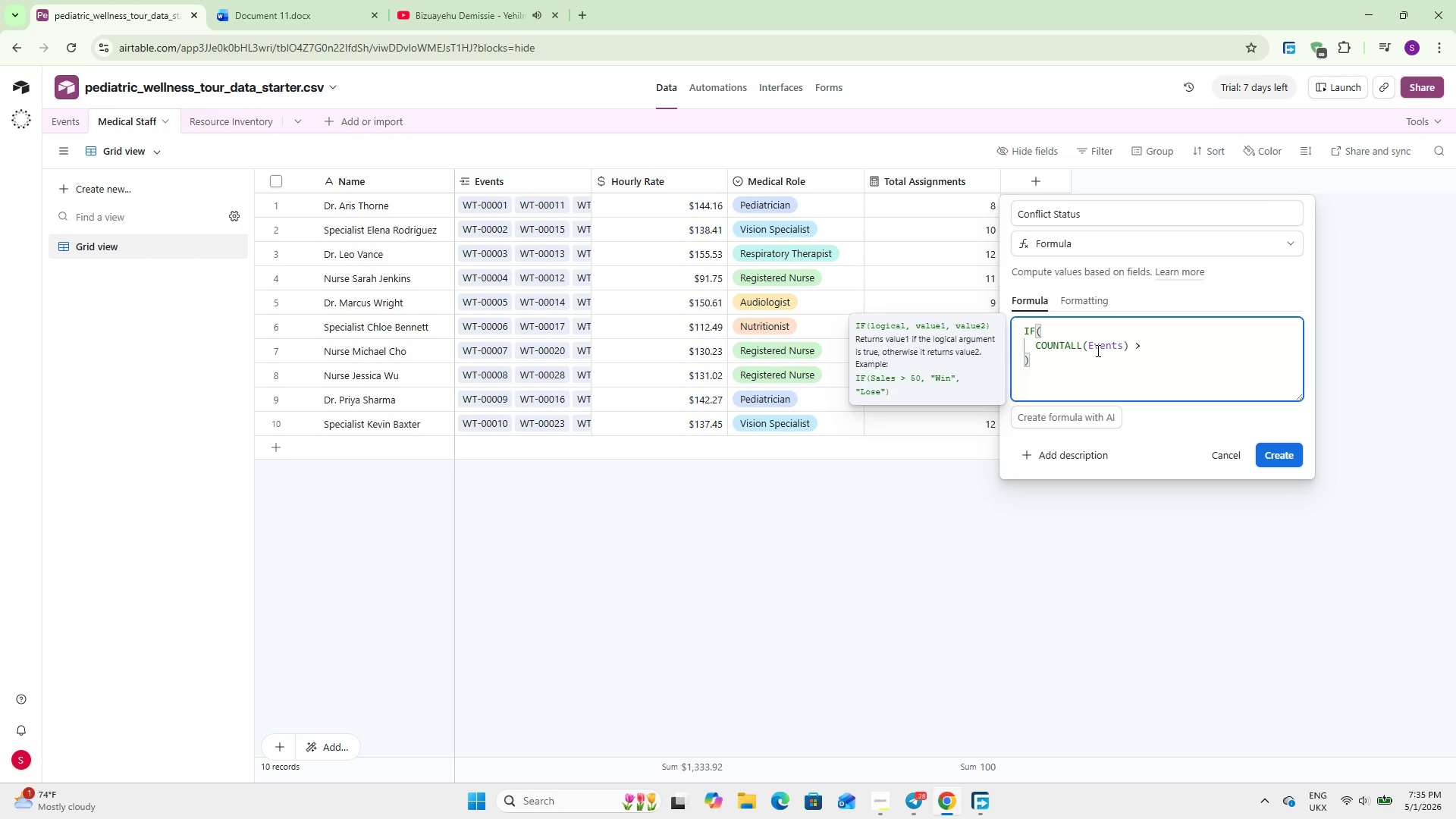 
key(1)
 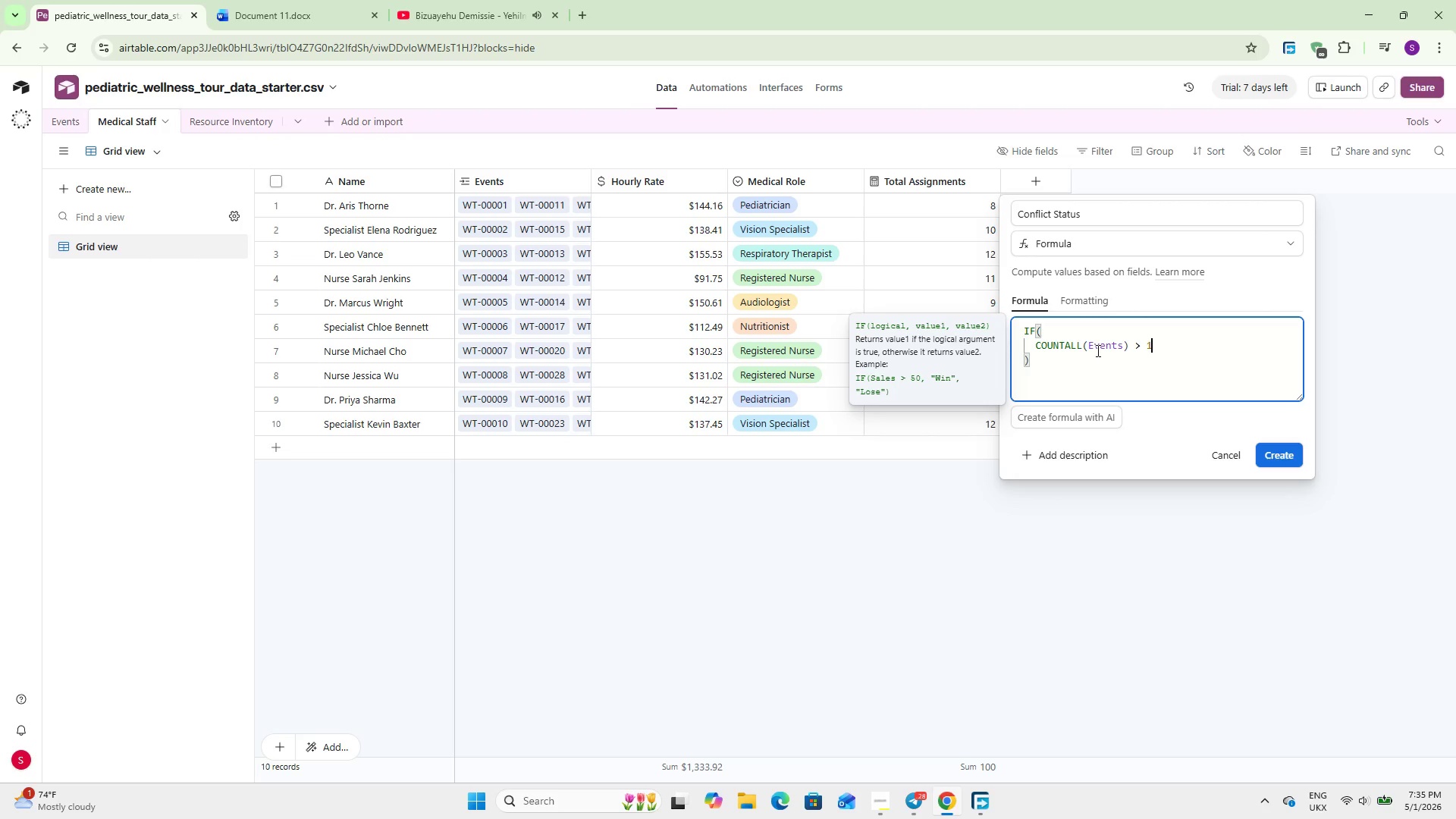 
key(Comma)
 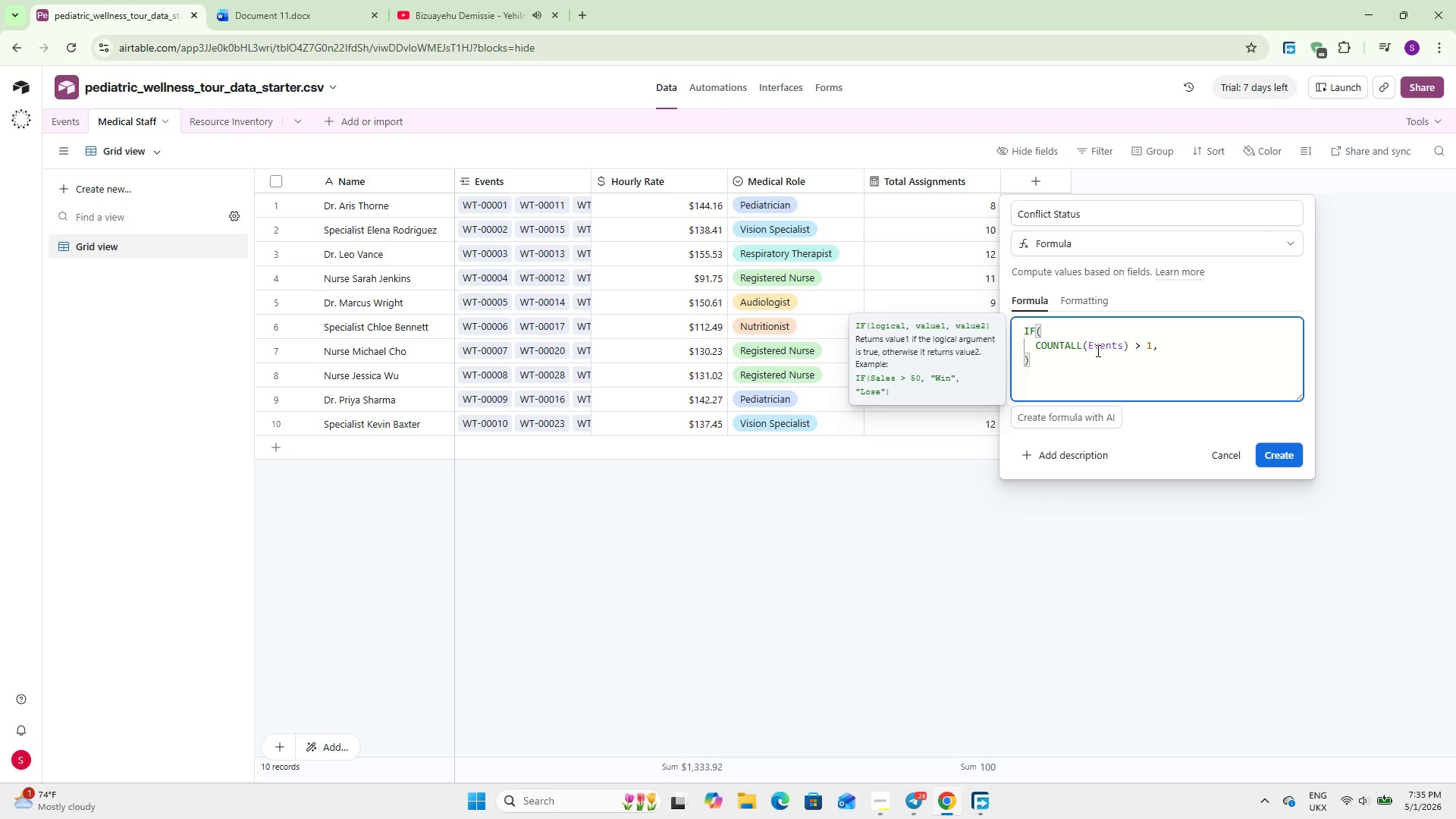 
key(Enter)
 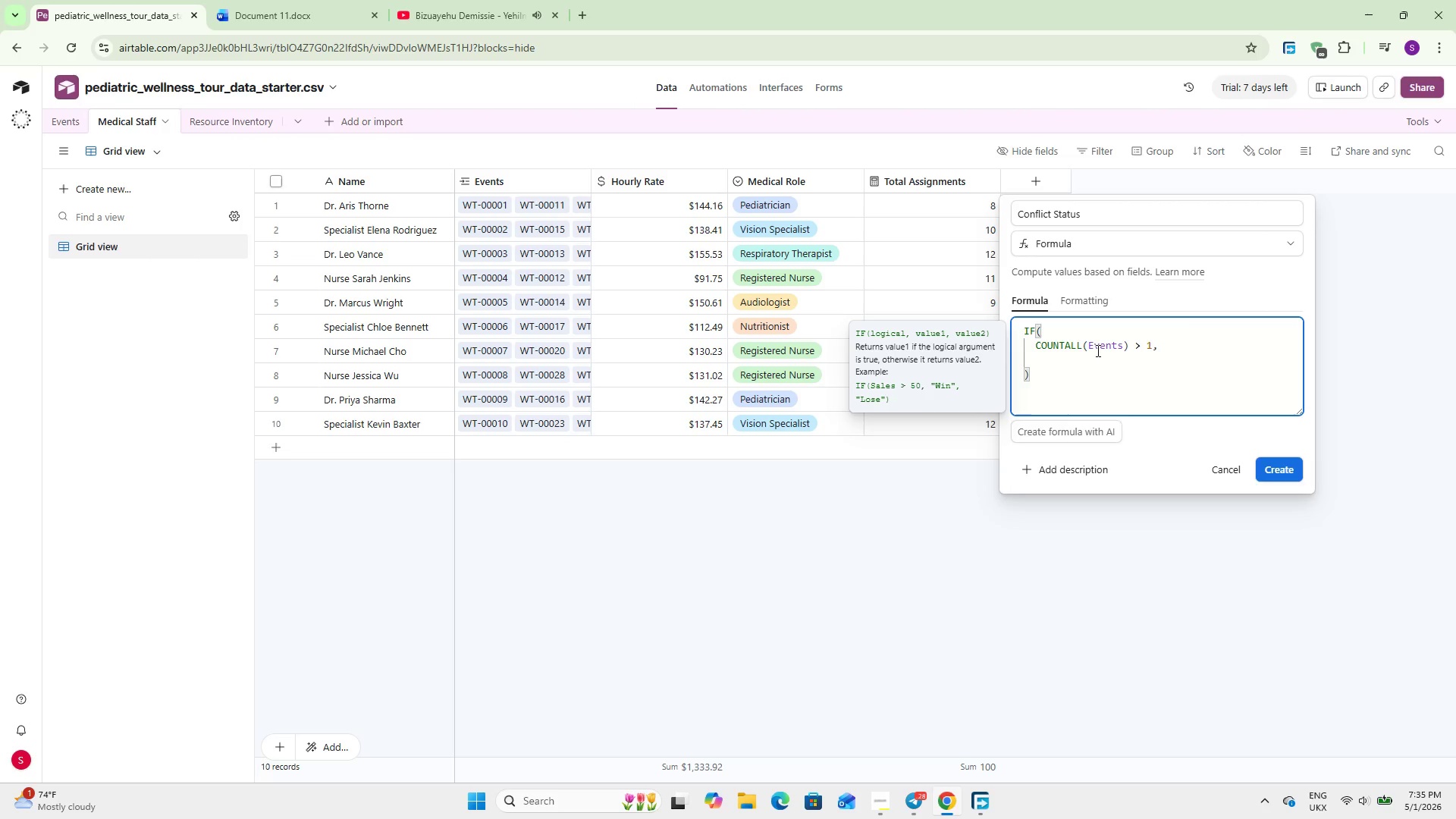 
key(Shift+2)
 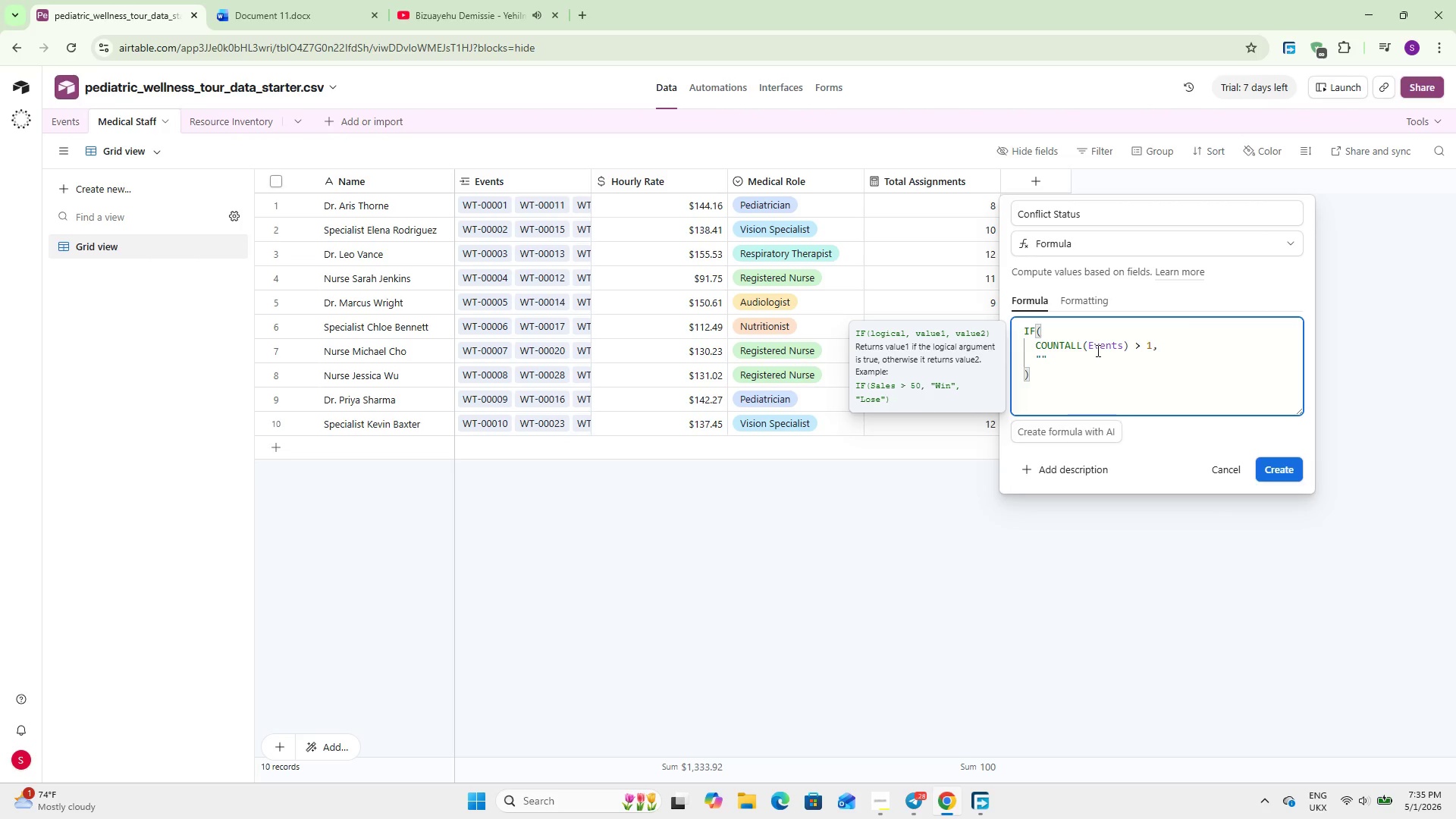 
key(Meta+Period)
 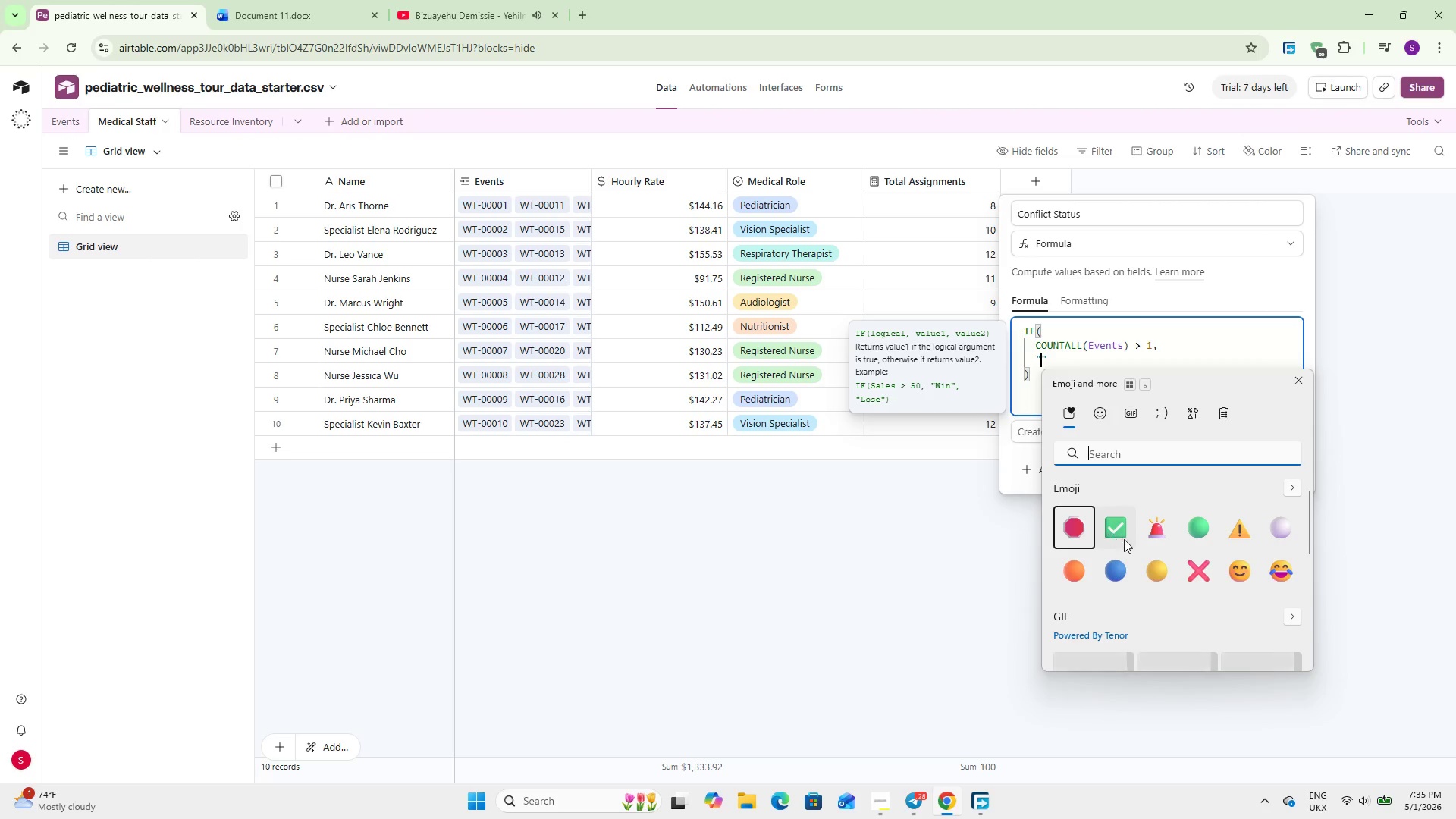 
left_click([1244, 524])
 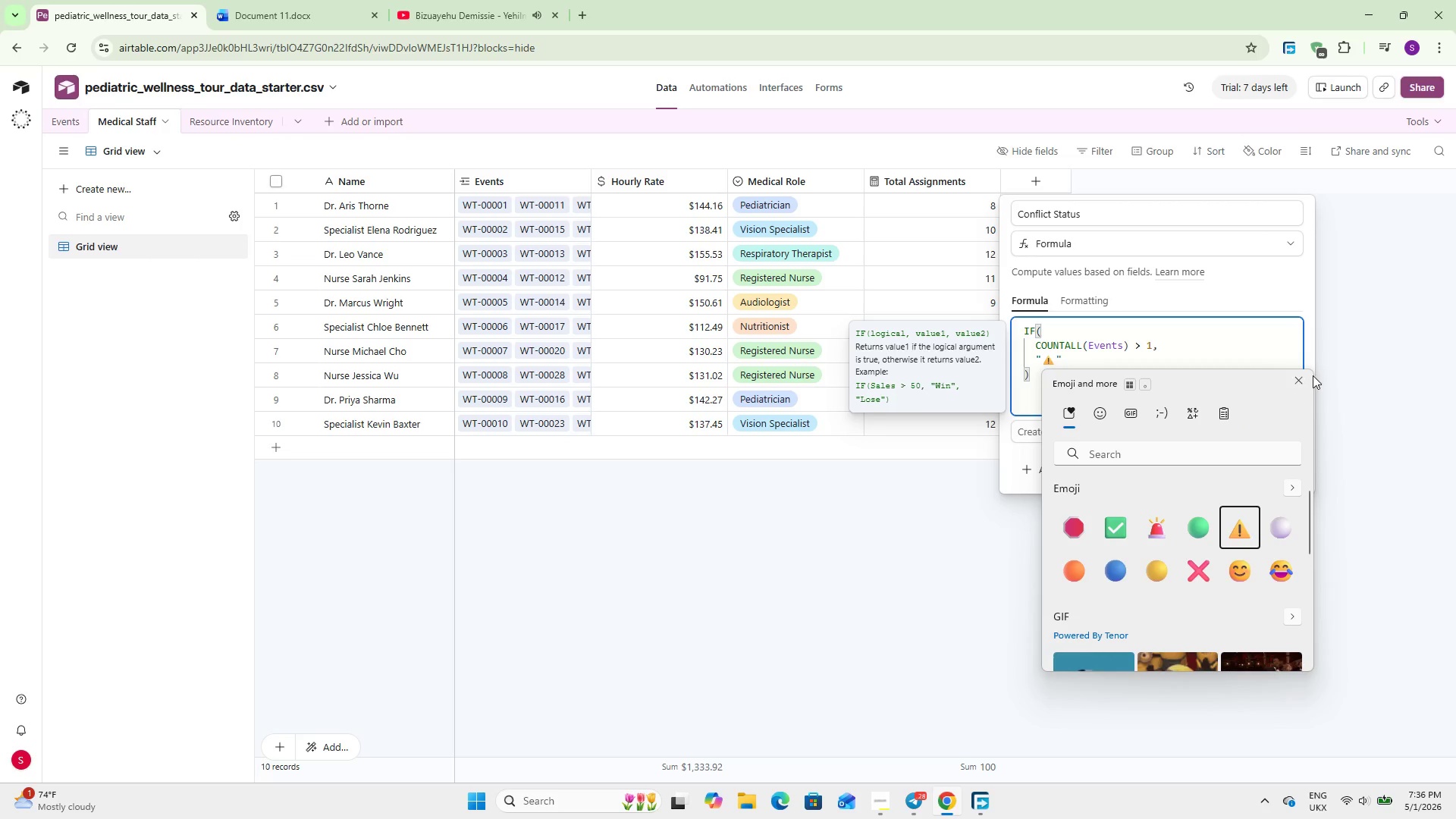 
left_click([1301, 375])
 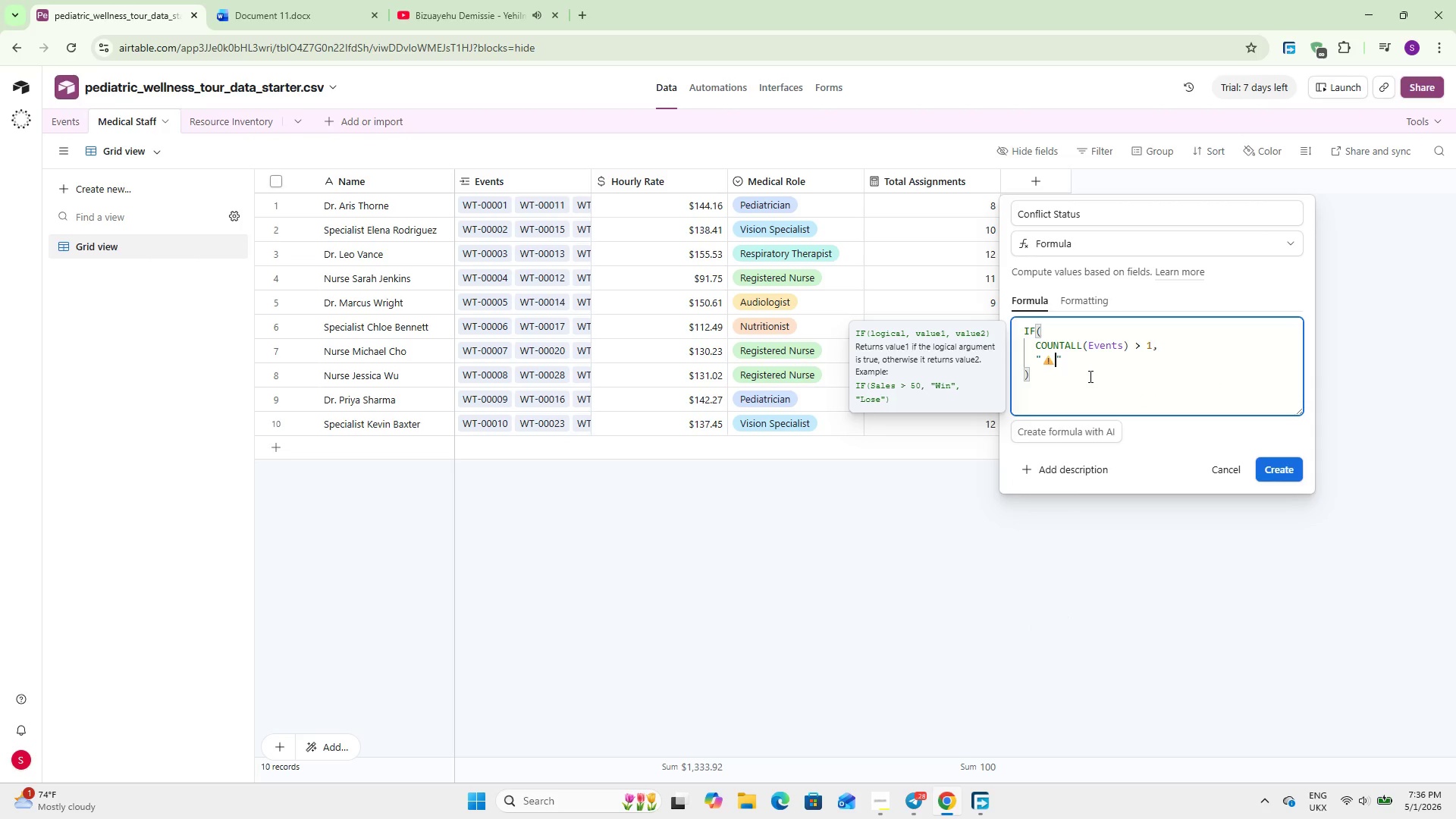 
type( CONFLICT: Double Booked)
 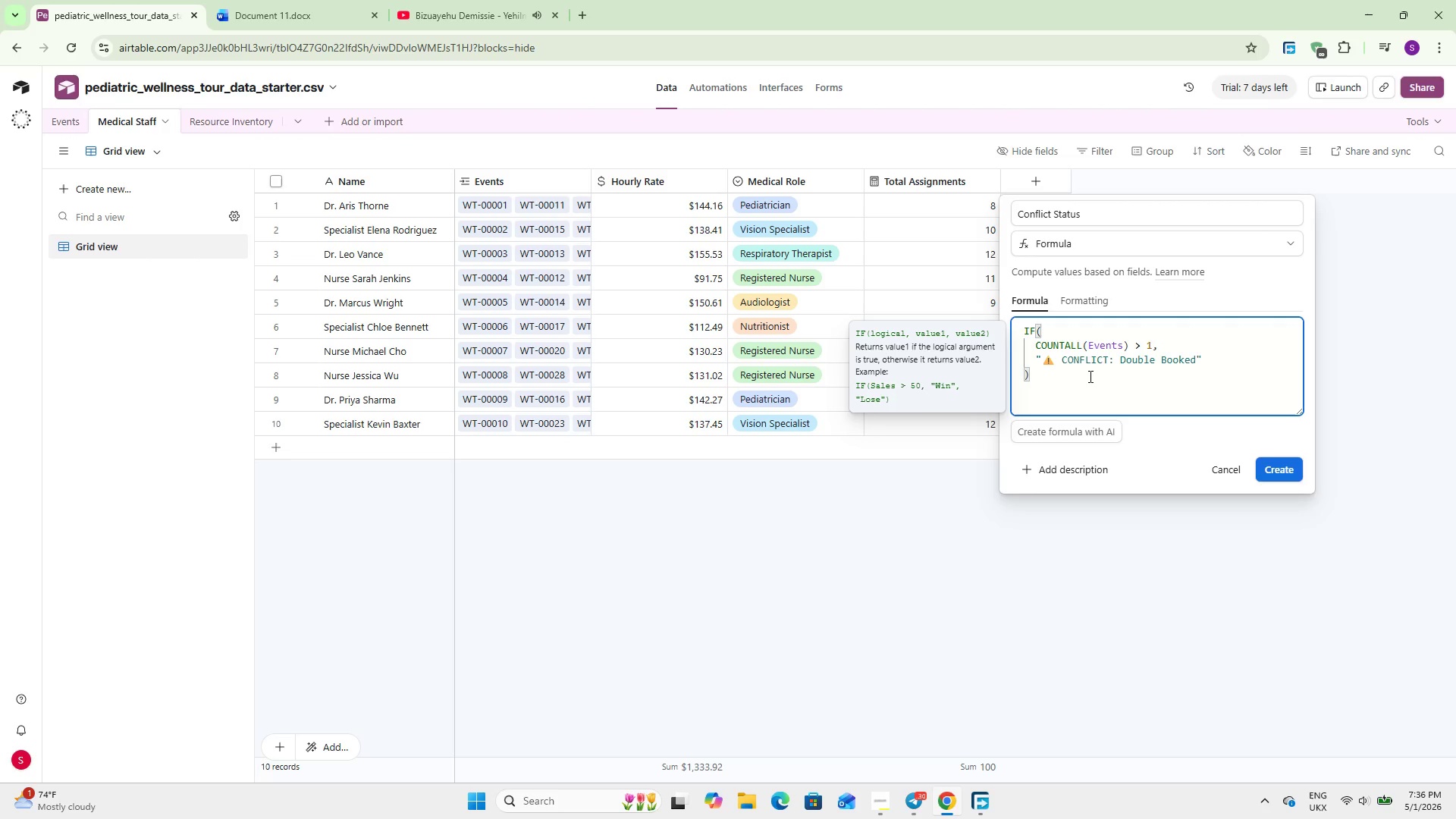 
key(ArrowRight)
 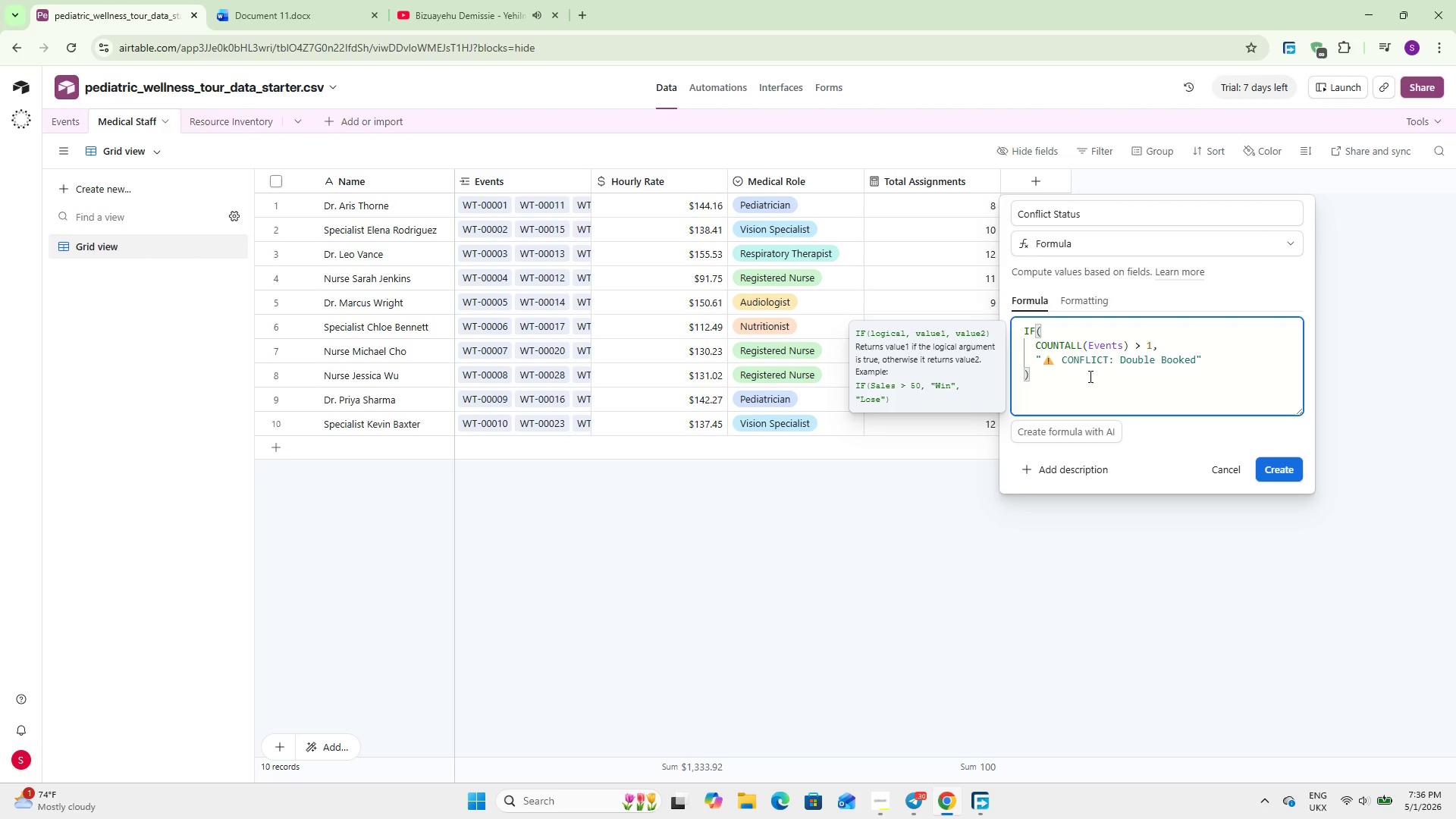 
key(Comma)
 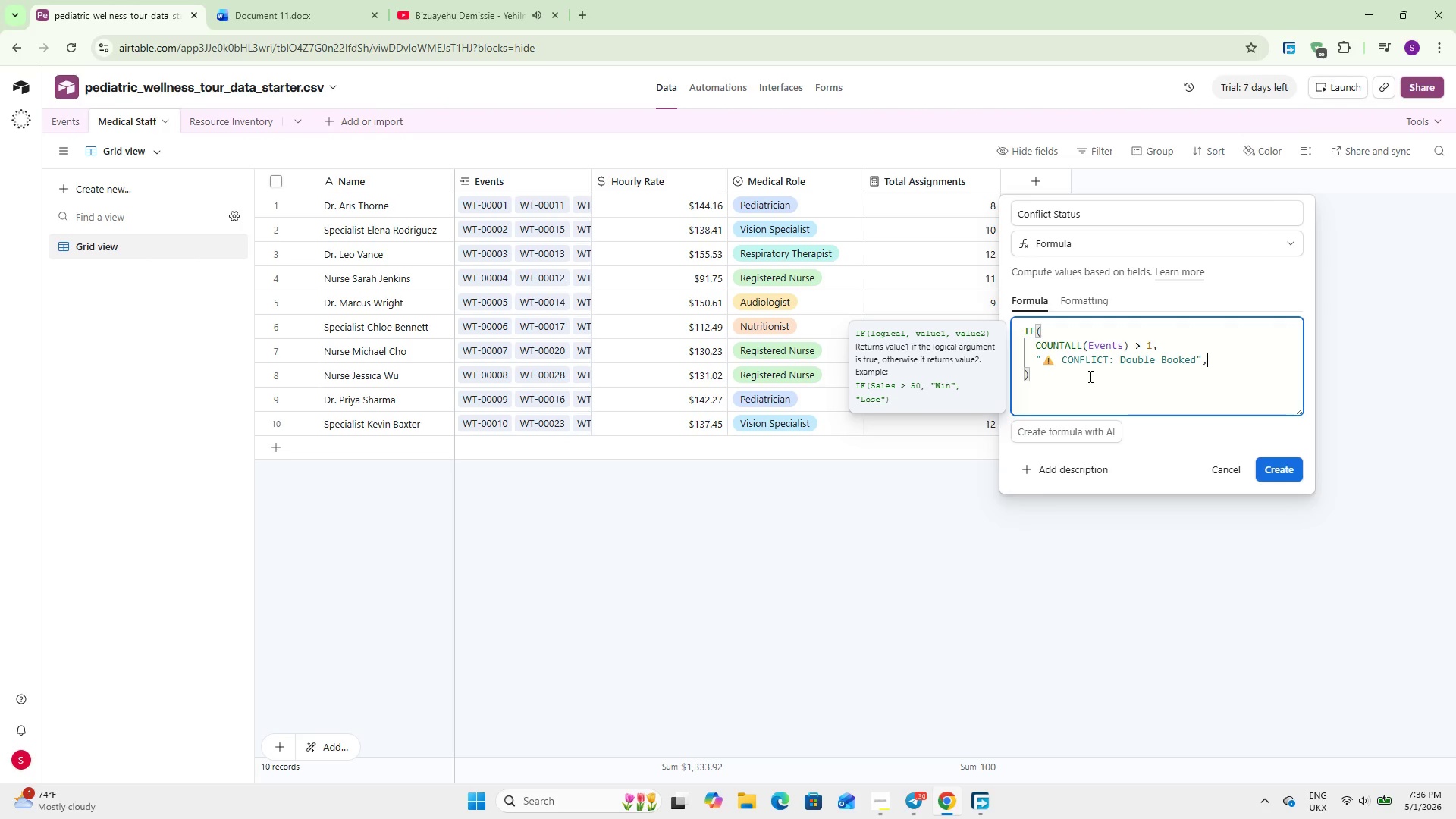 
key(Enter)
 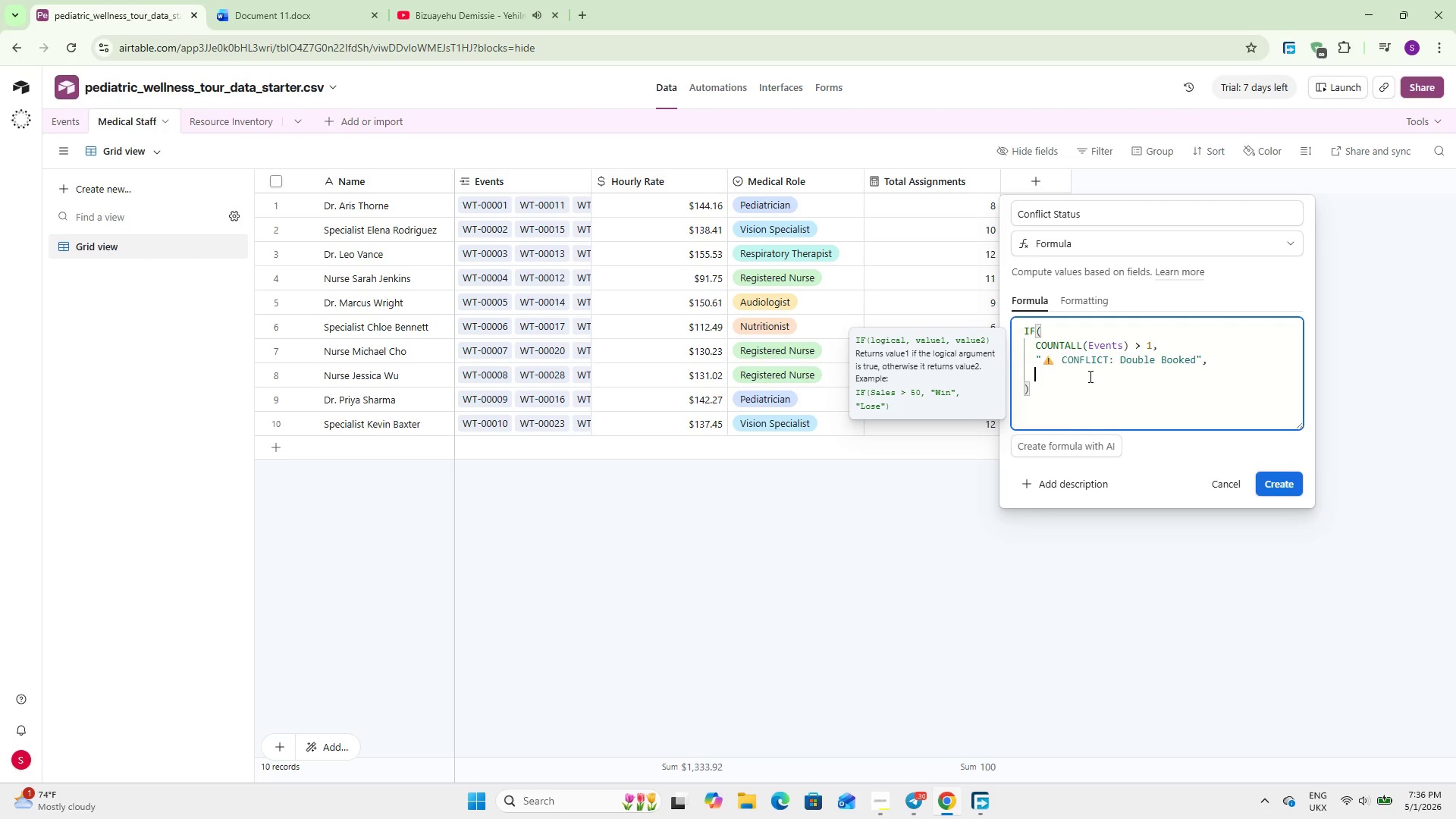 
key(Shift+2)
 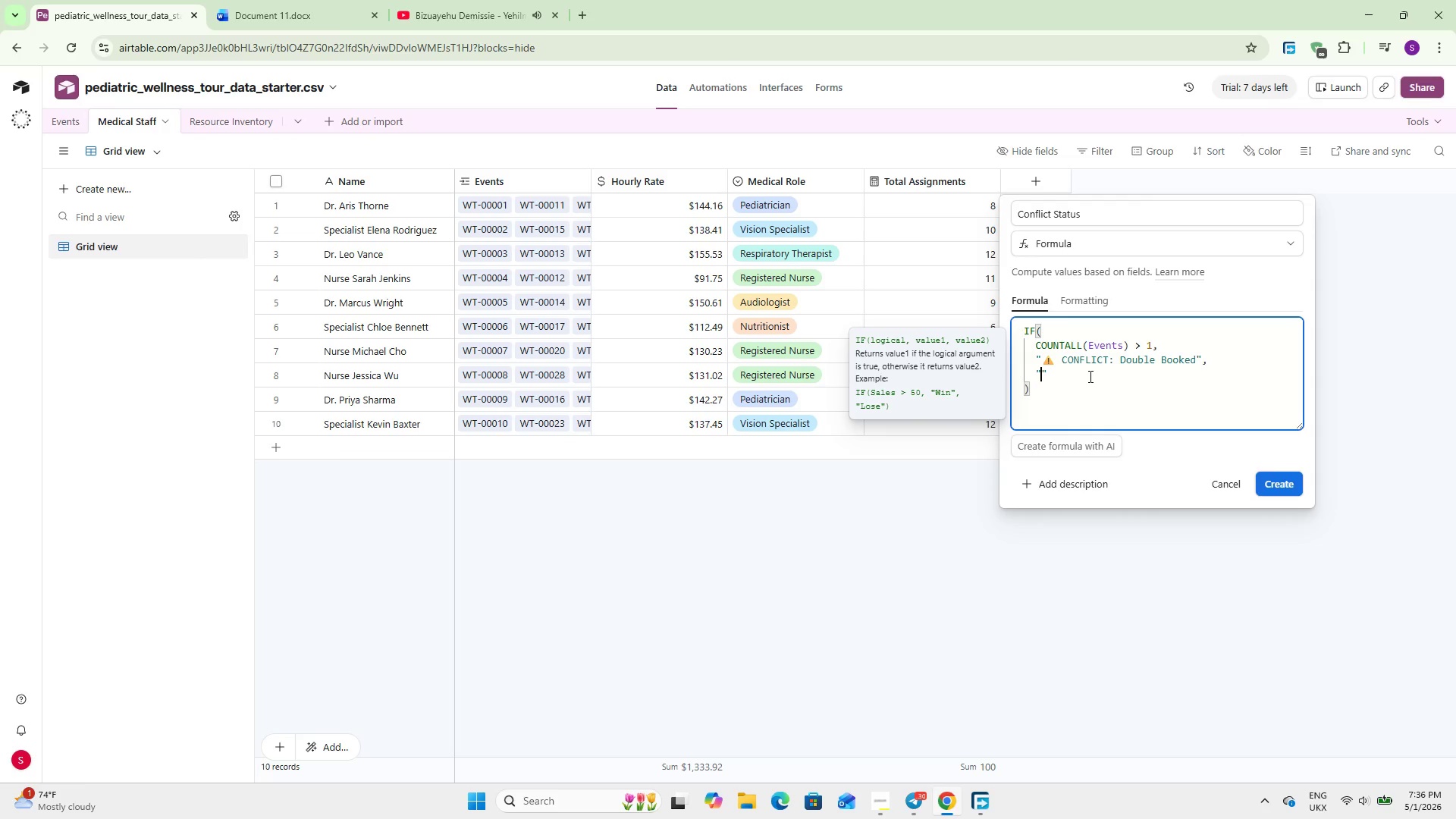 
key(Meta+Period)
 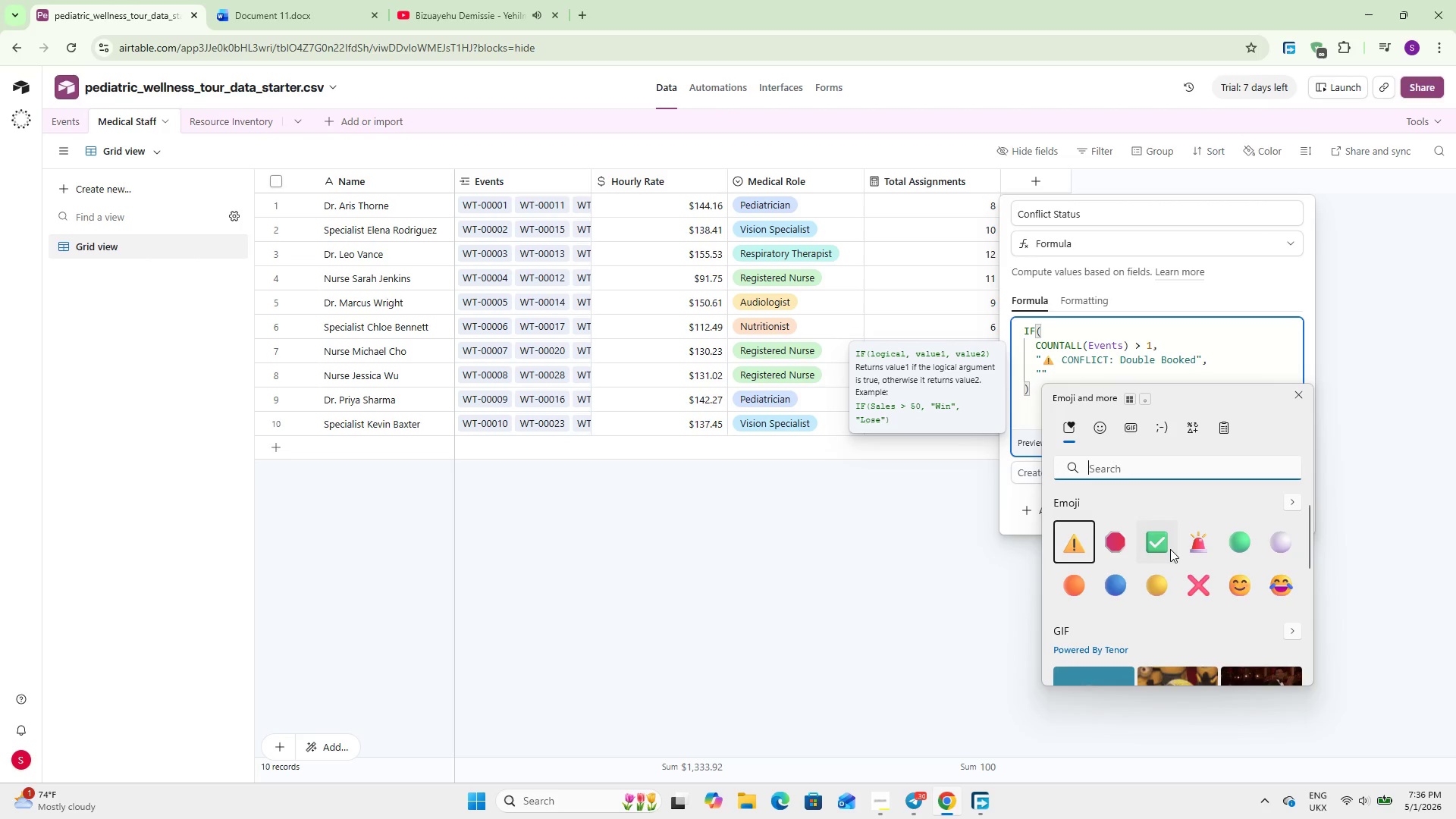 
left_click([1165, 544])
 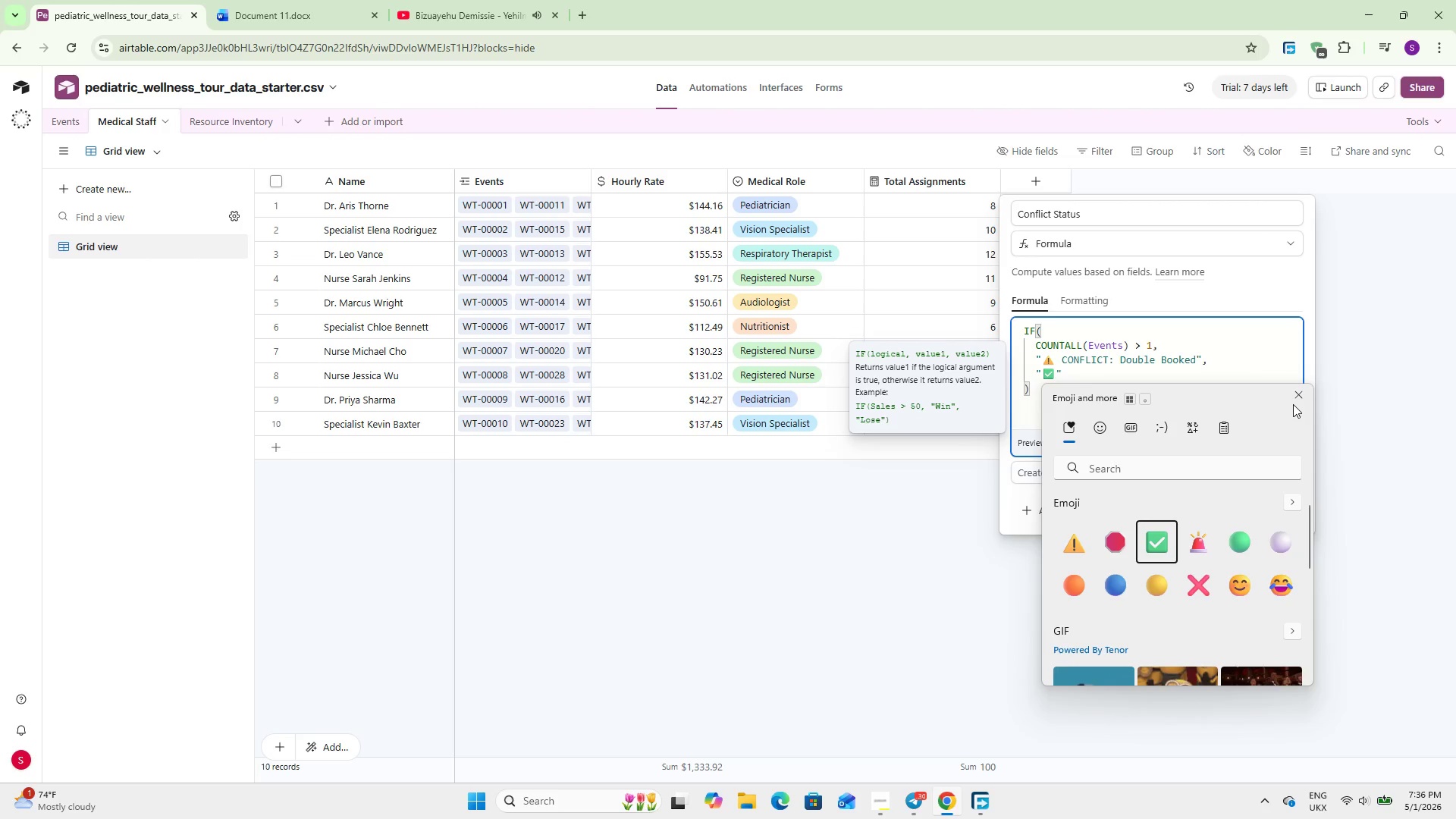 
left_click([1298, 396])
 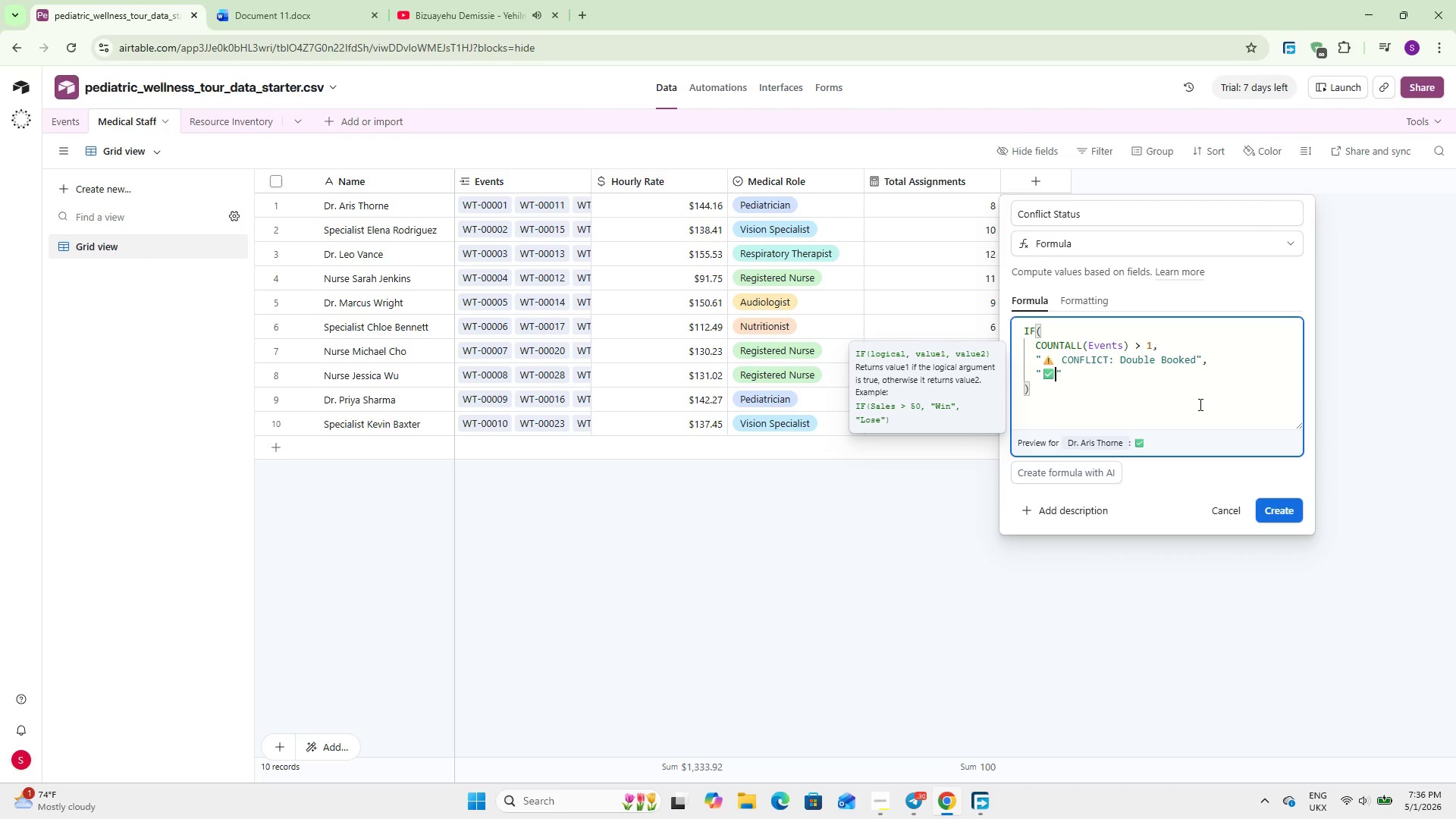 
type( Schedule Clear)
 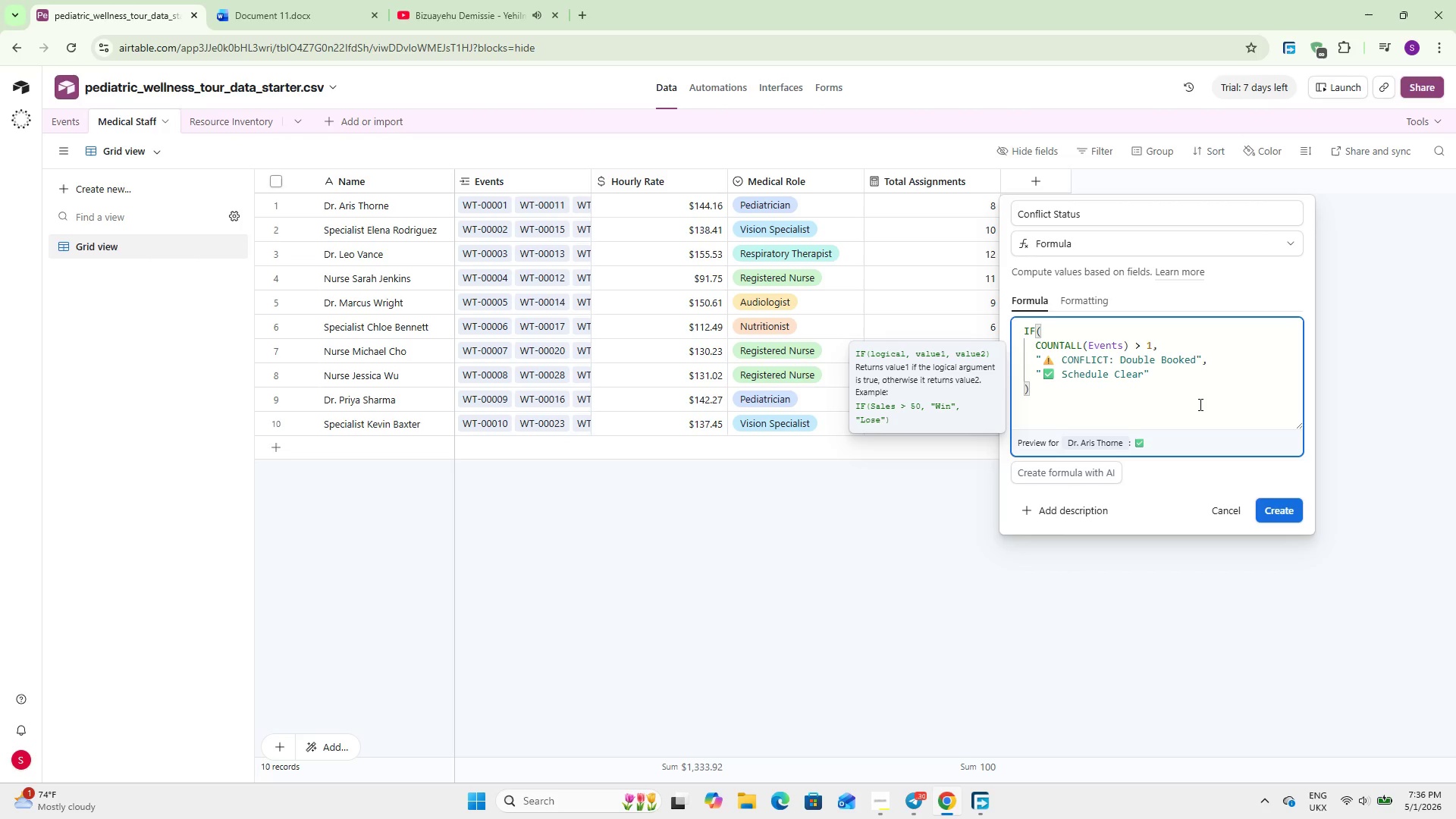 
left_click([1273, 514])
 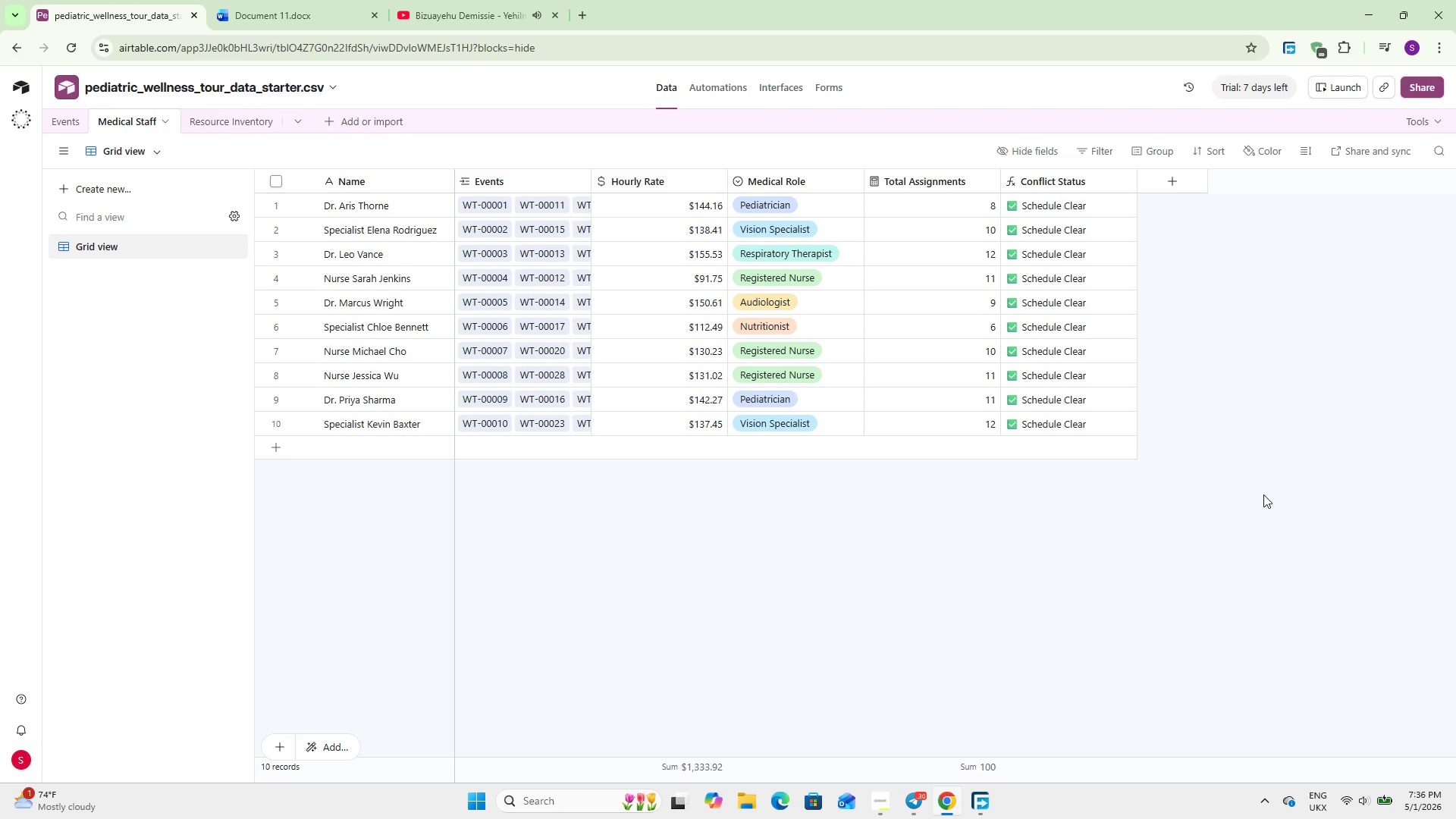 
wait(20.16)
 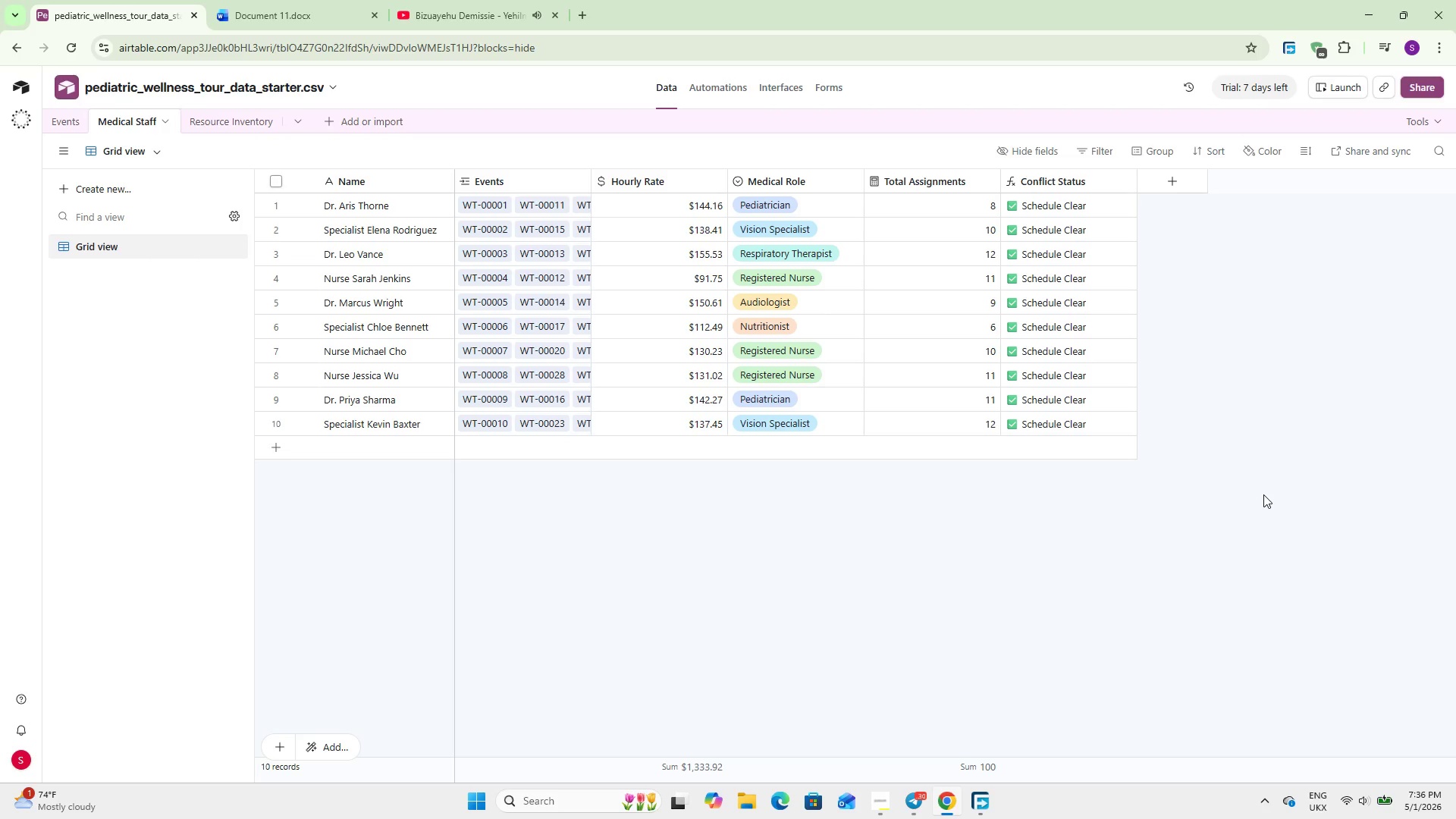 
left_click([61, 121])
 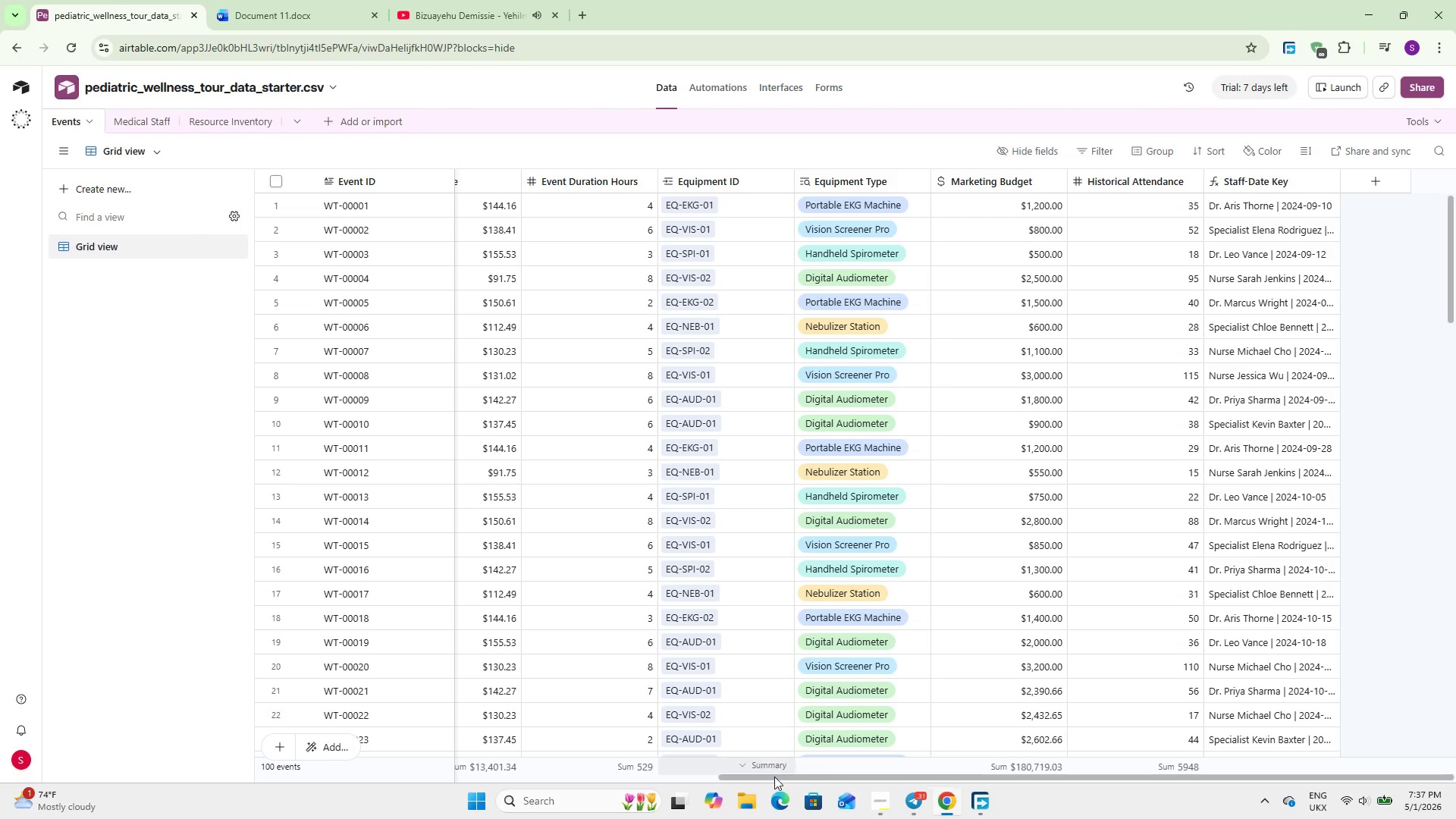 
left_click_drag(start_coordinate=[771, 774], to_coordinate=[933, 783])
 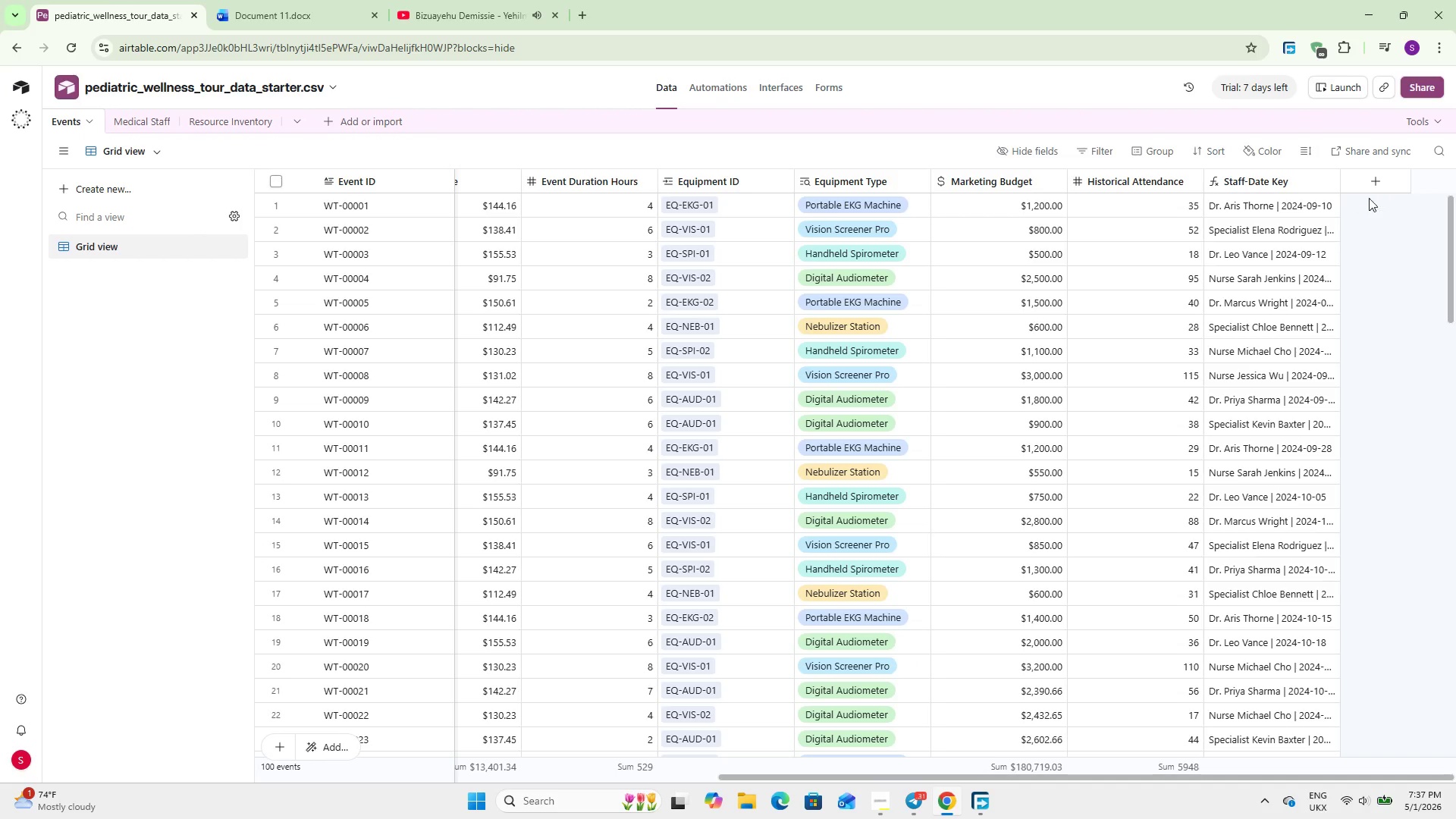 
left_click([1370, 177])
 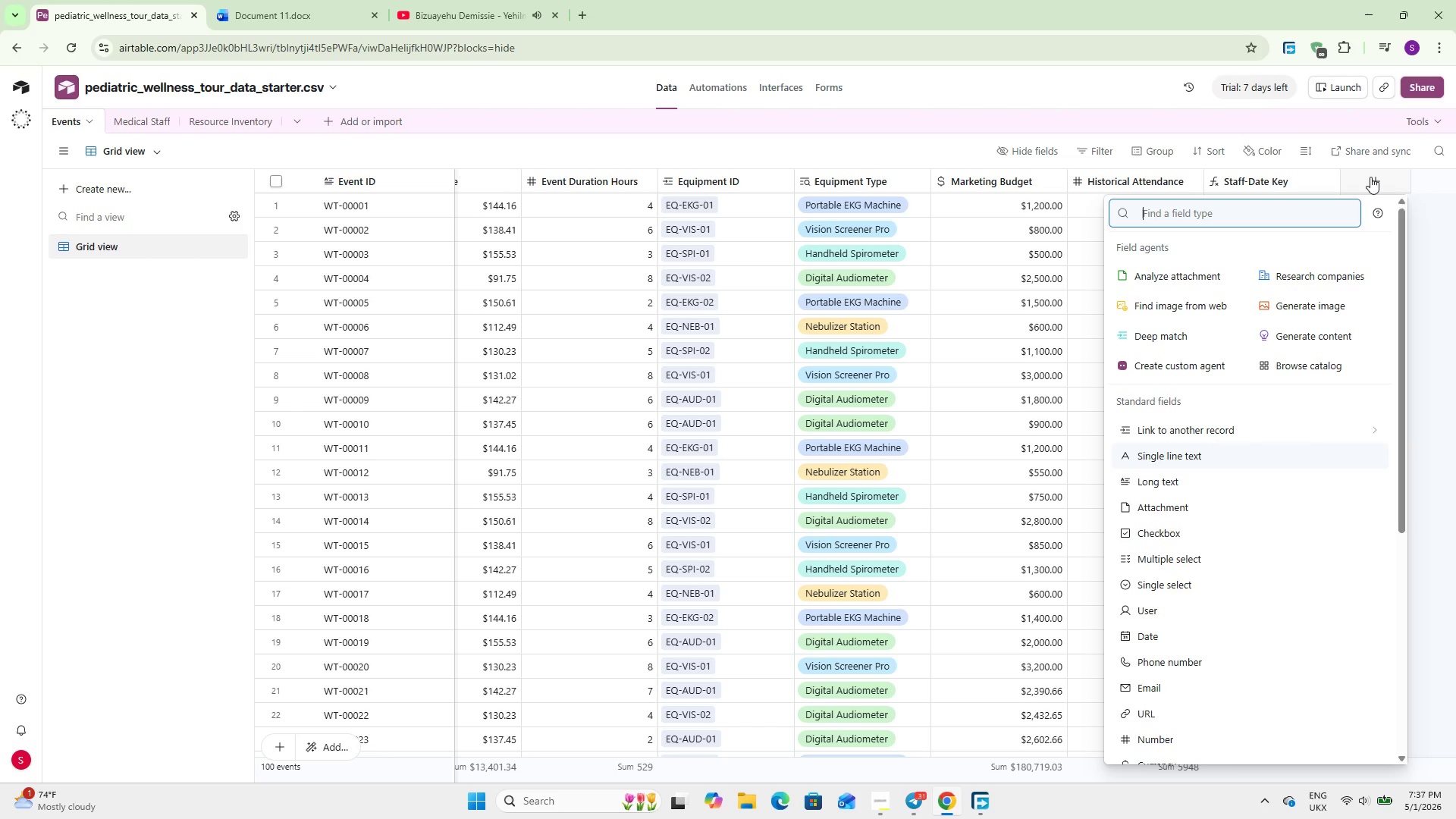 
wait(7.55)
 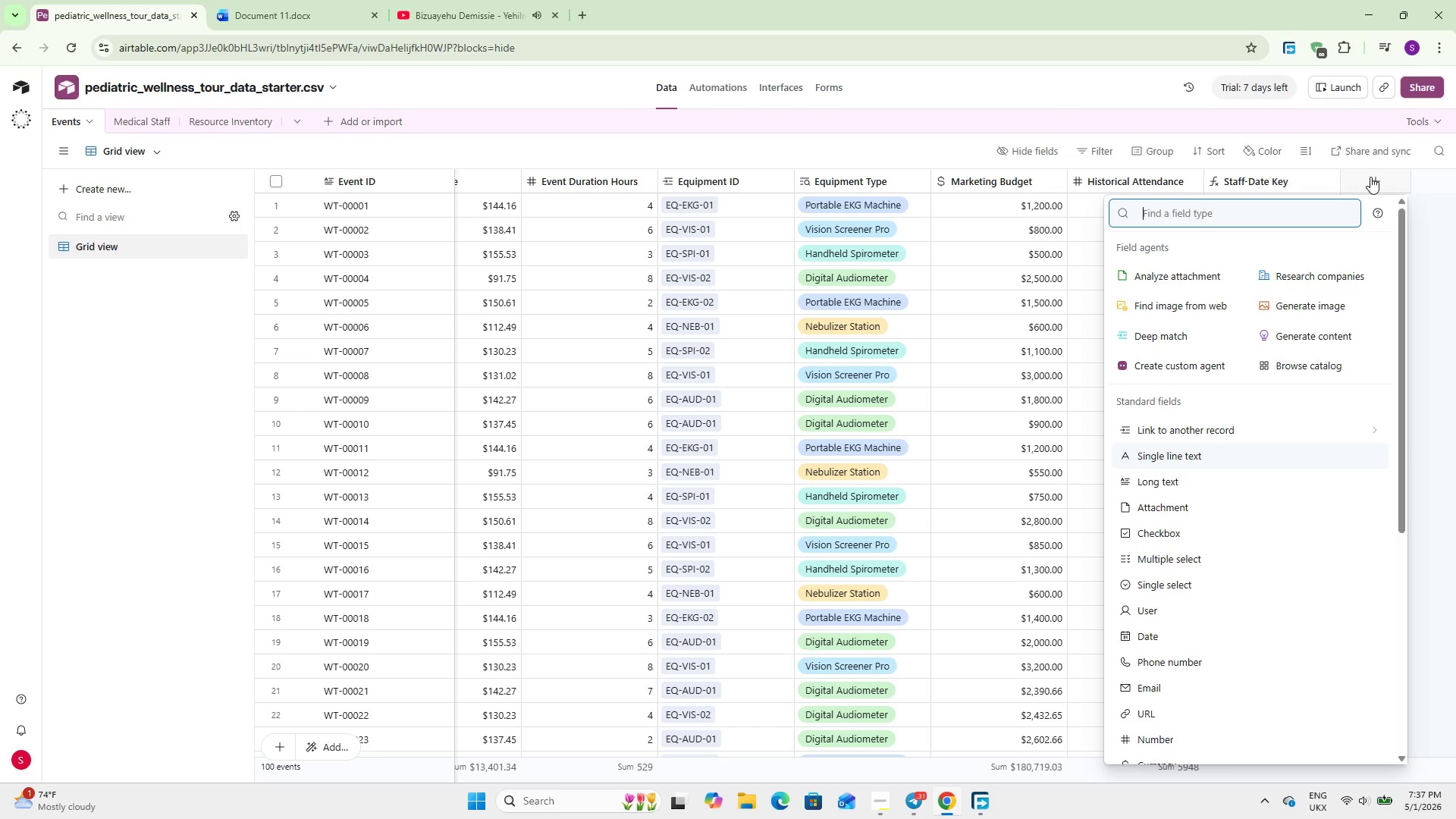 
type(for)
 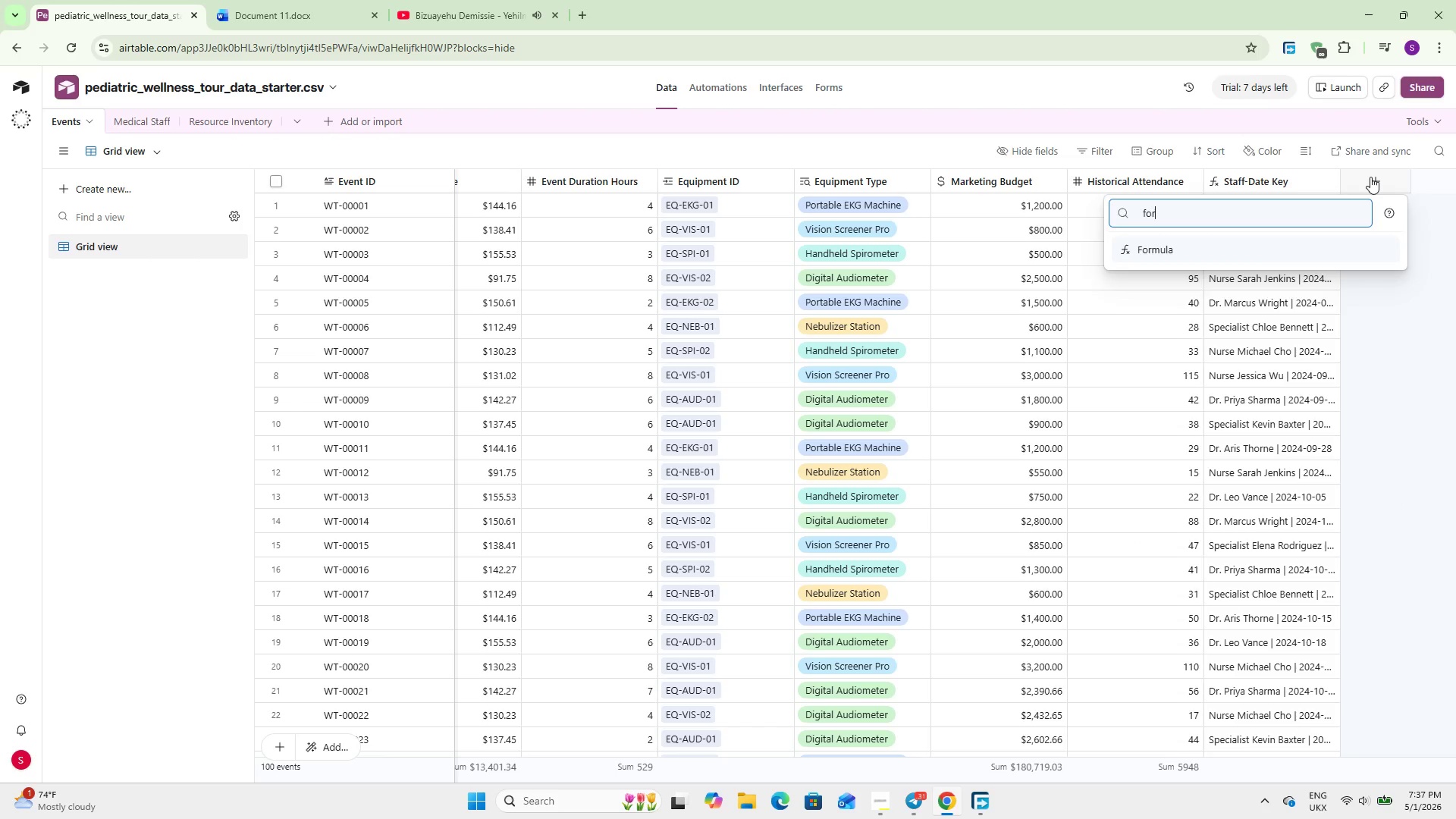 
key(Enter)
 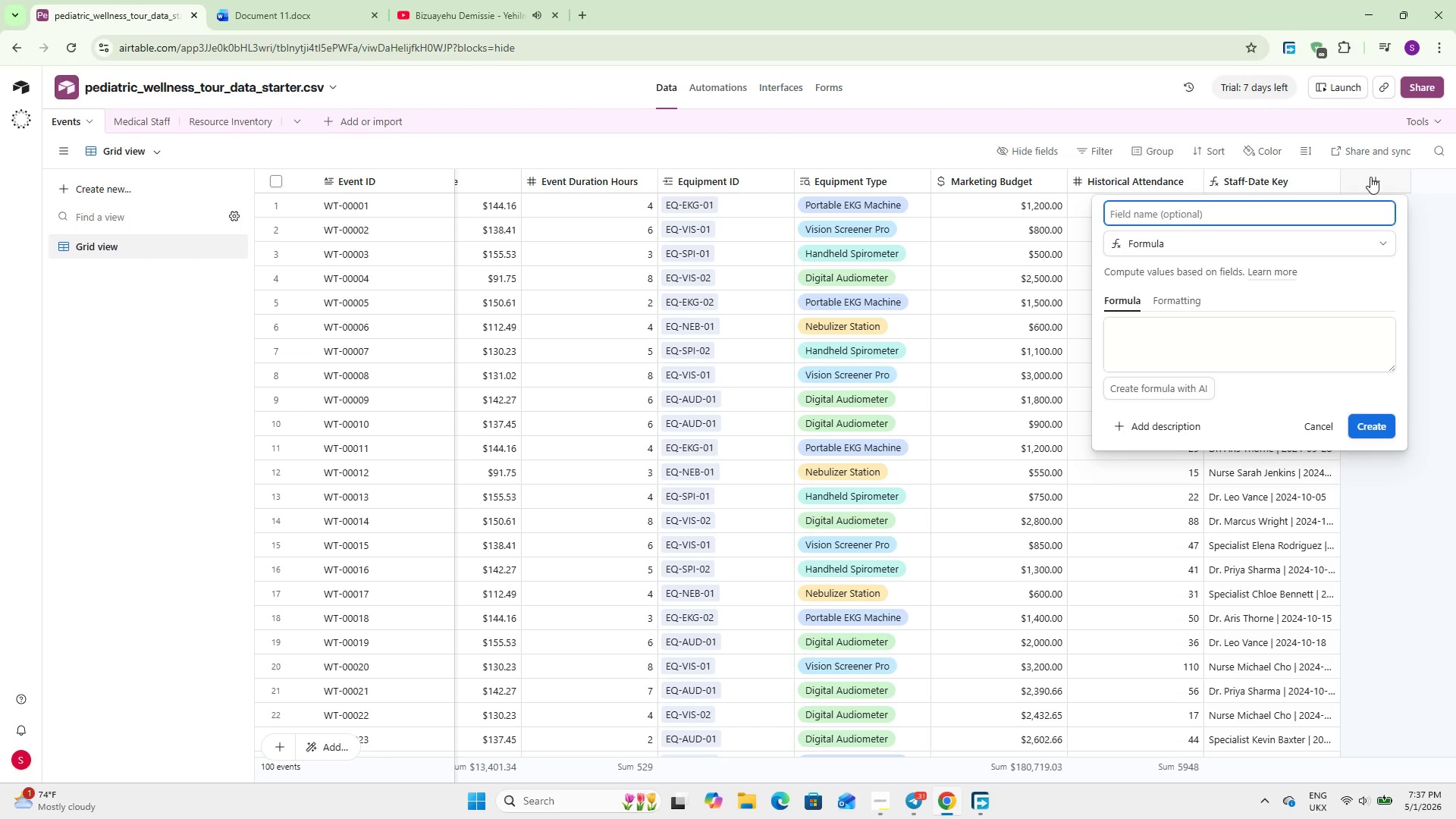 
type(Duplicate Check)
 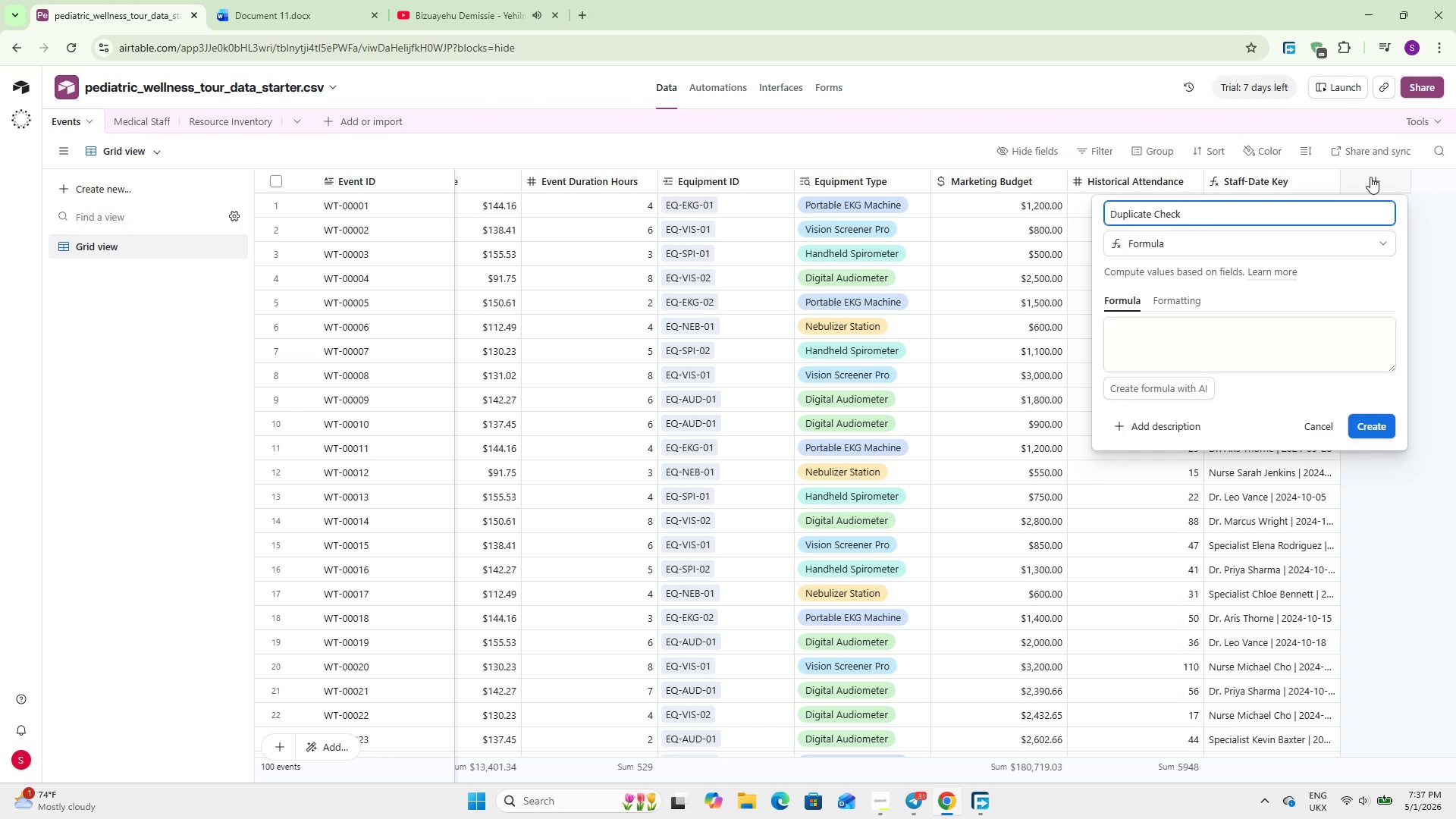 
left_click([1236, 340])
 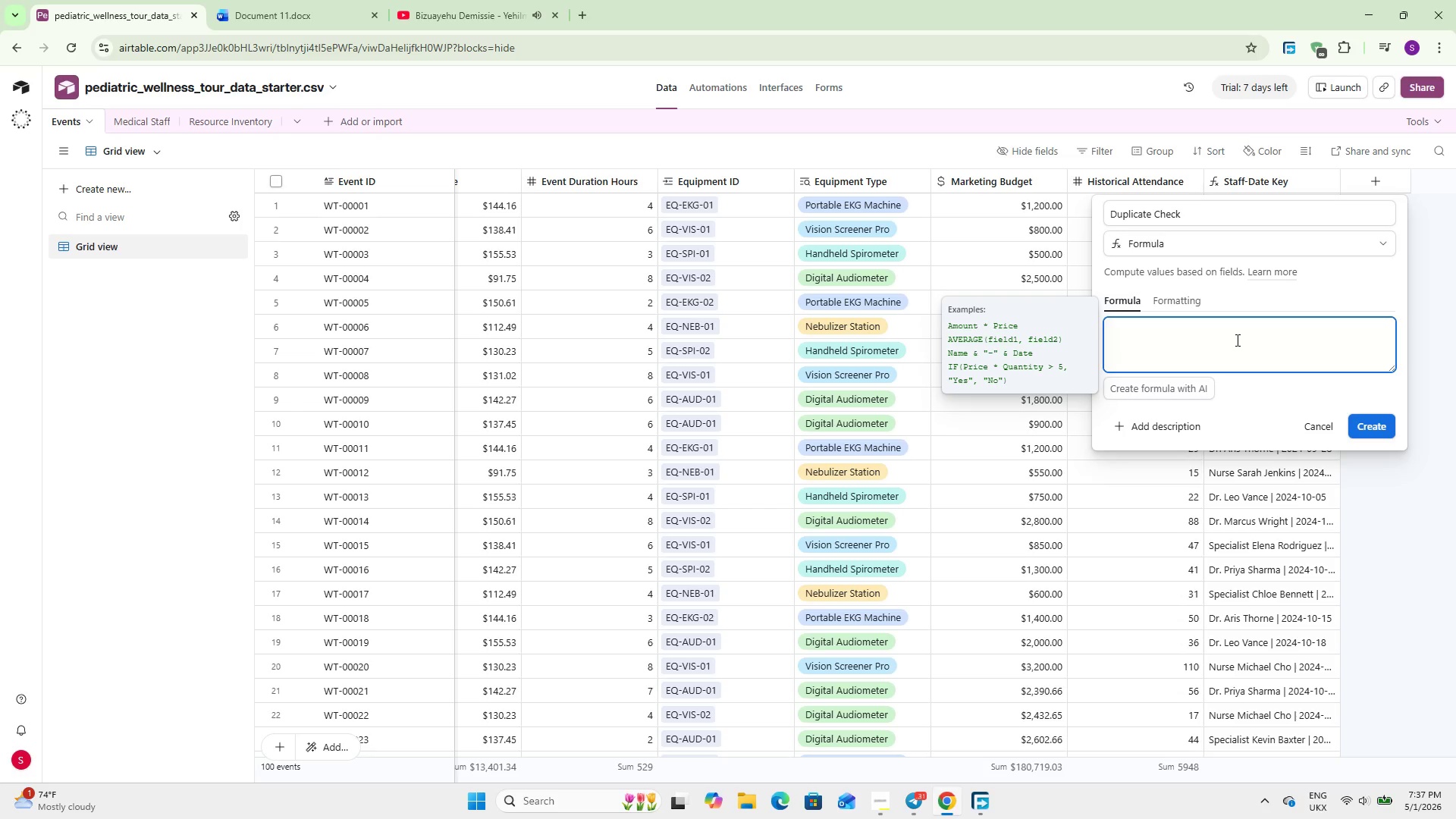 
wait(6.86)
 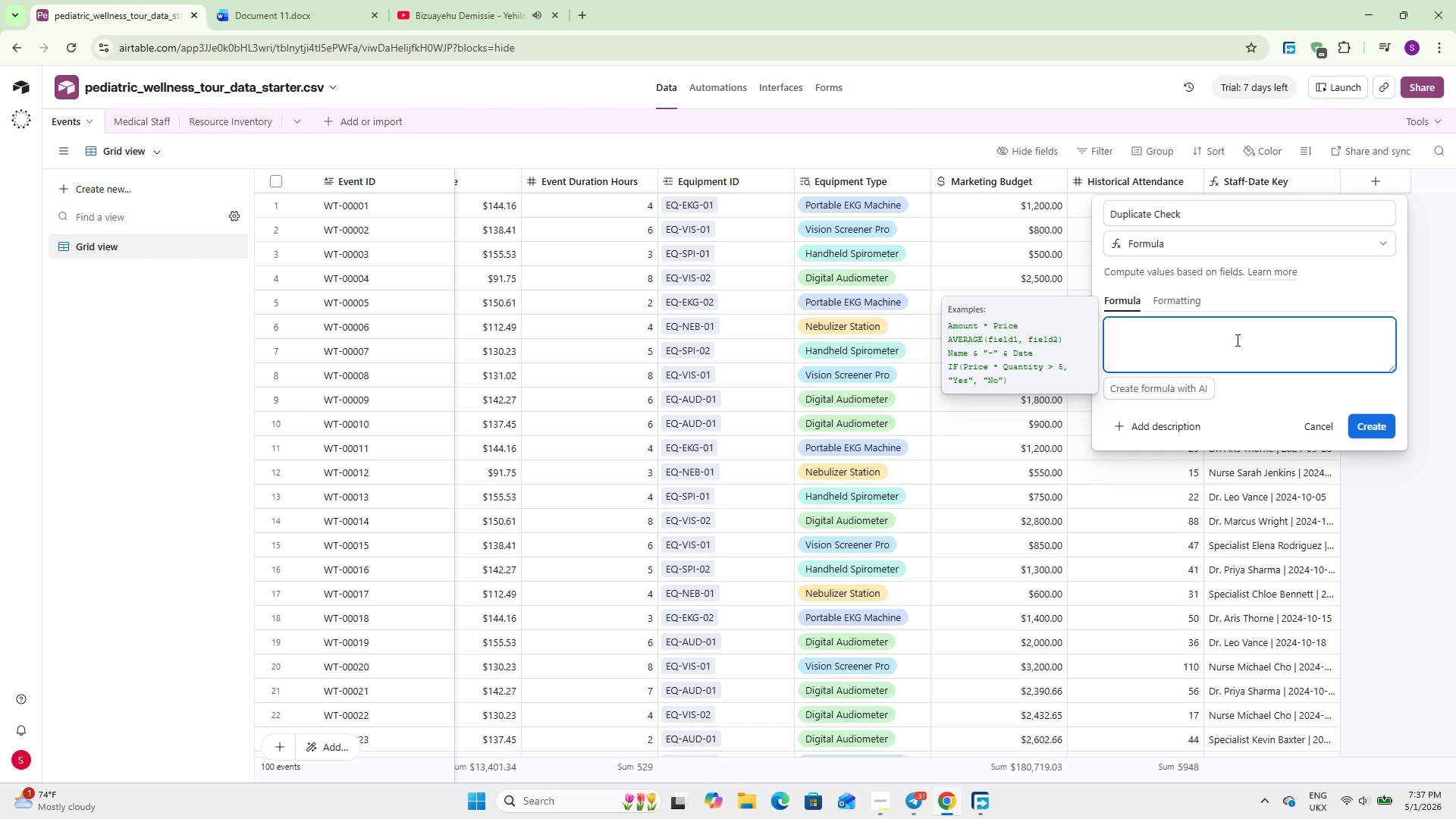 
type(IF()
 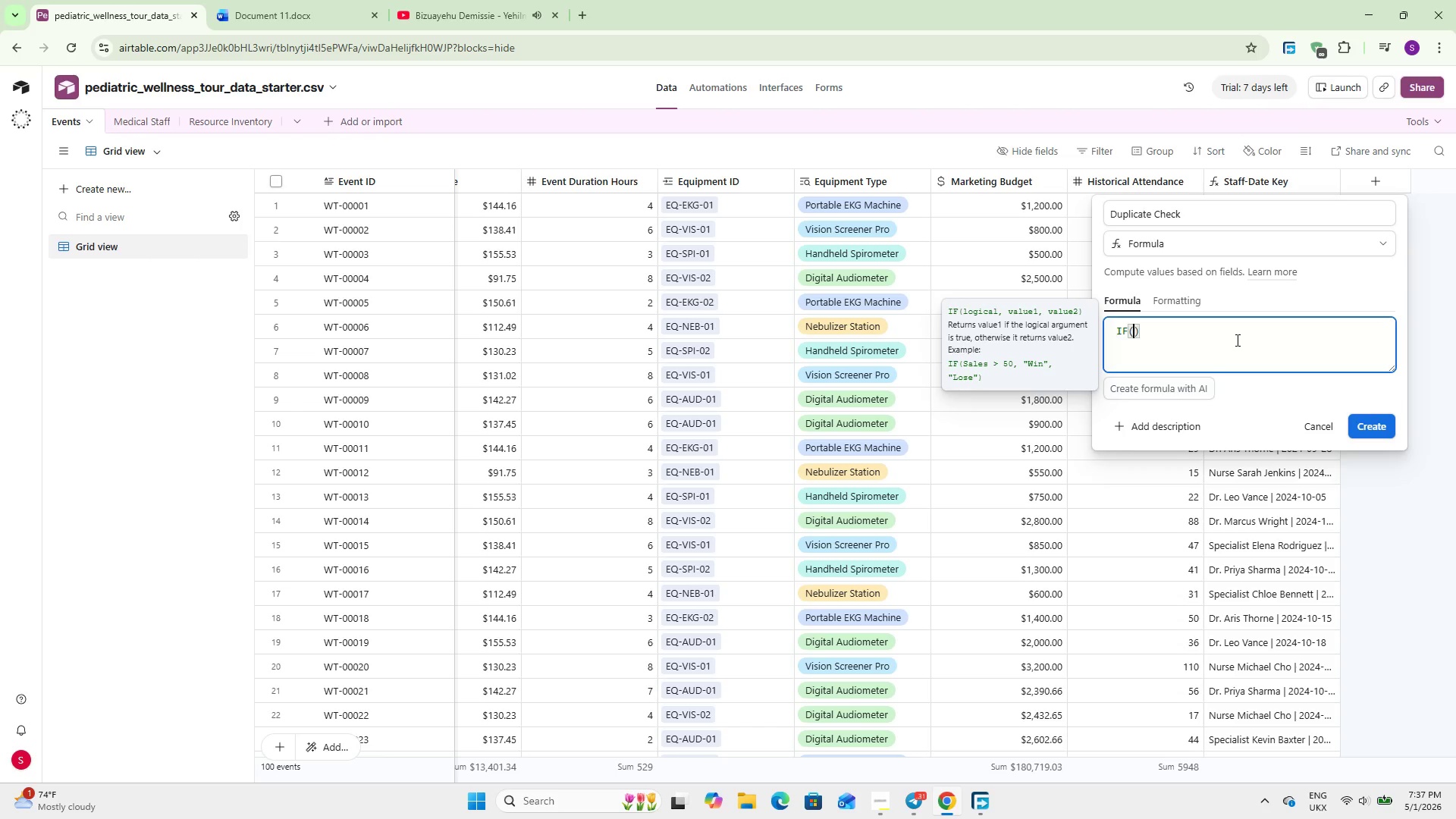 
key(Enter)
 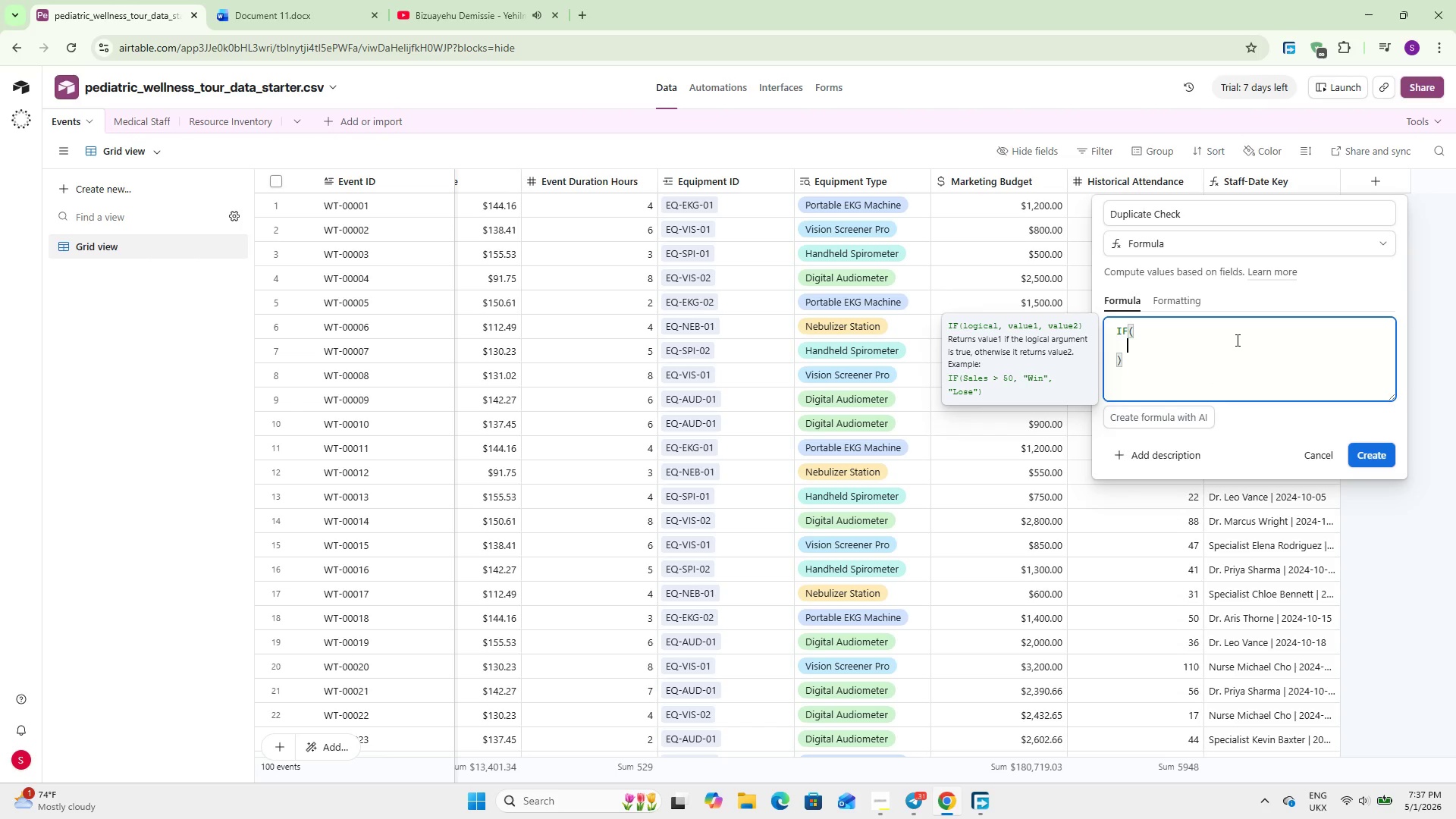 
type((Eveb)
key(Backspace)
type(nt)
 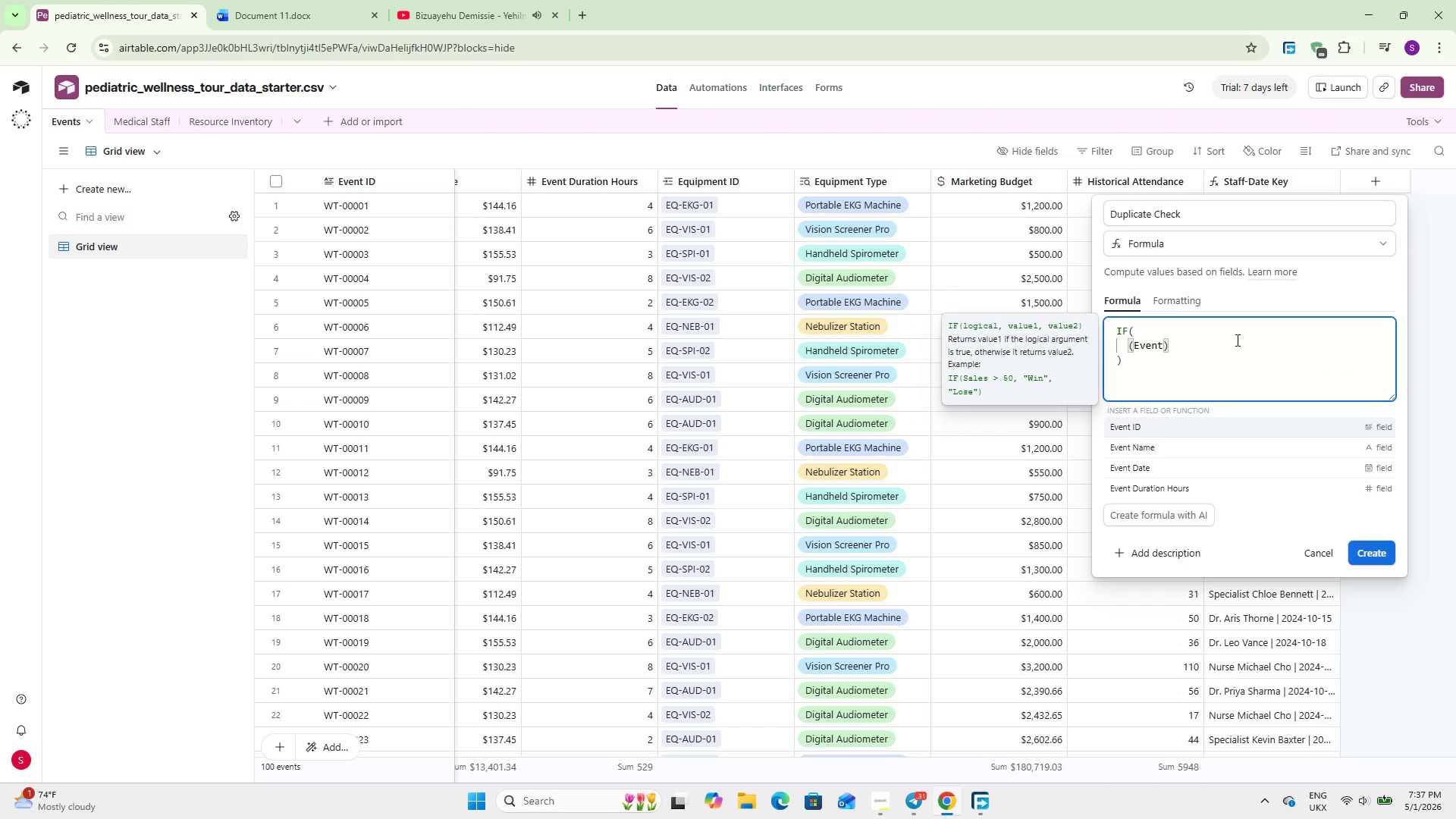 
key(Enter)
 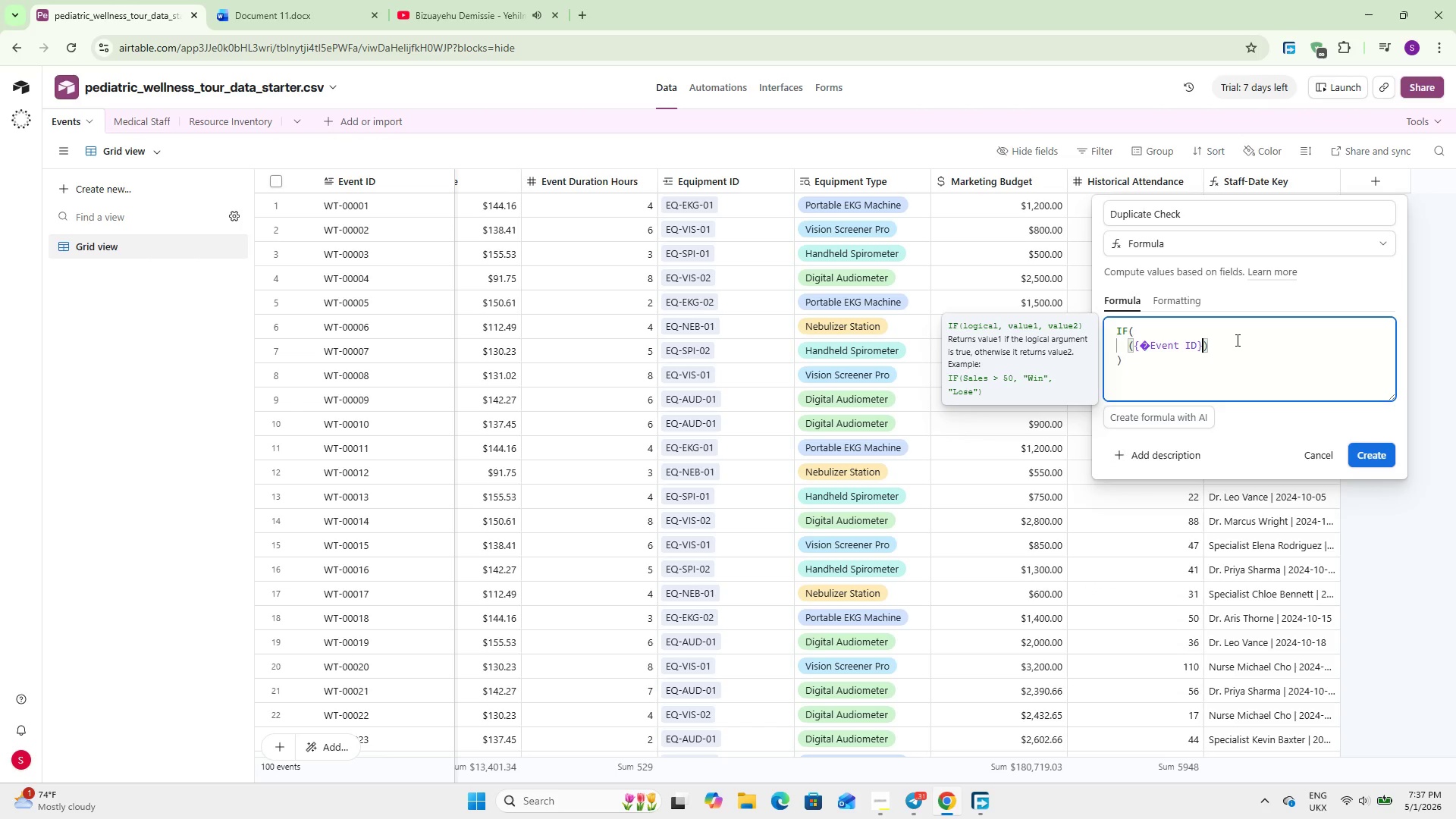 
key(Space)
 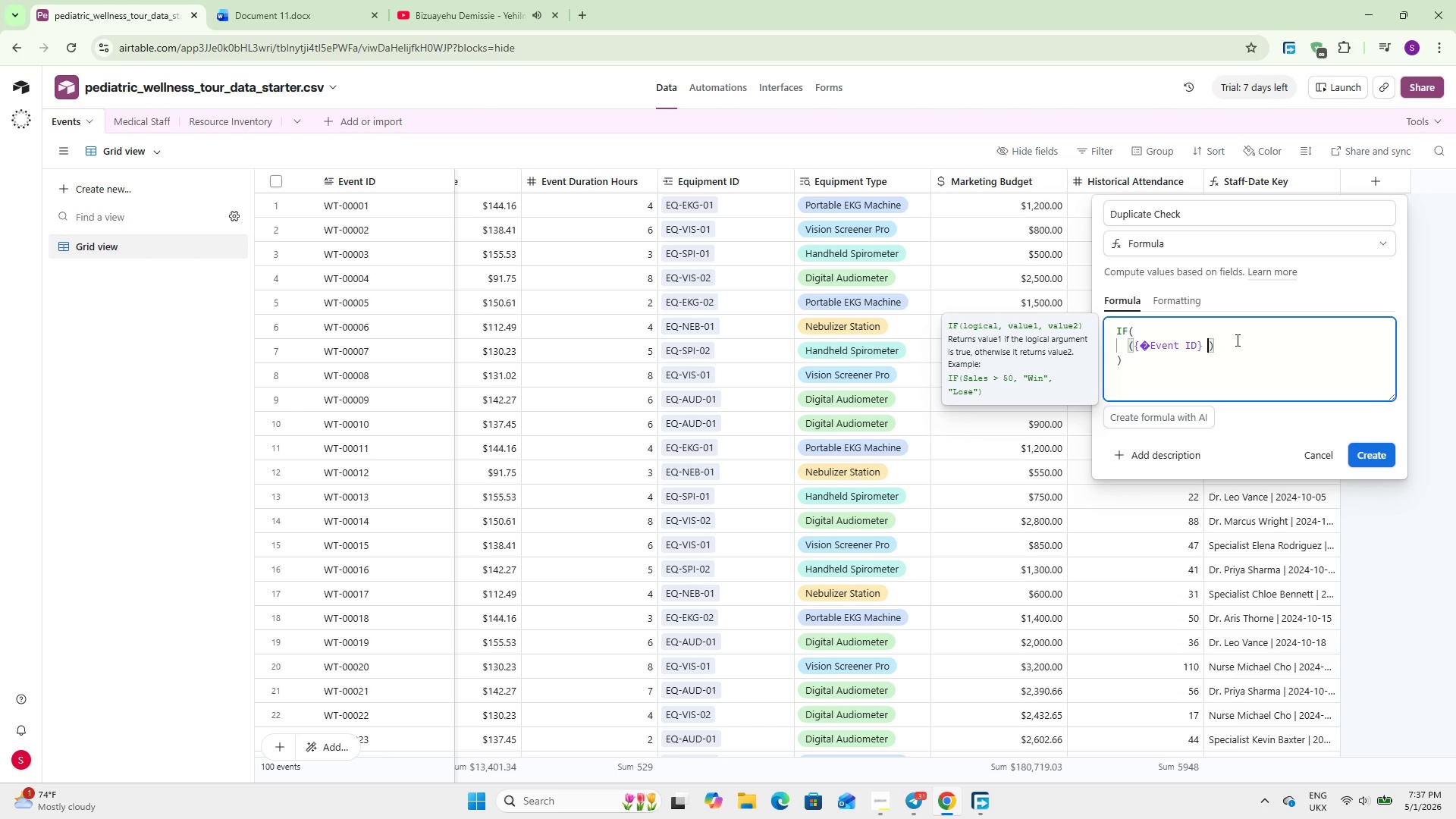 
key(Shift+1)
 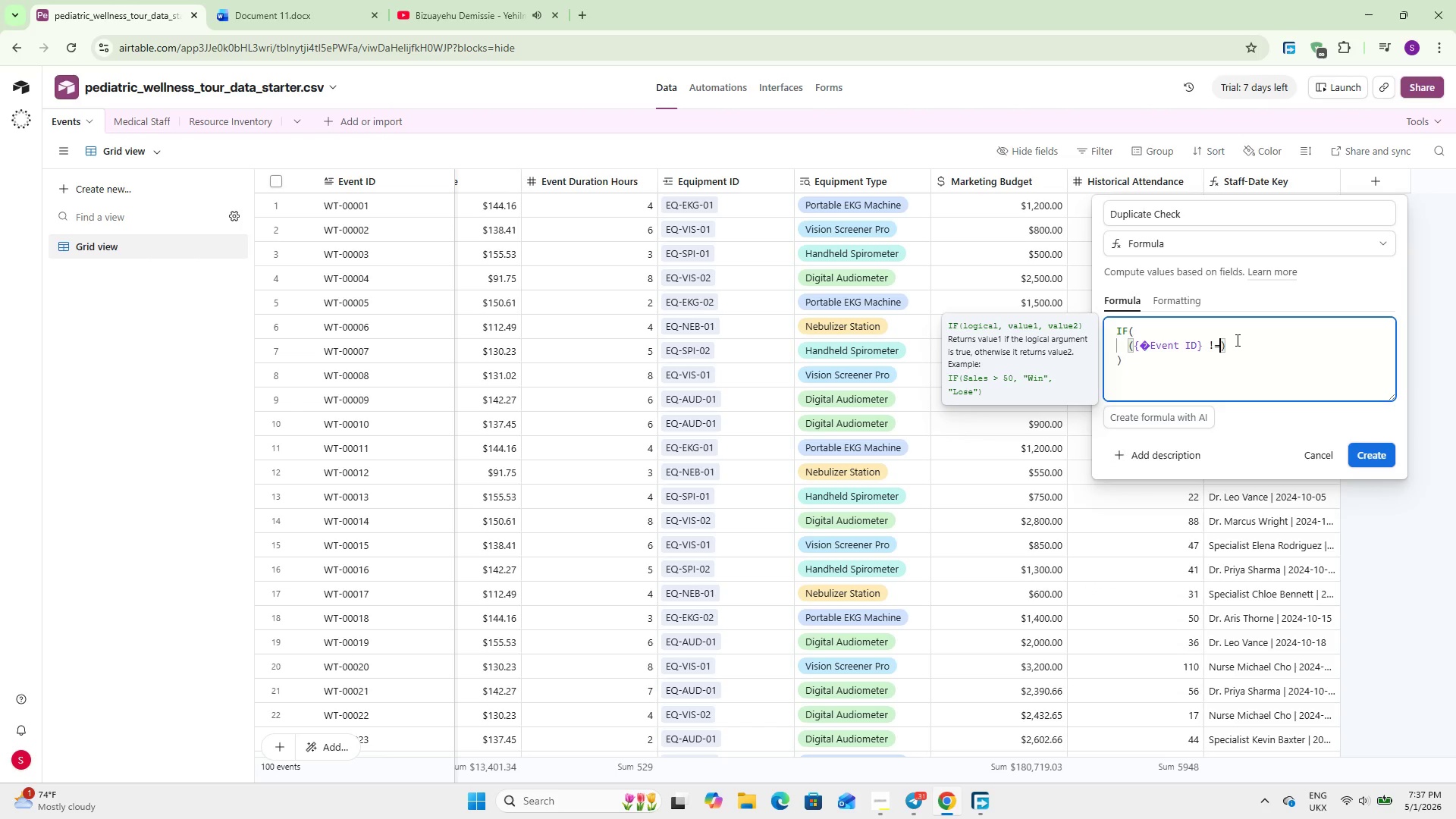 
key(Equal)
 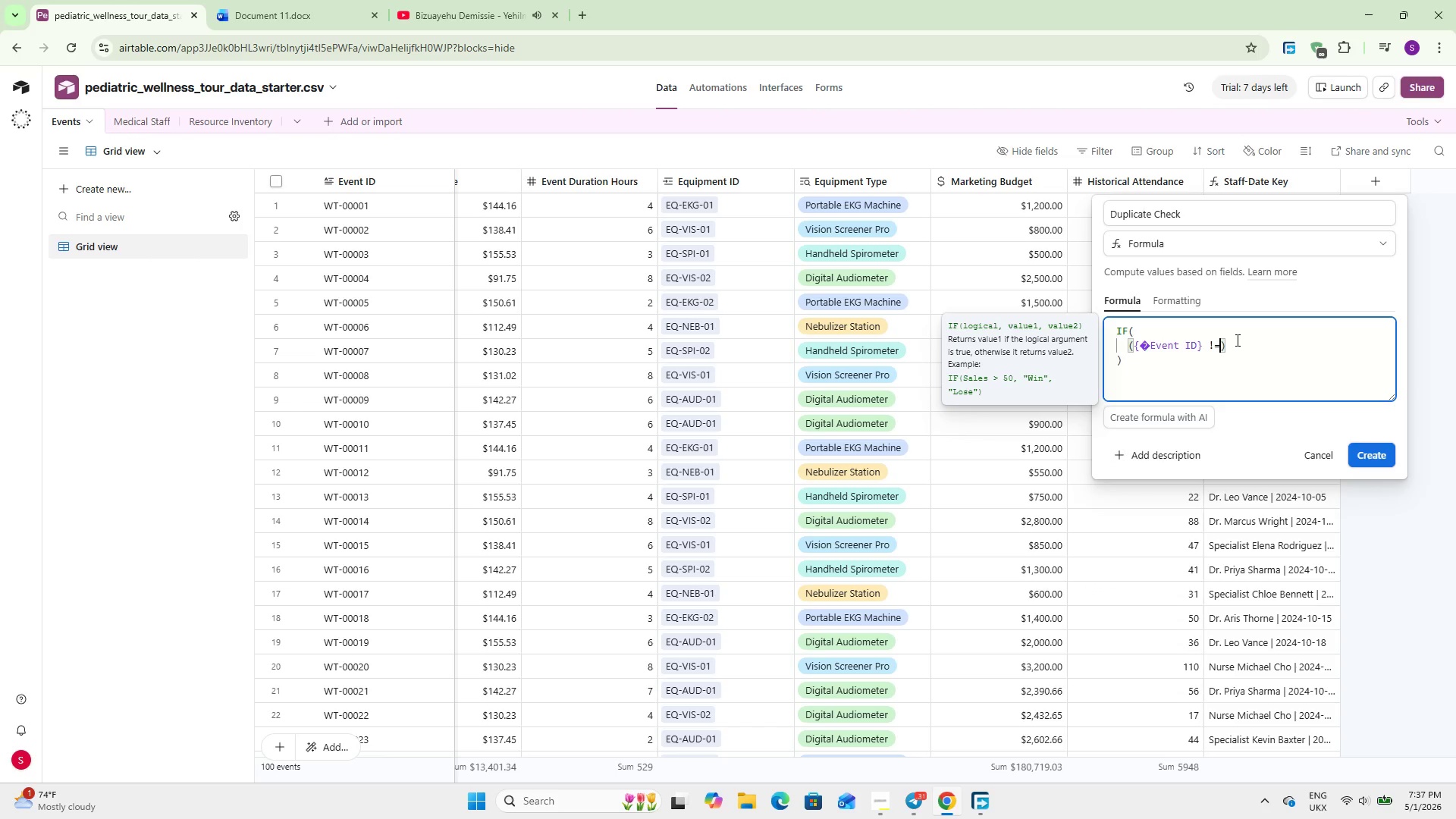 
key(Space)
 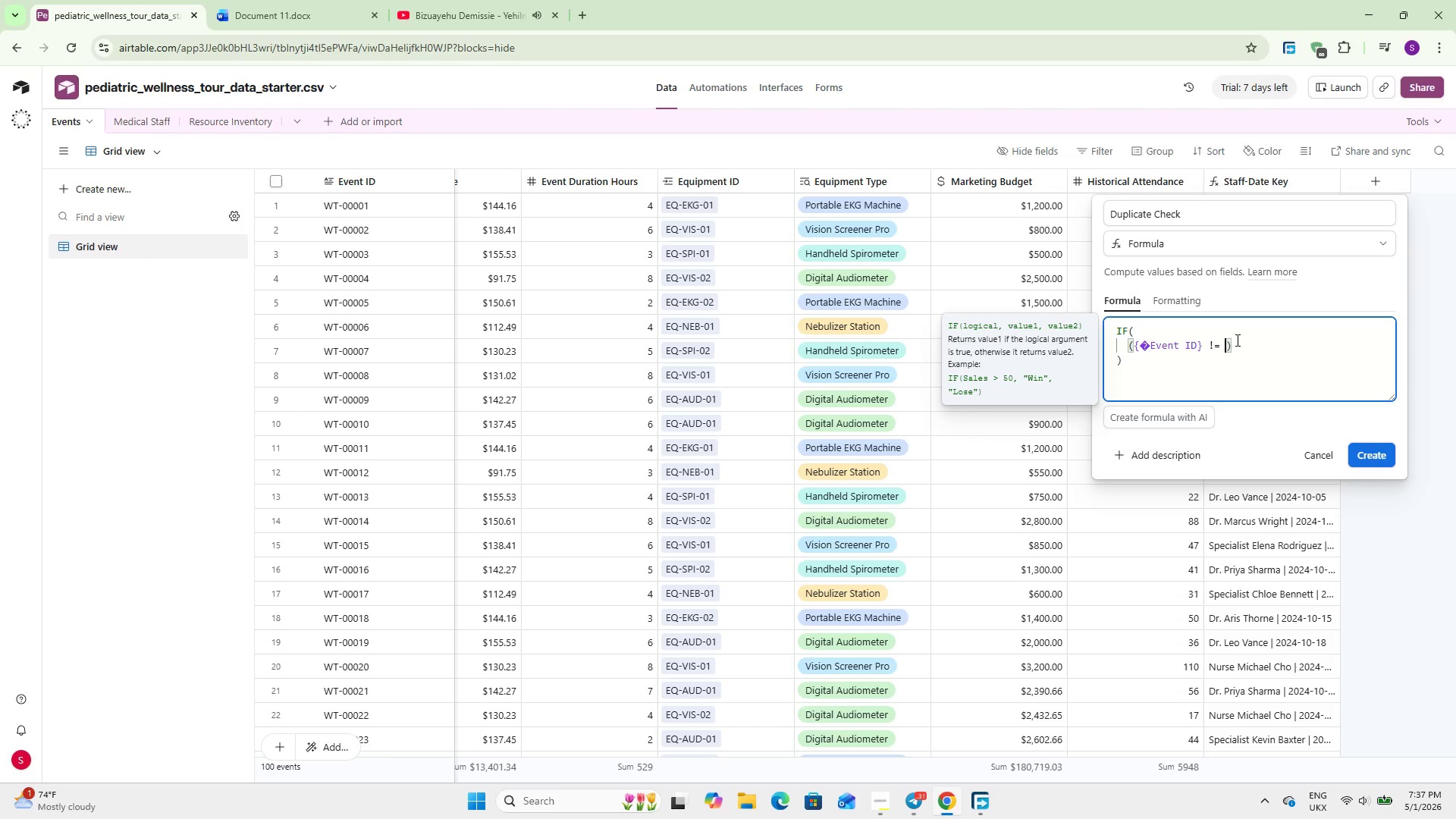 
key(Shift+2)
 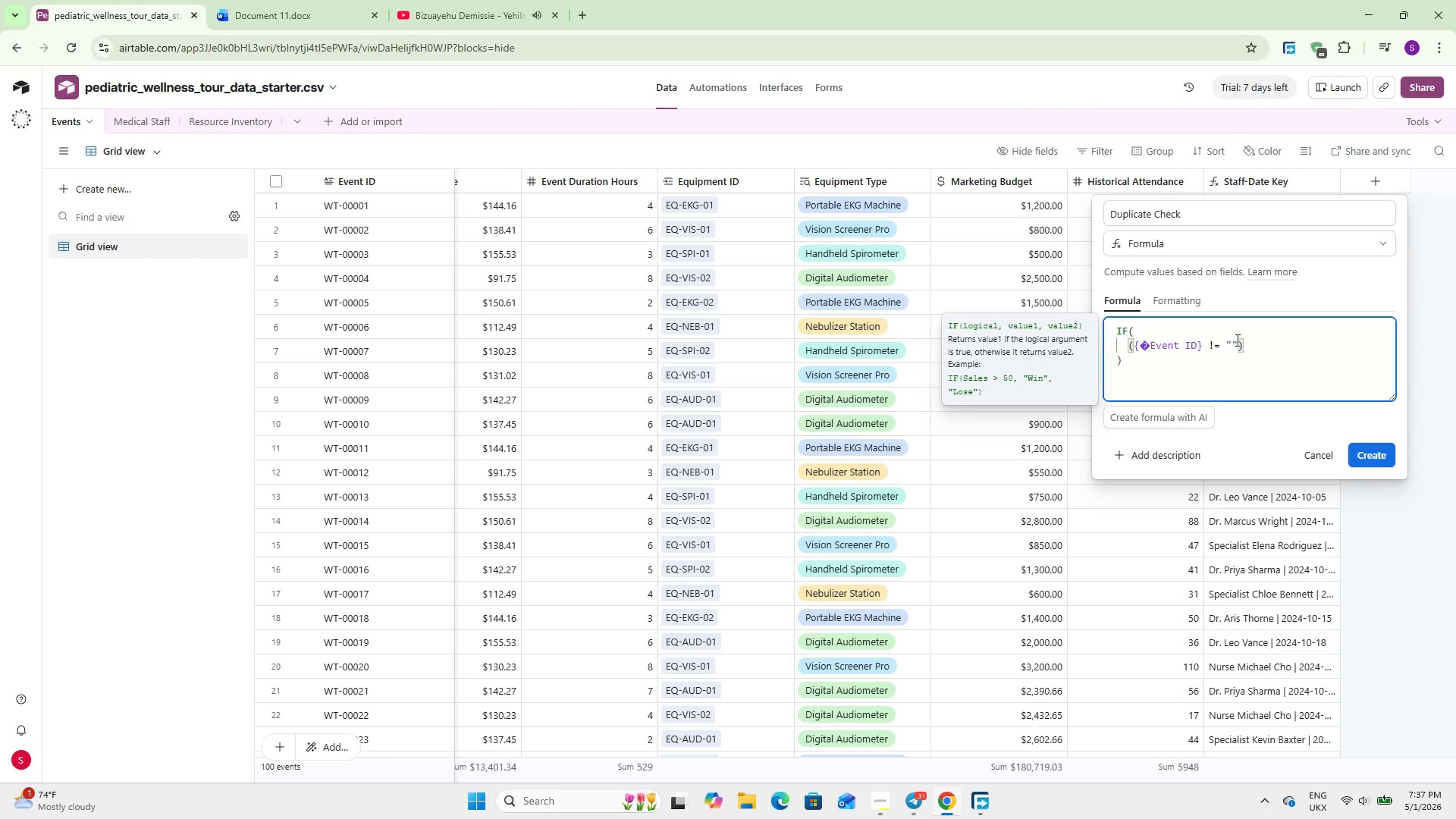 
key(ArrowRight)
 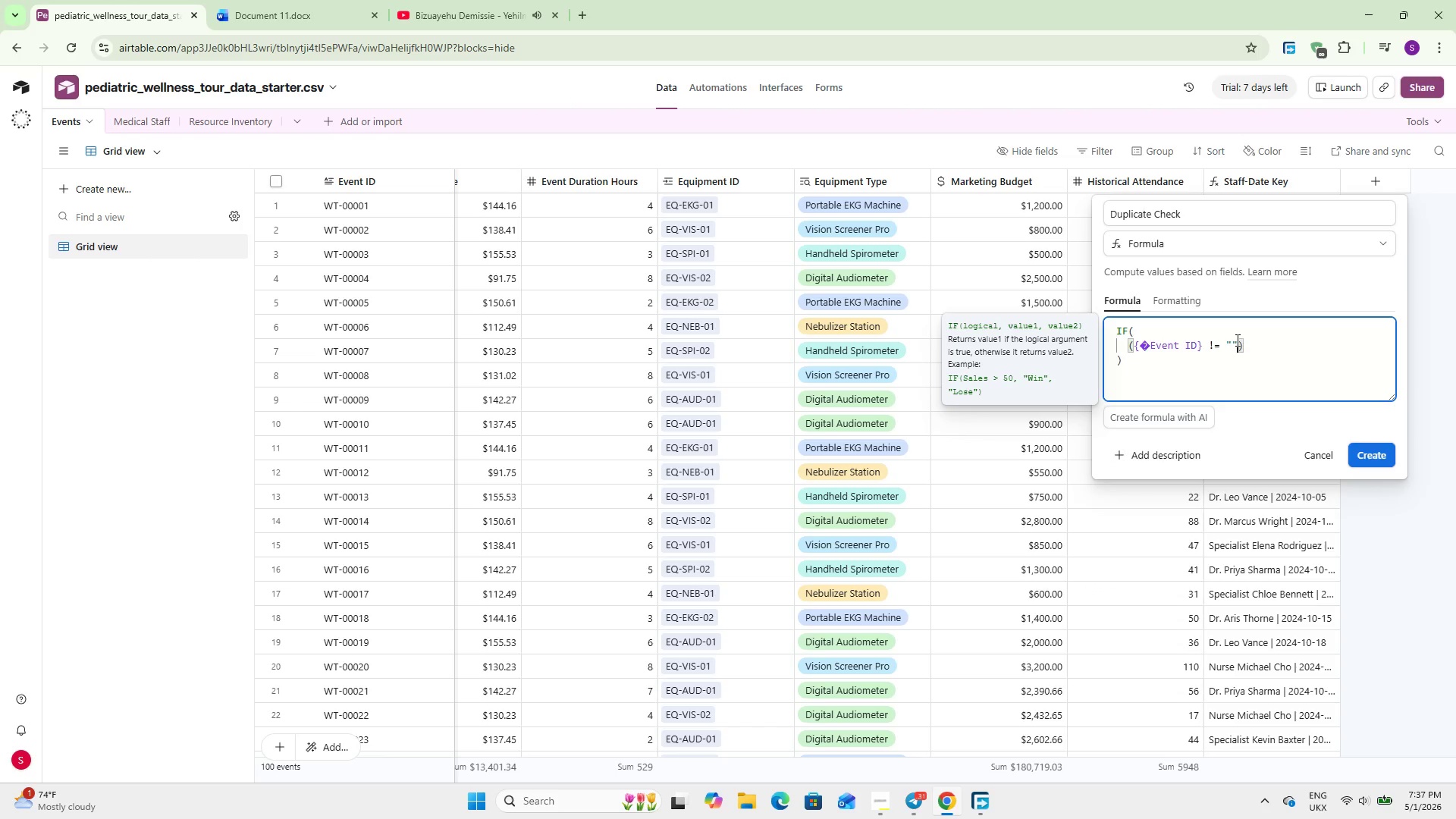 
key(ArrowRight)
 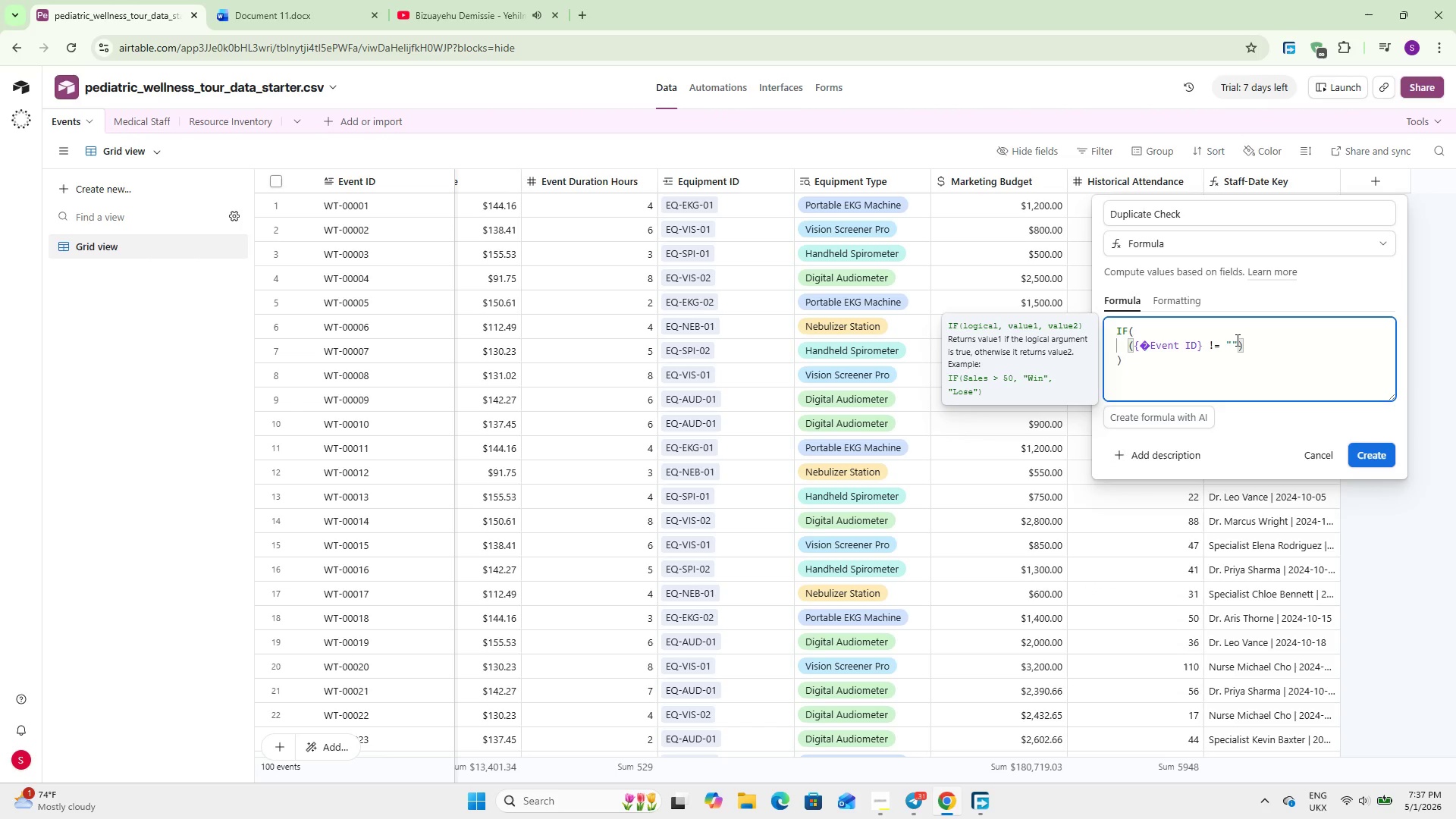 
key(Comma)
 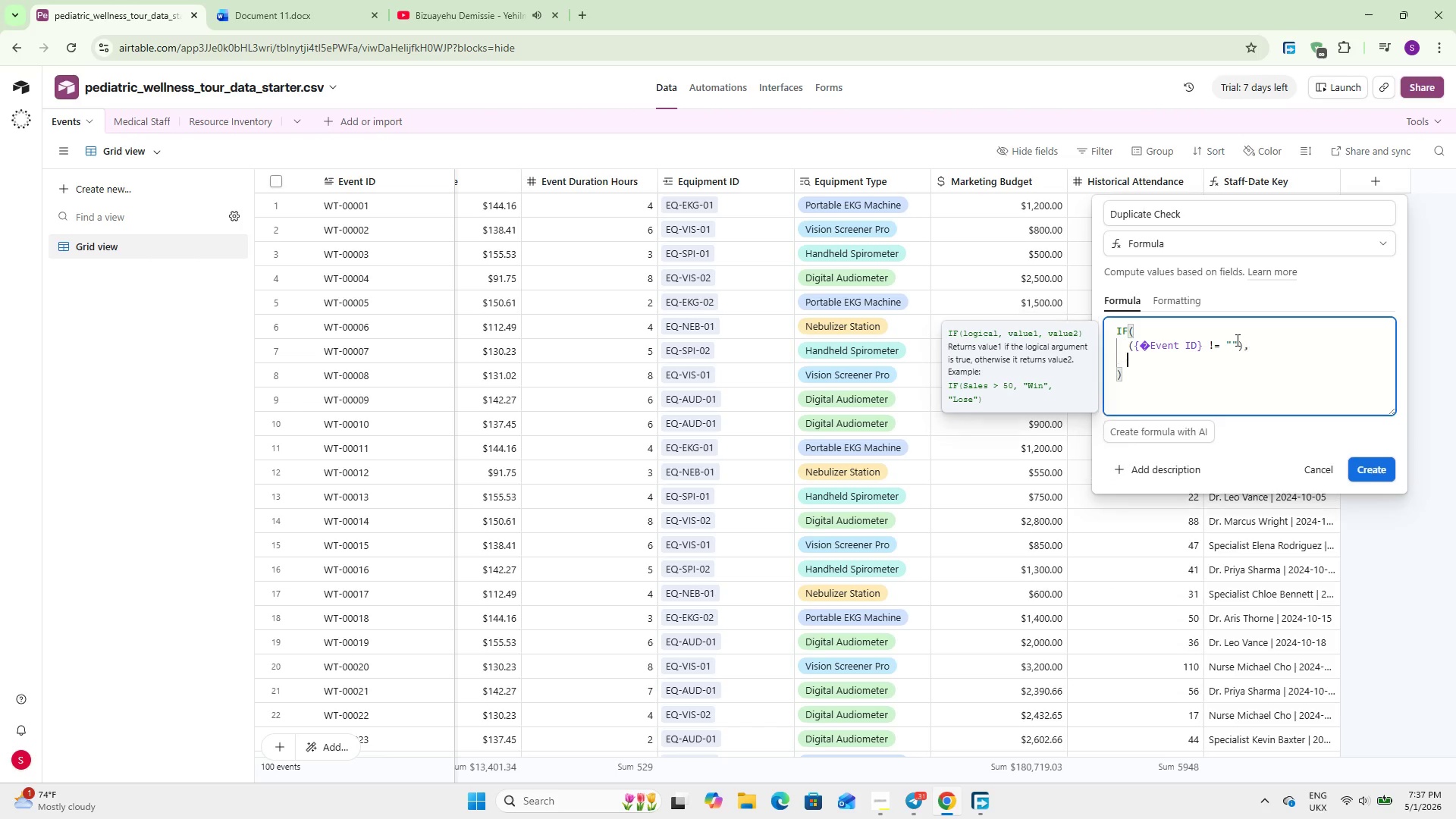 
key(Enter)
 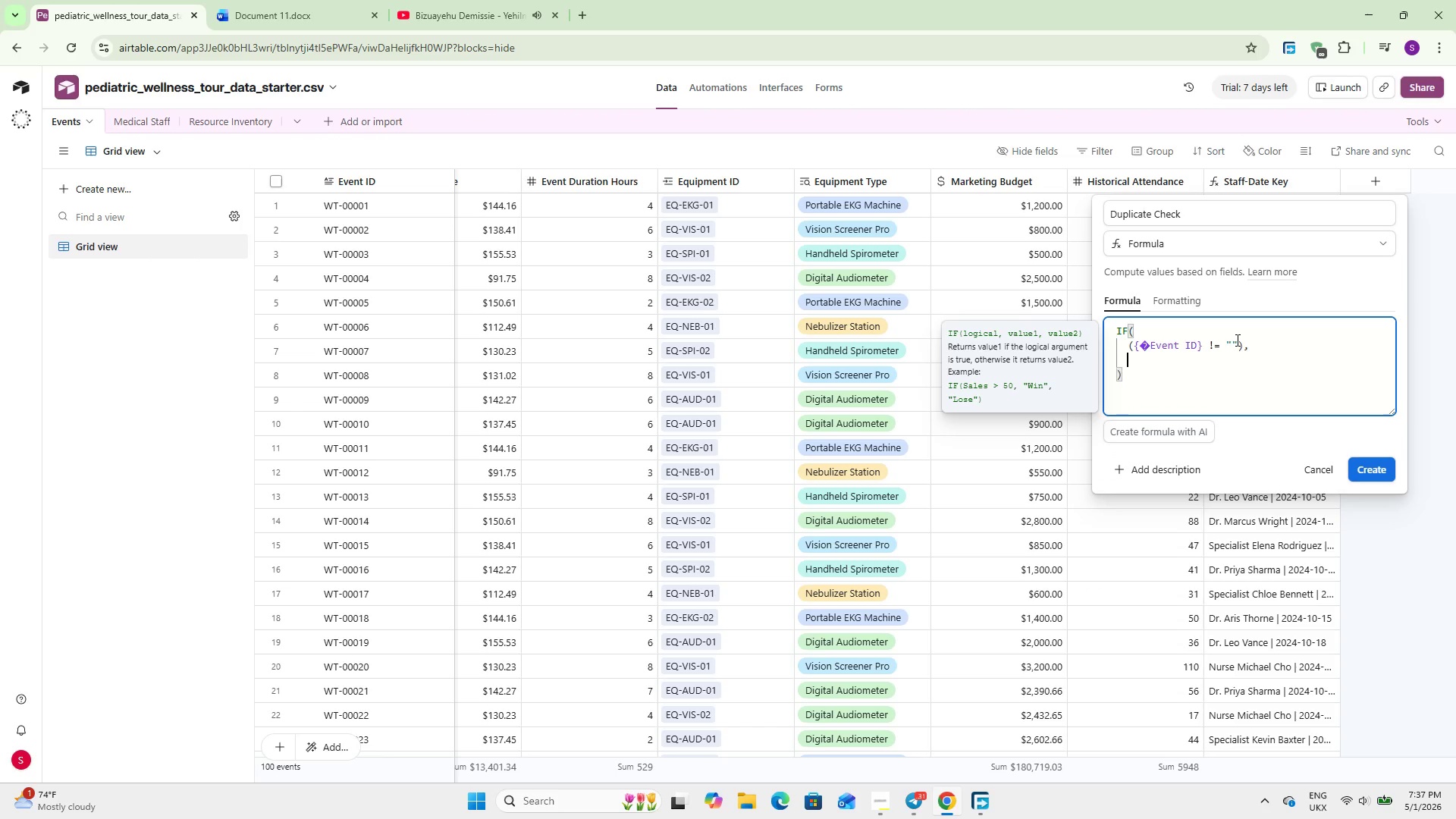 
type(IF()
 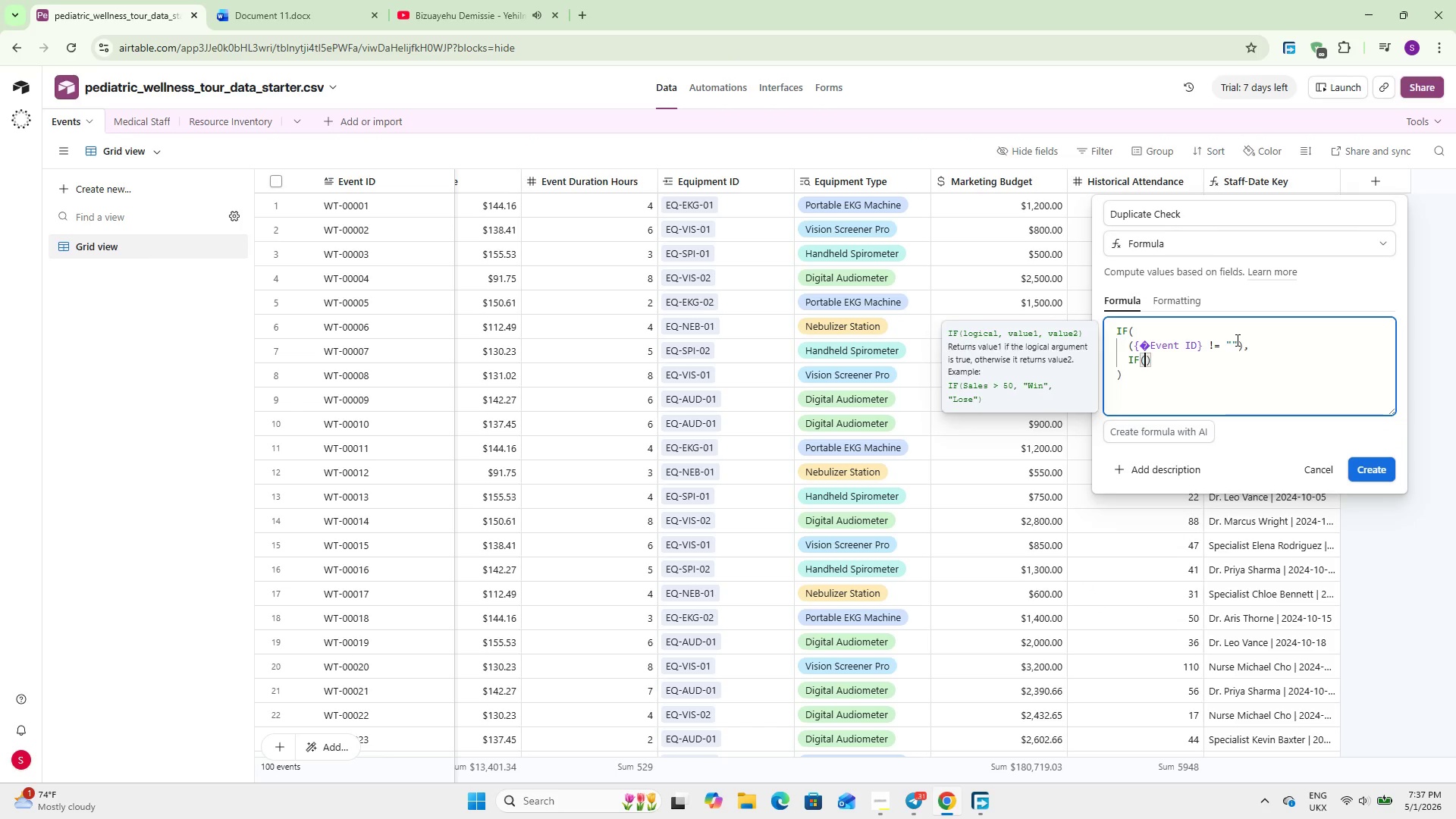 
key(Enter)
 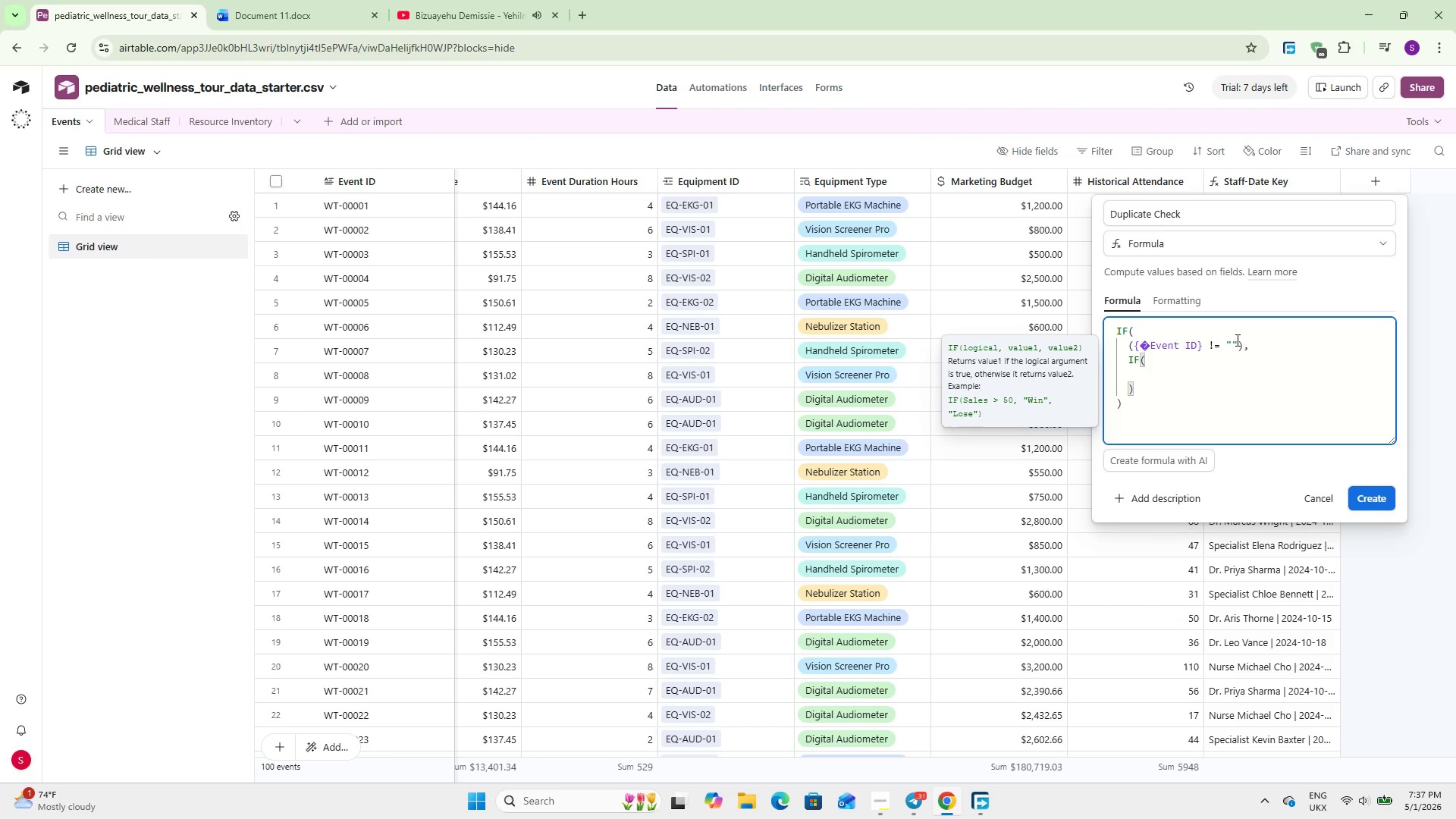 
type(Total)
key(Backspace)
key(Backspace)
key(Backspace)
key(Backspace)
 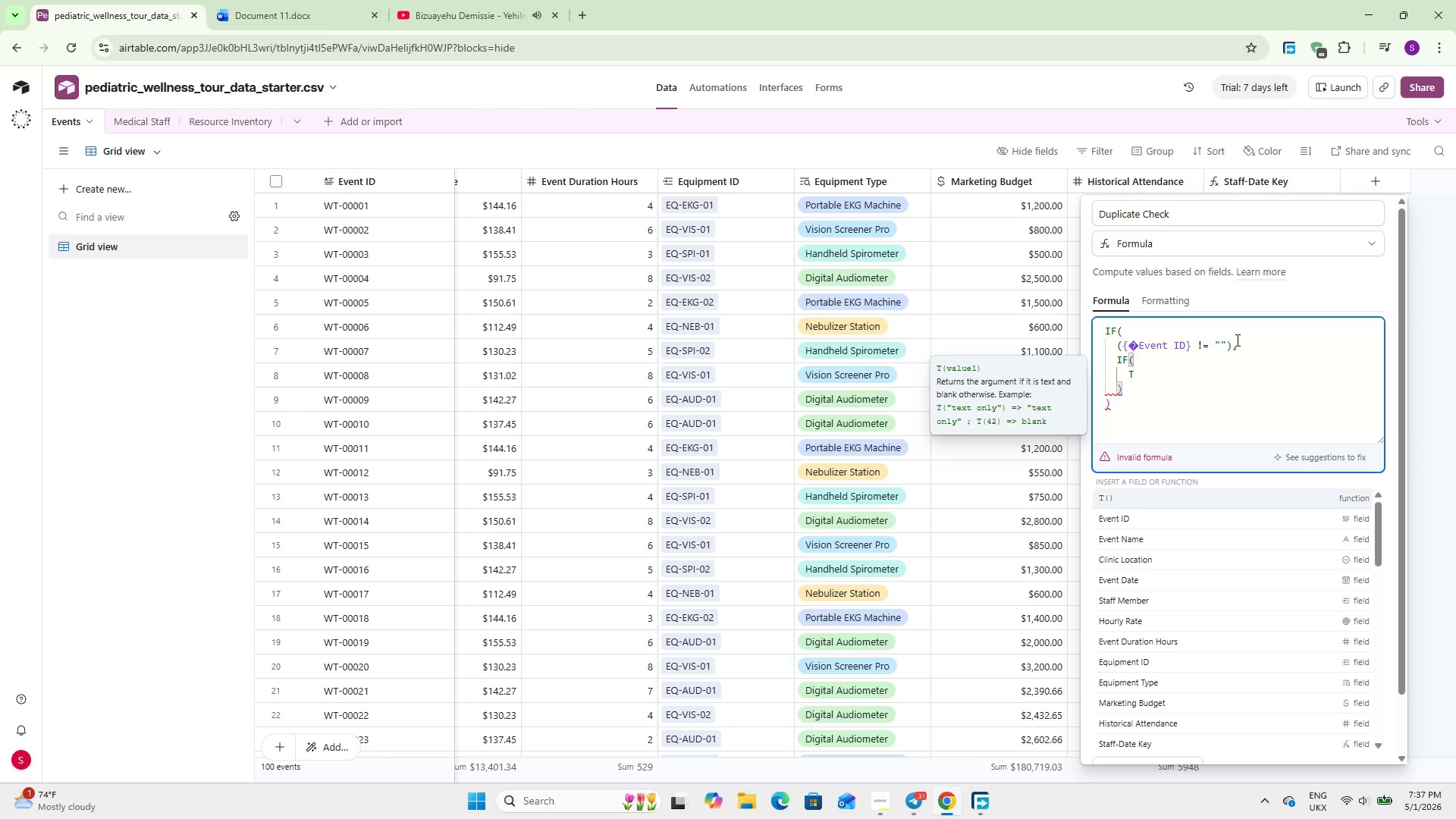 
wait(9.08)
 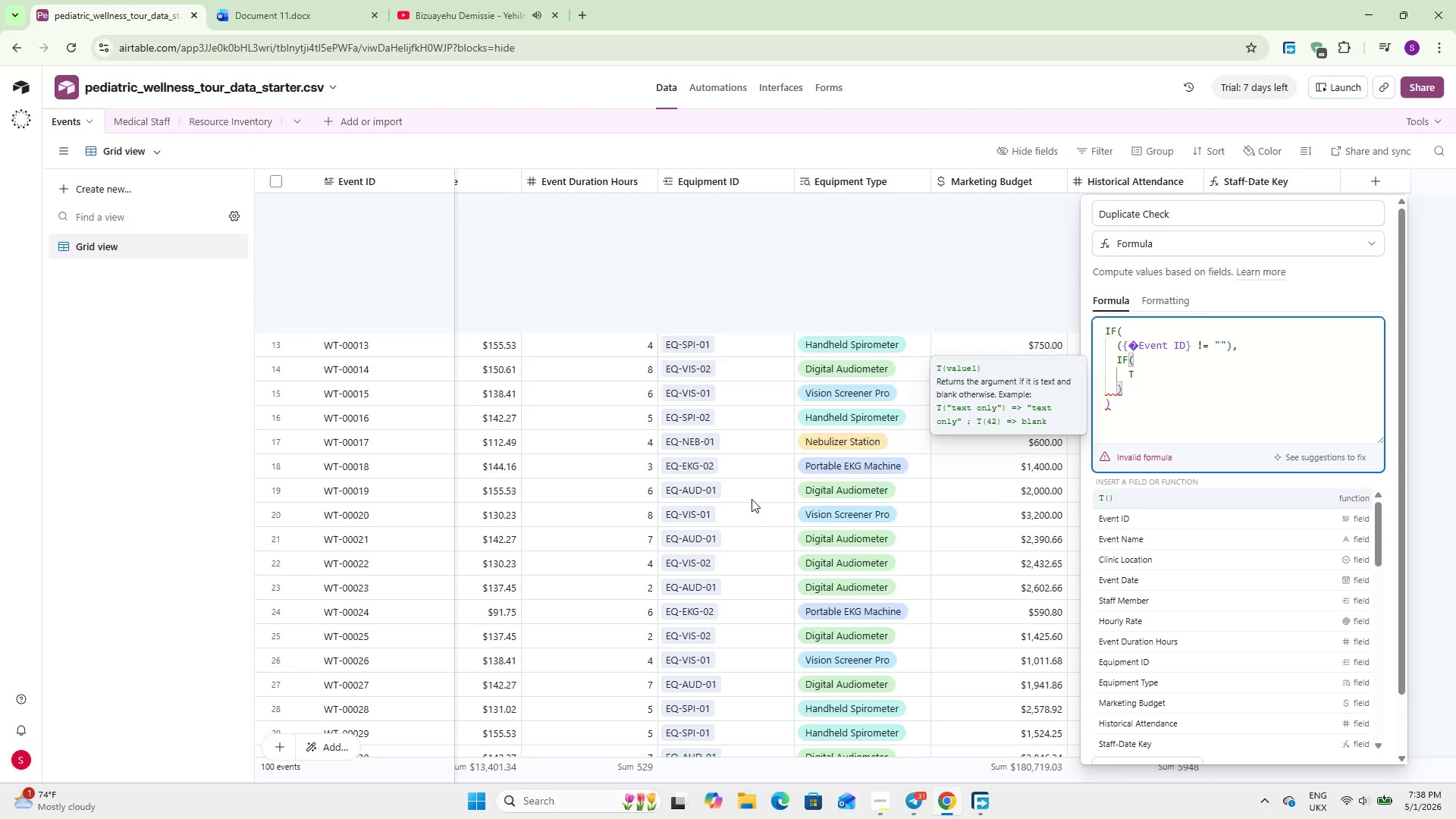 
hold_key(key=ShiftLeft, duration=4.64)
 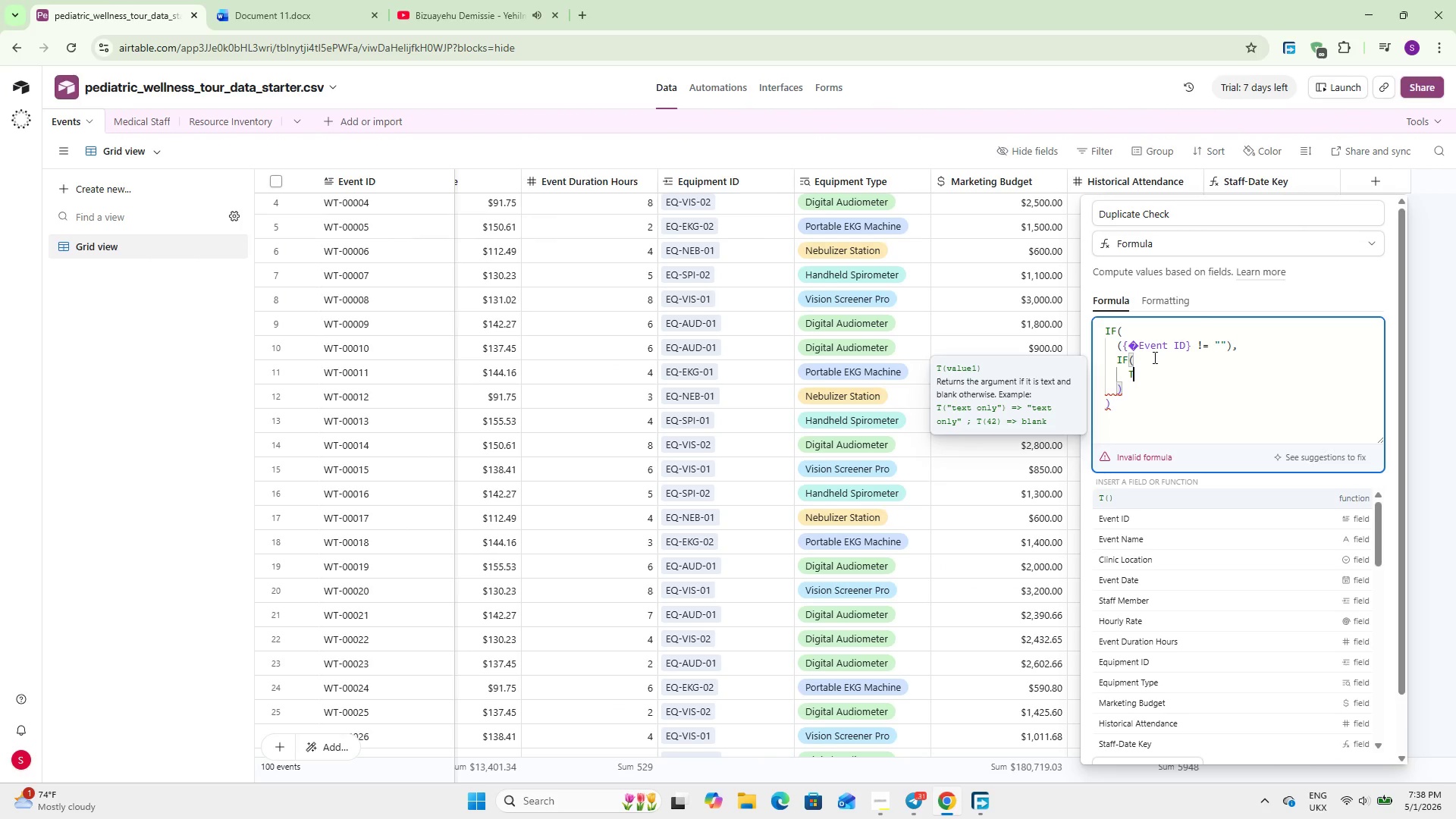 
scroll: coordinate [752, 499], scroll_direction: down, amount: 1.0
 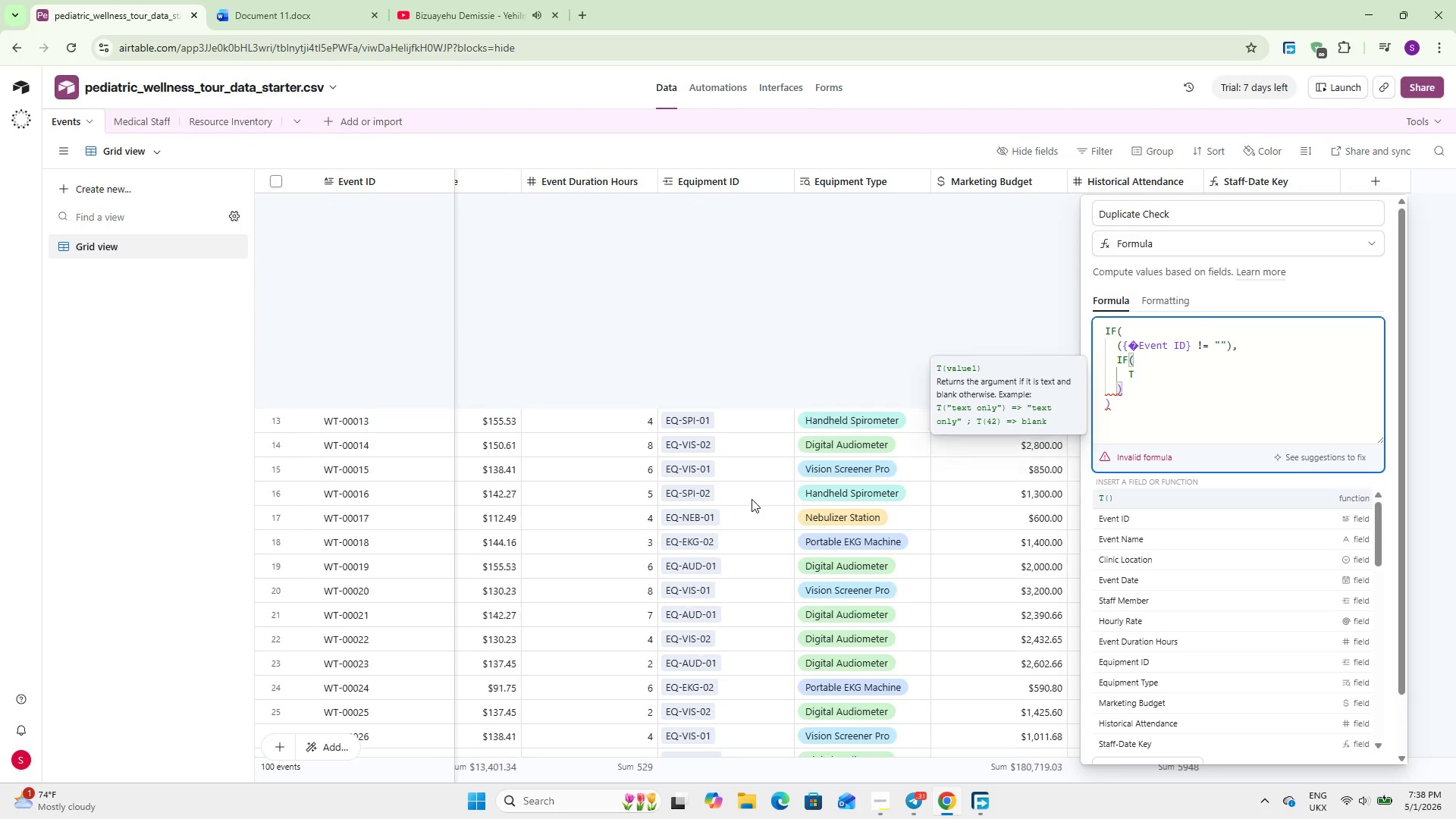 
scroll: coordinate [752, 499], scroll_direction: up, amount: 4.0
 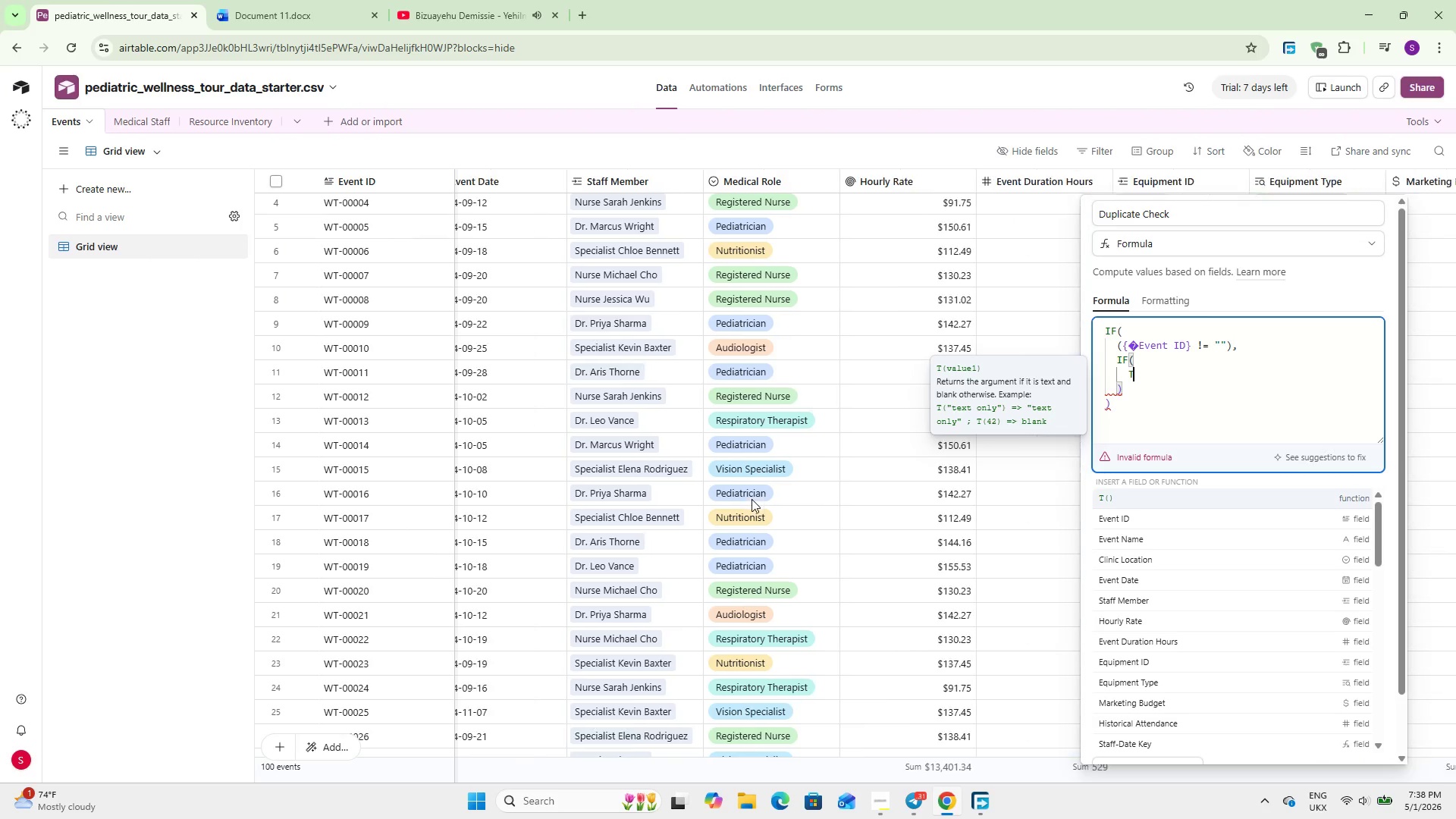 
scroll: coordinate [752, 499], scroll_direction: down, amount: 4.0
 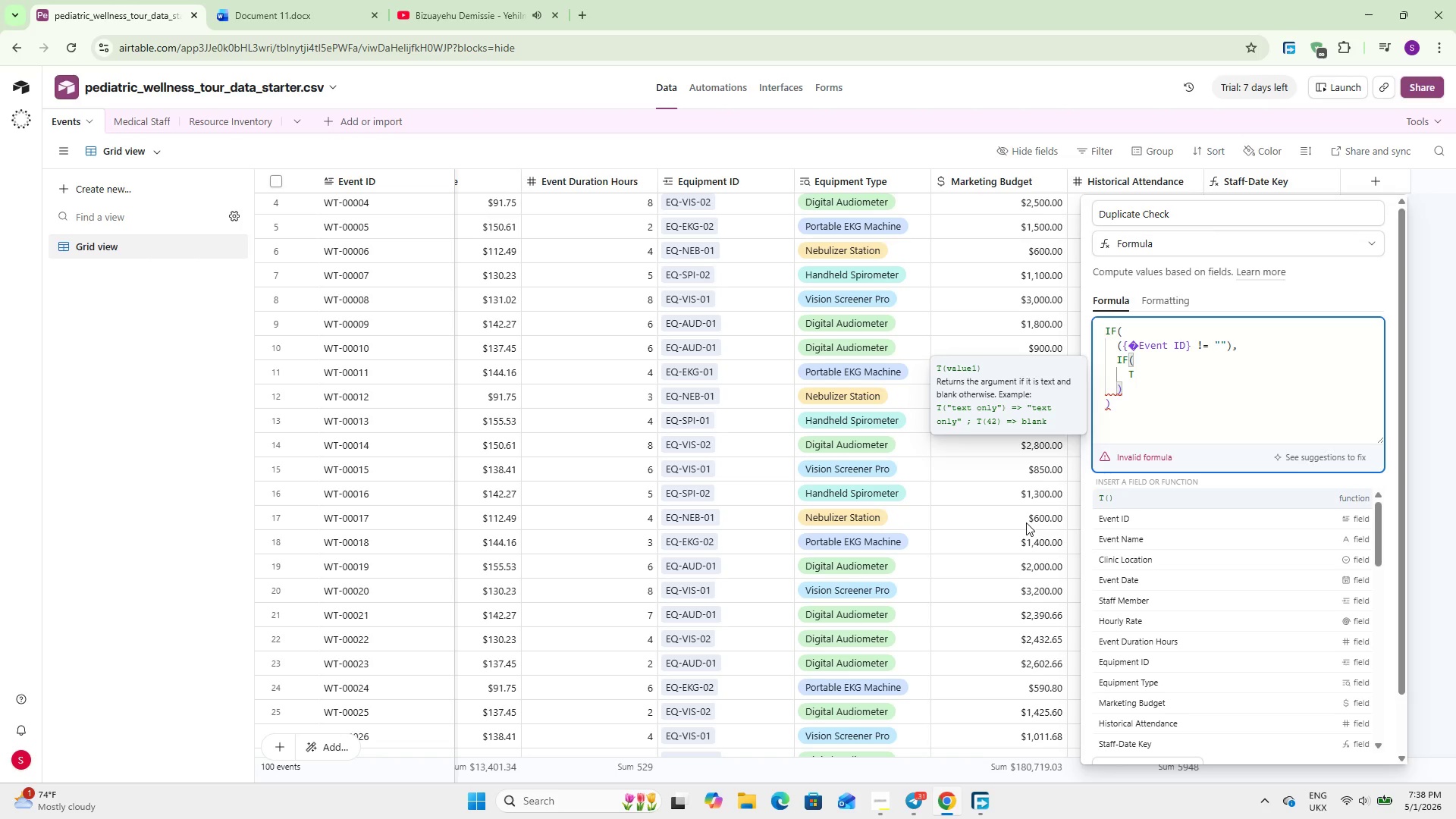 
wait(6.83)
 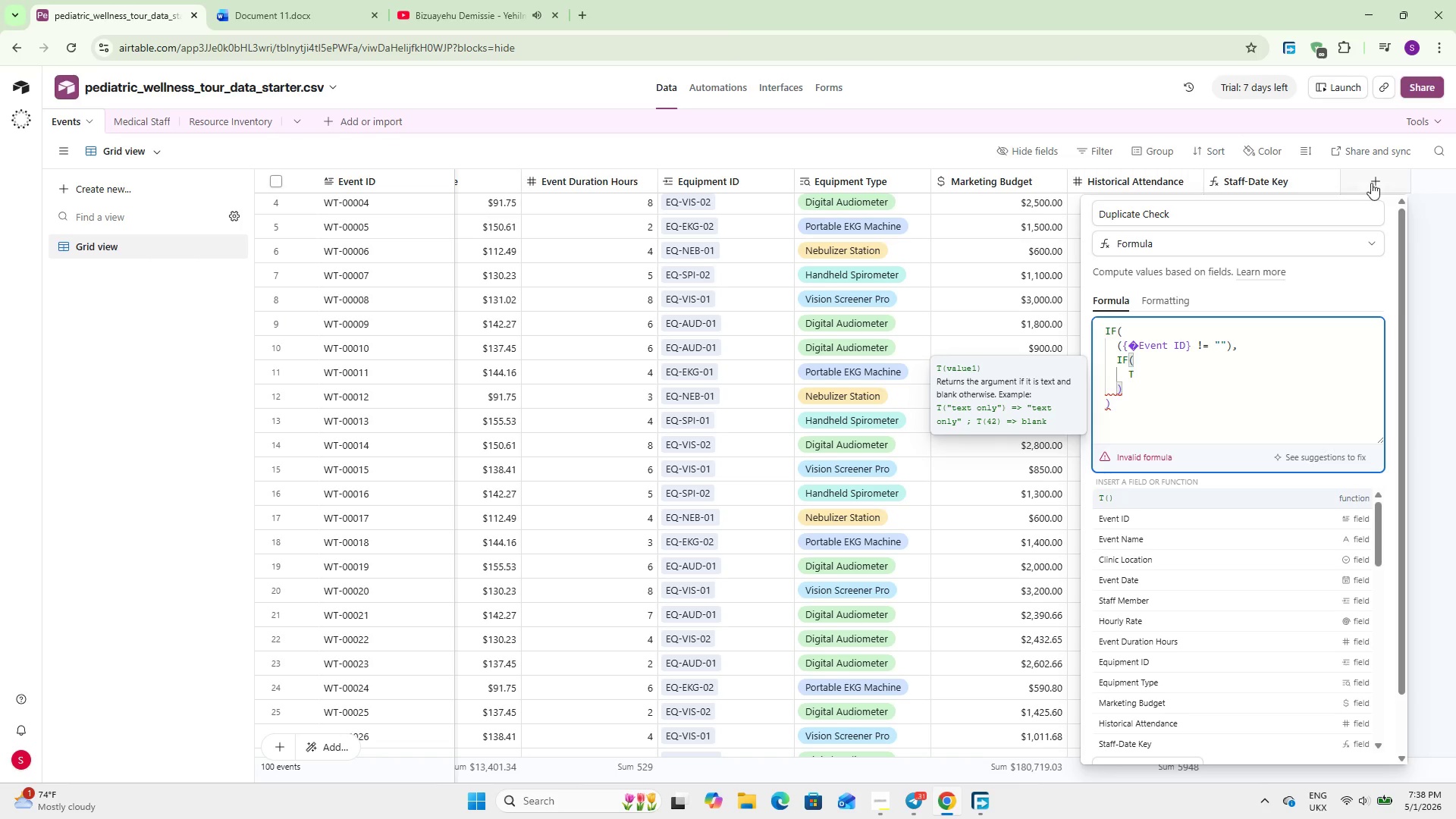 
scroll: coordinate [1389, 501], scroll_direction: down, amount: 21.0
 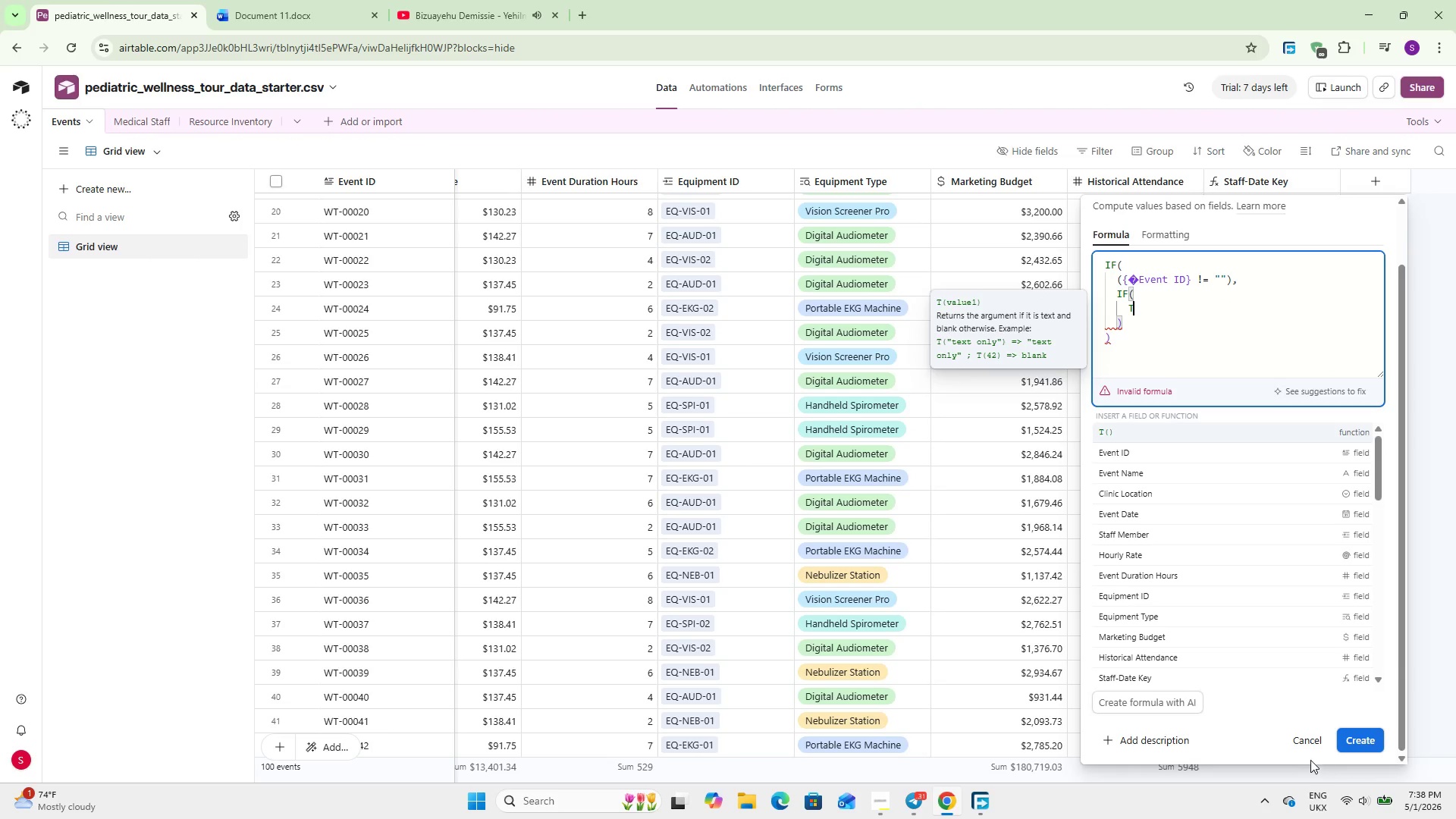 
left_click([1309, 743])
 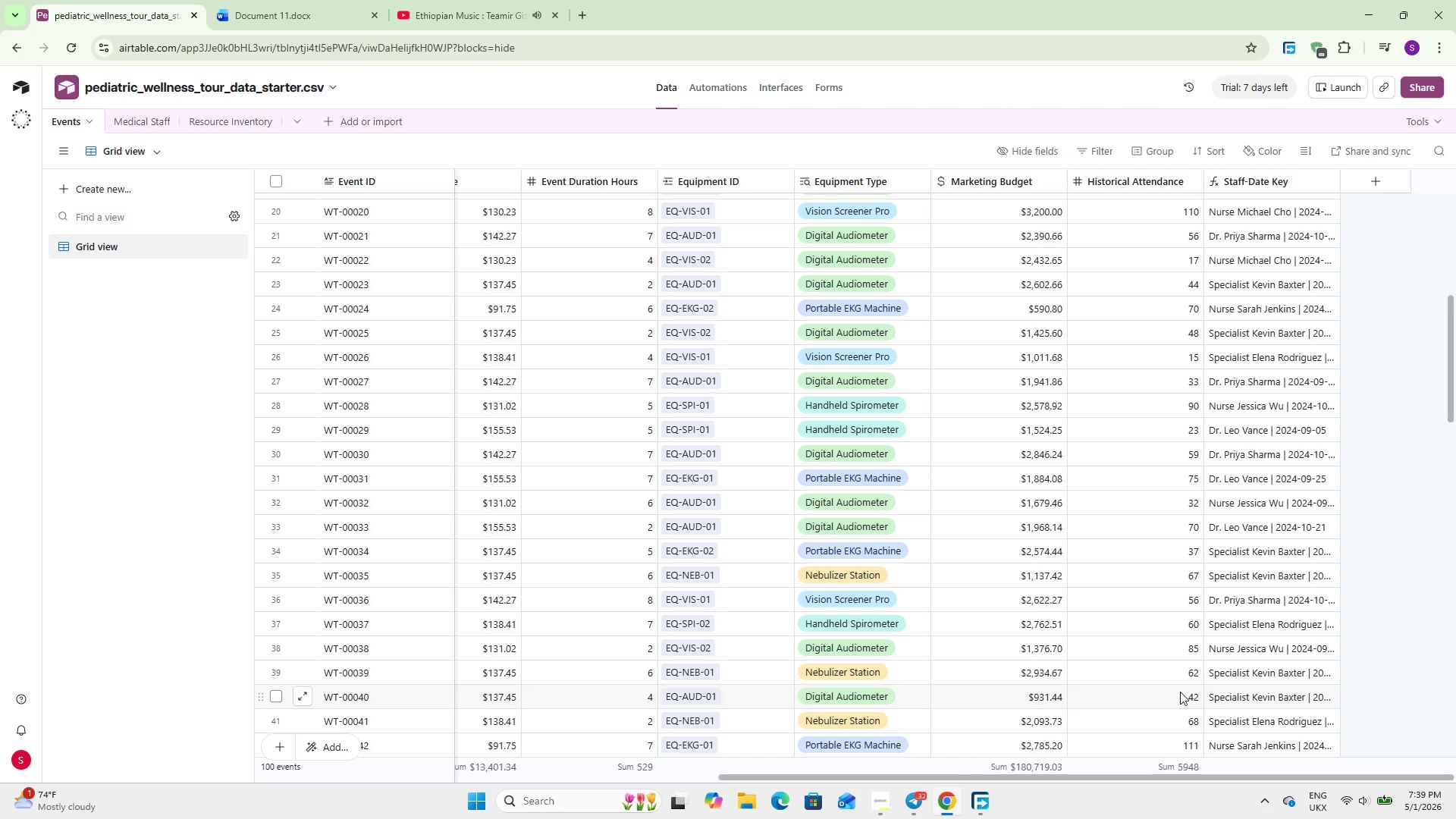 
wait(67.17)
 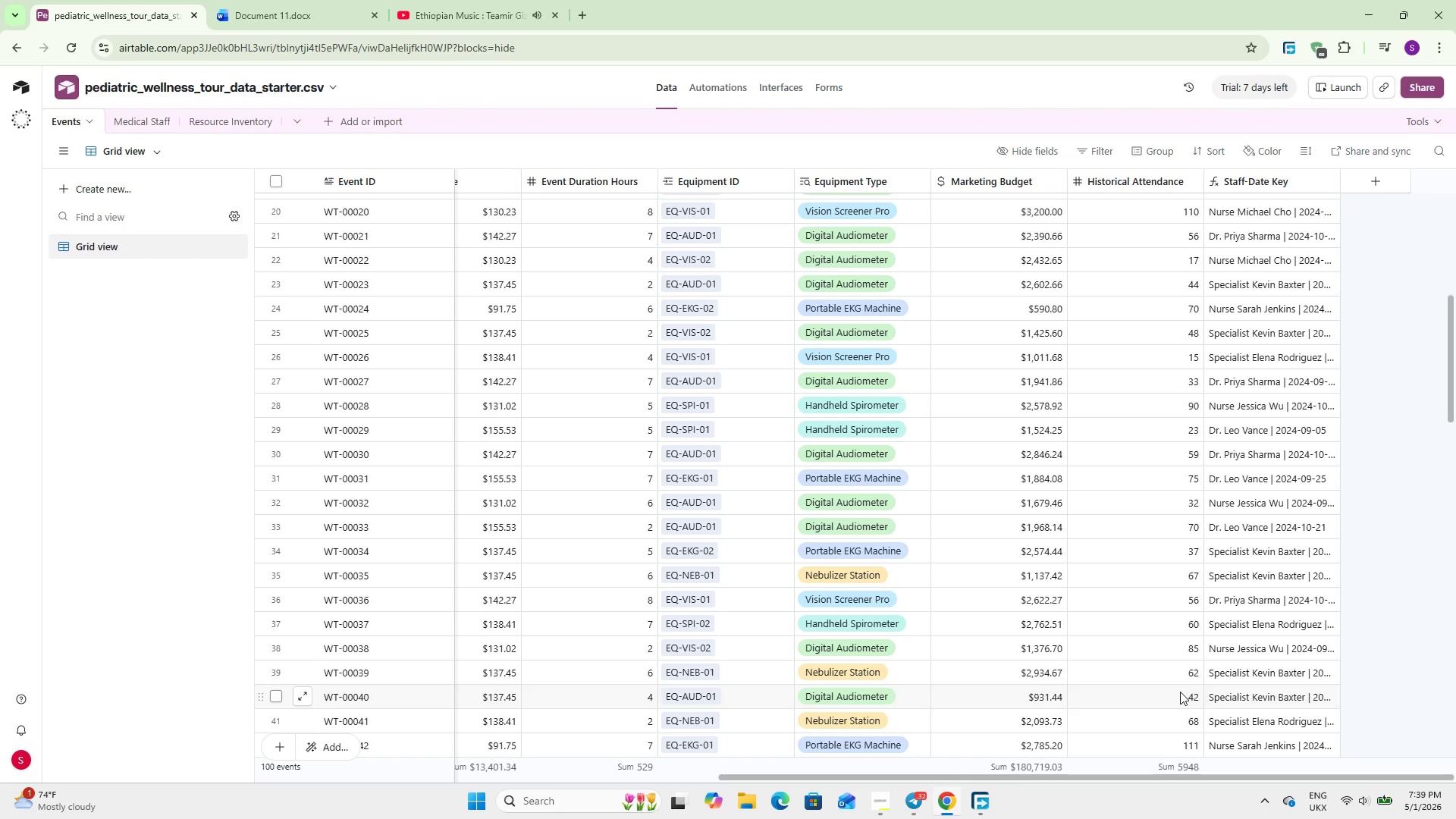 
left_click_drag(start_coordinate=[858, 774], to_coordinate=[1000, 755])
 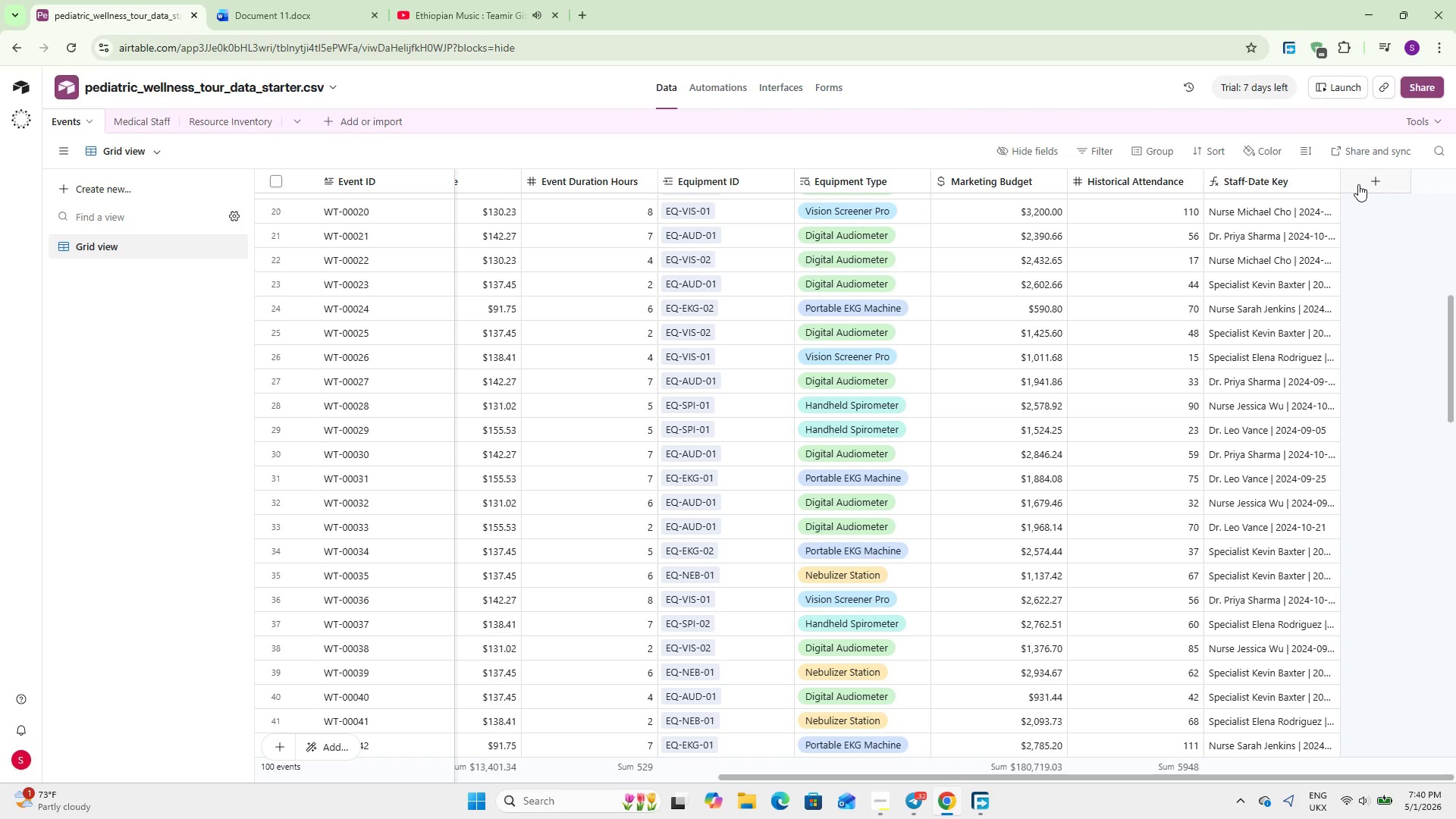 
wait(38.33)
 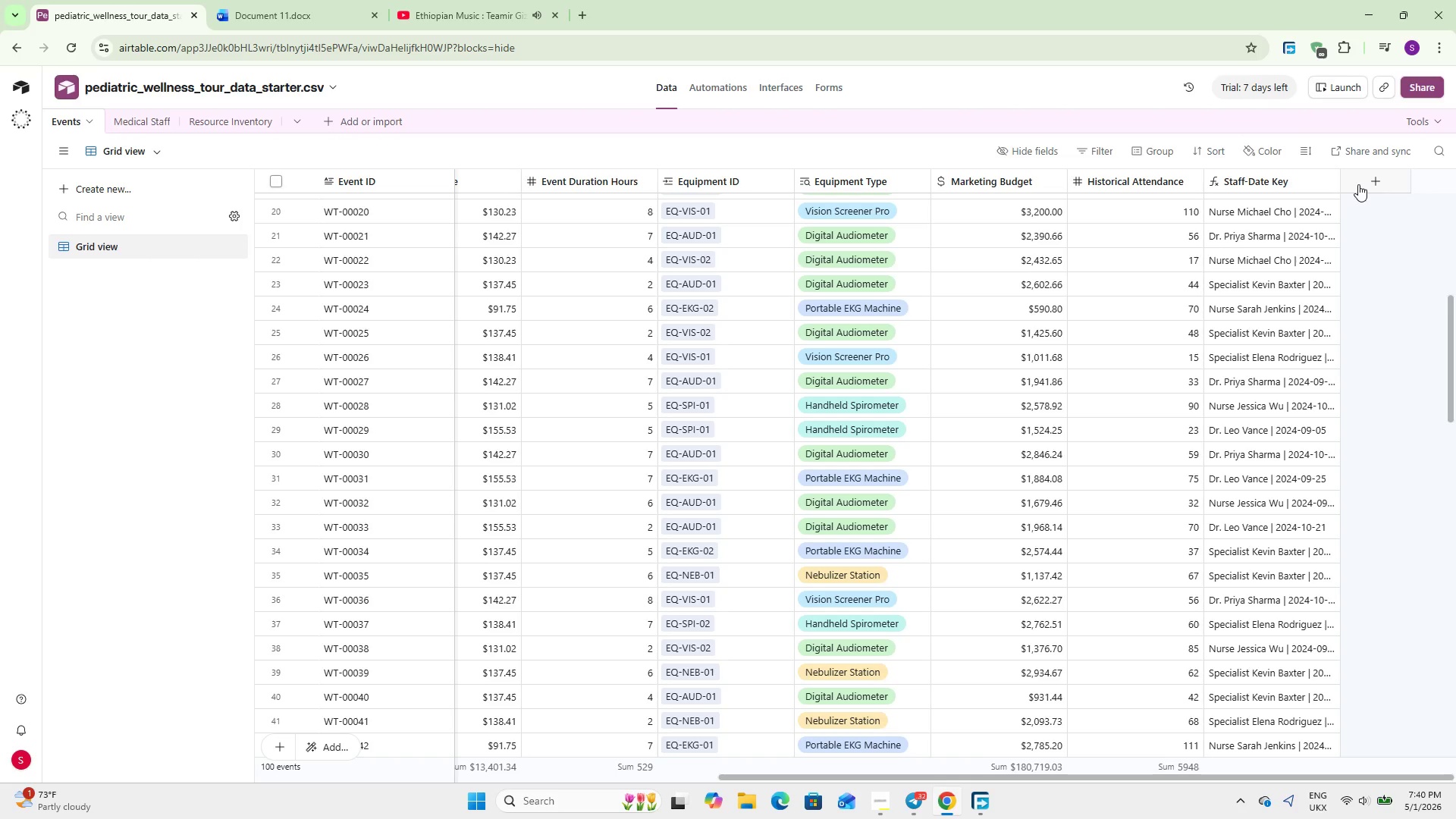 
left_click_drag(start_coordinate=[1039, 774], to_coordinate=[1101, 774])
 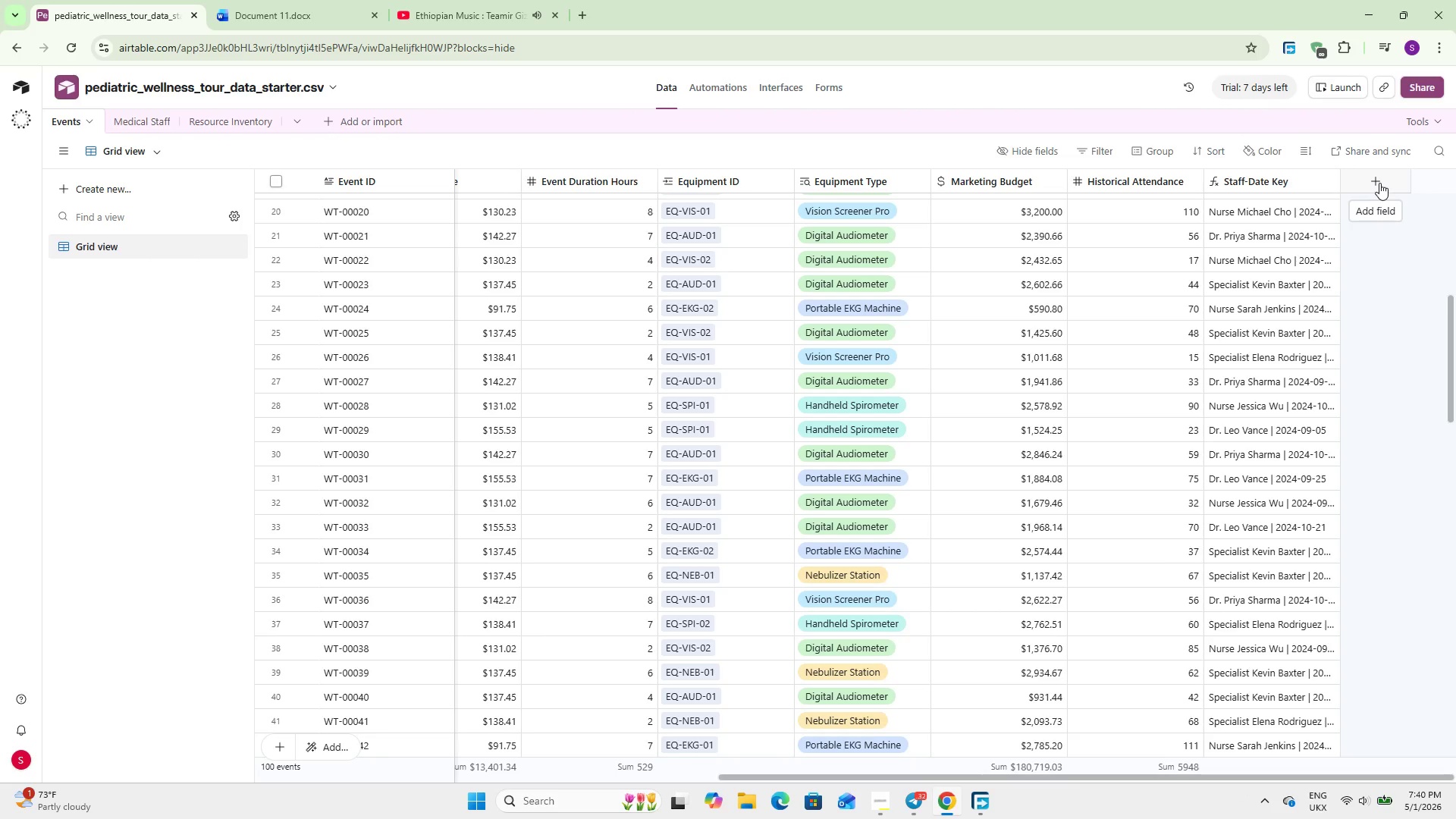 
wait(11.17)
 